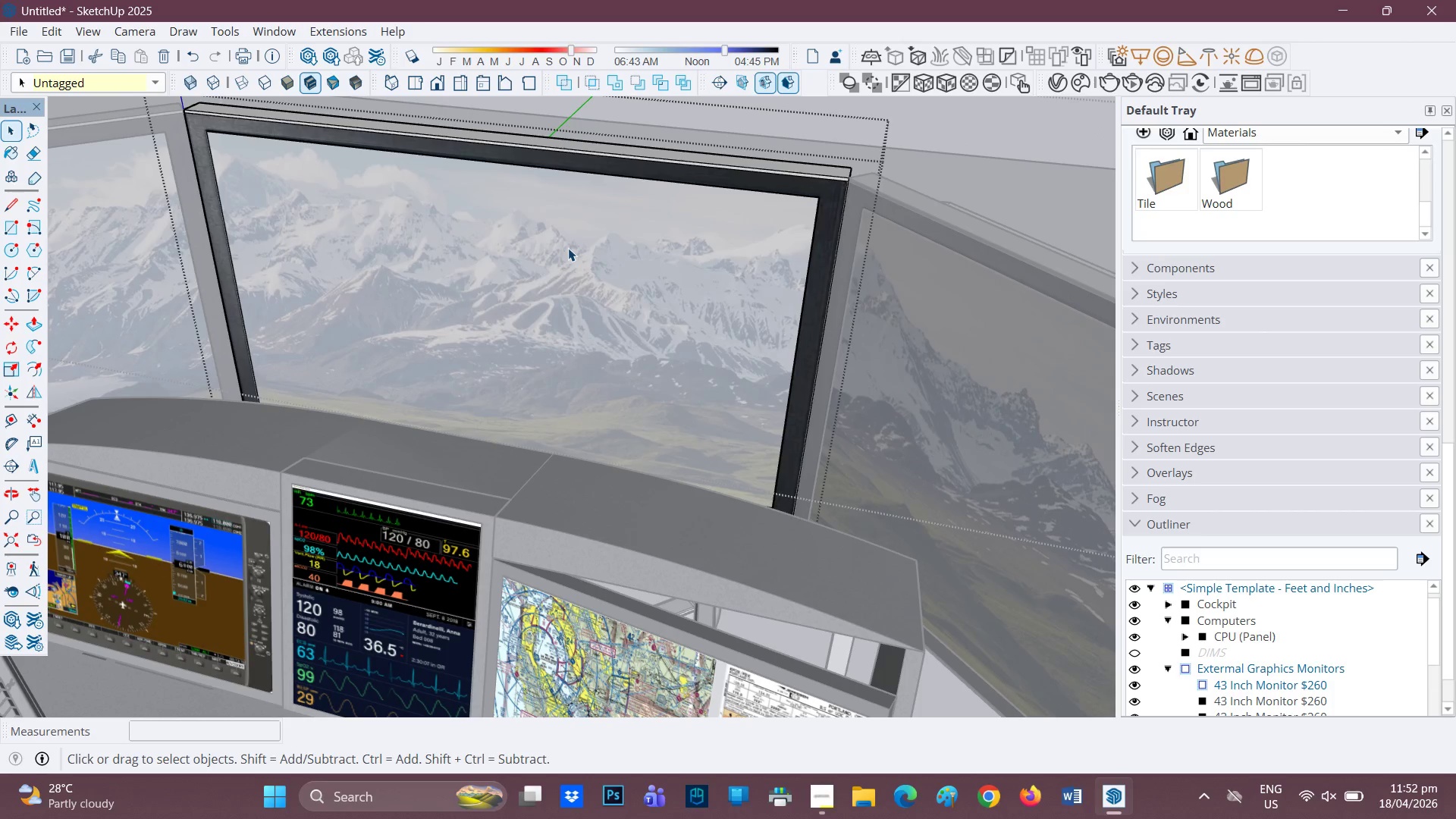 
triple_click([507, 263])
 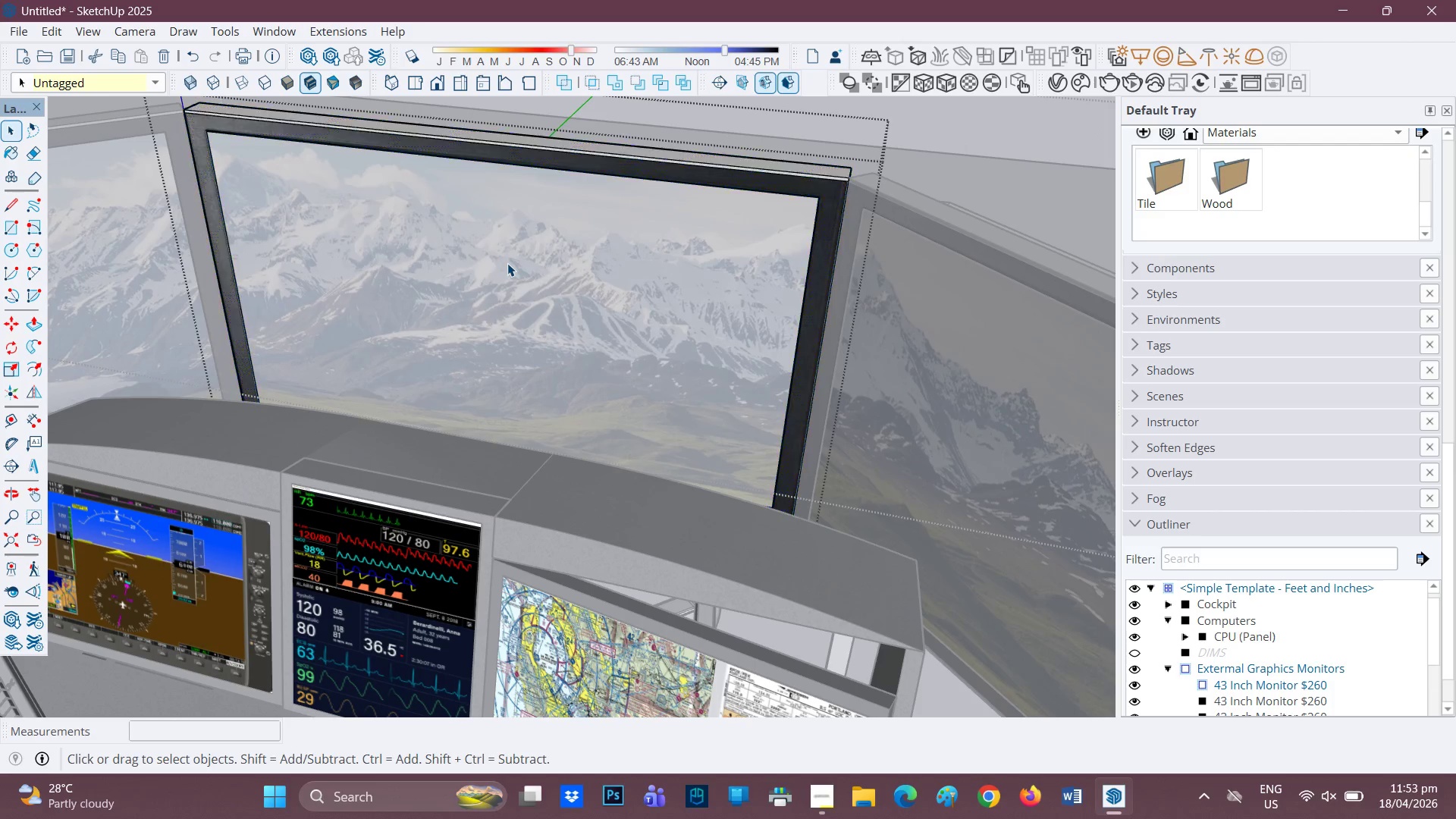 
triple_click([507, 263])
 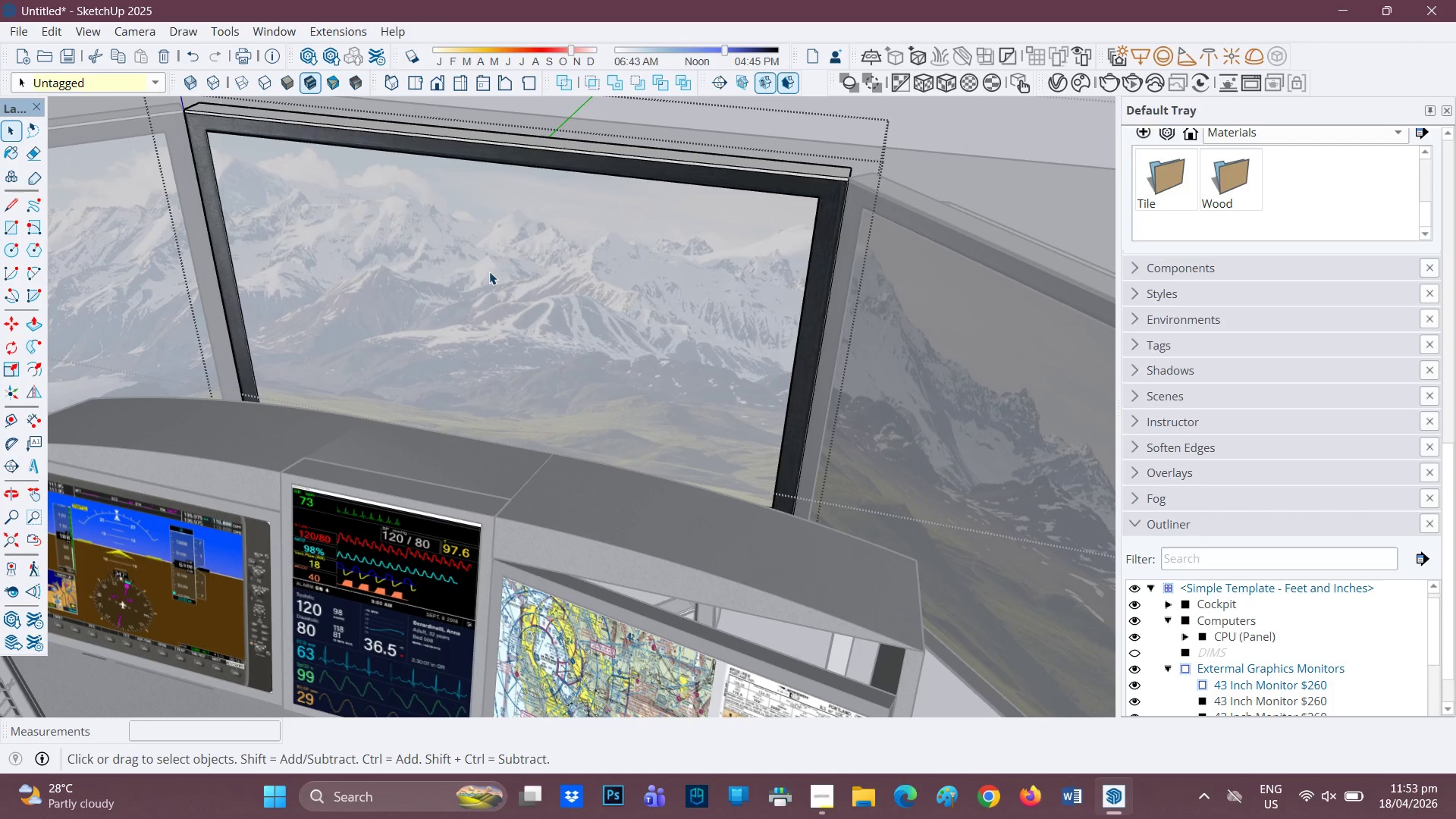 
left_click([489, 271])
 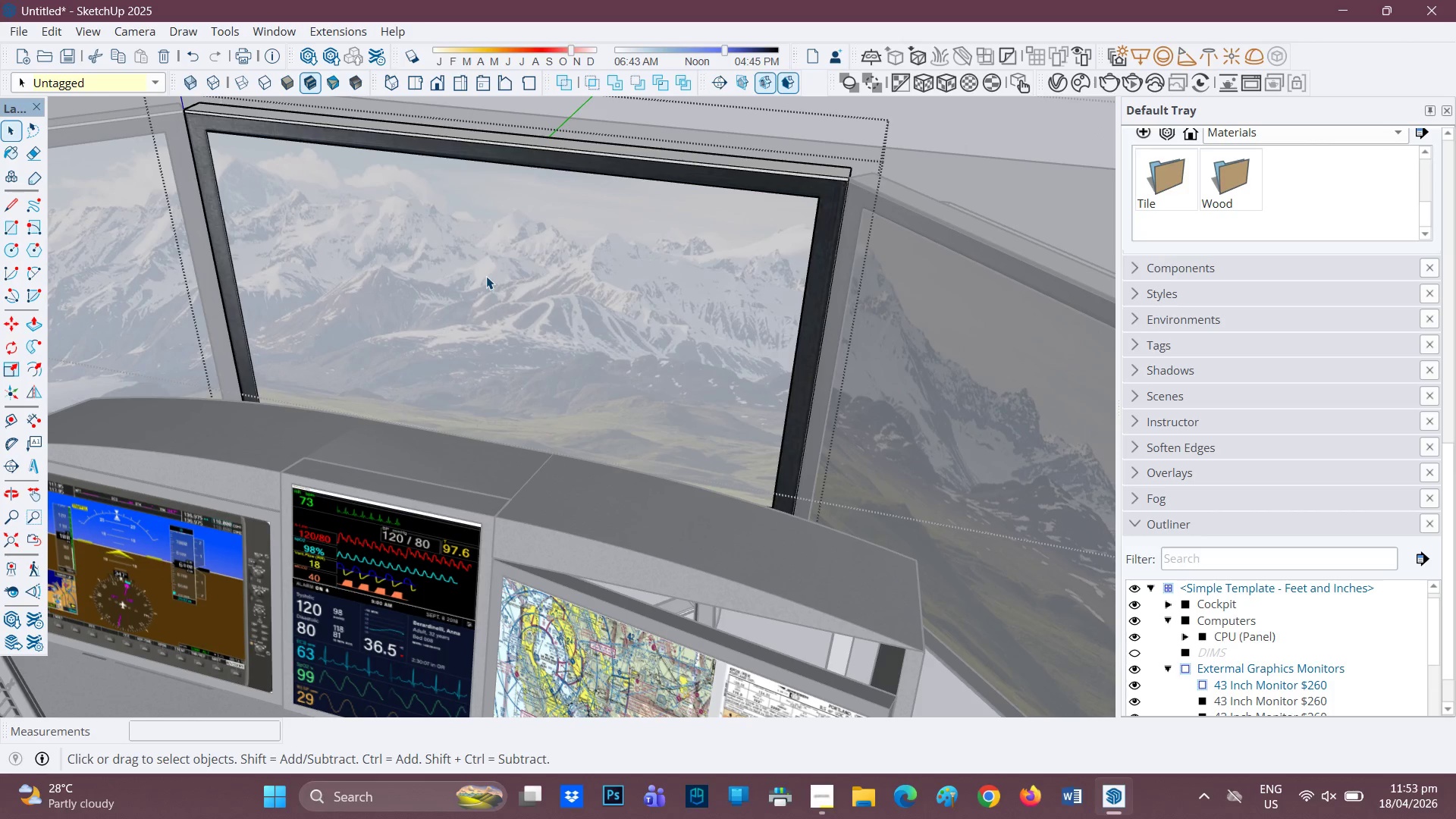 
double_click([486, 276])
 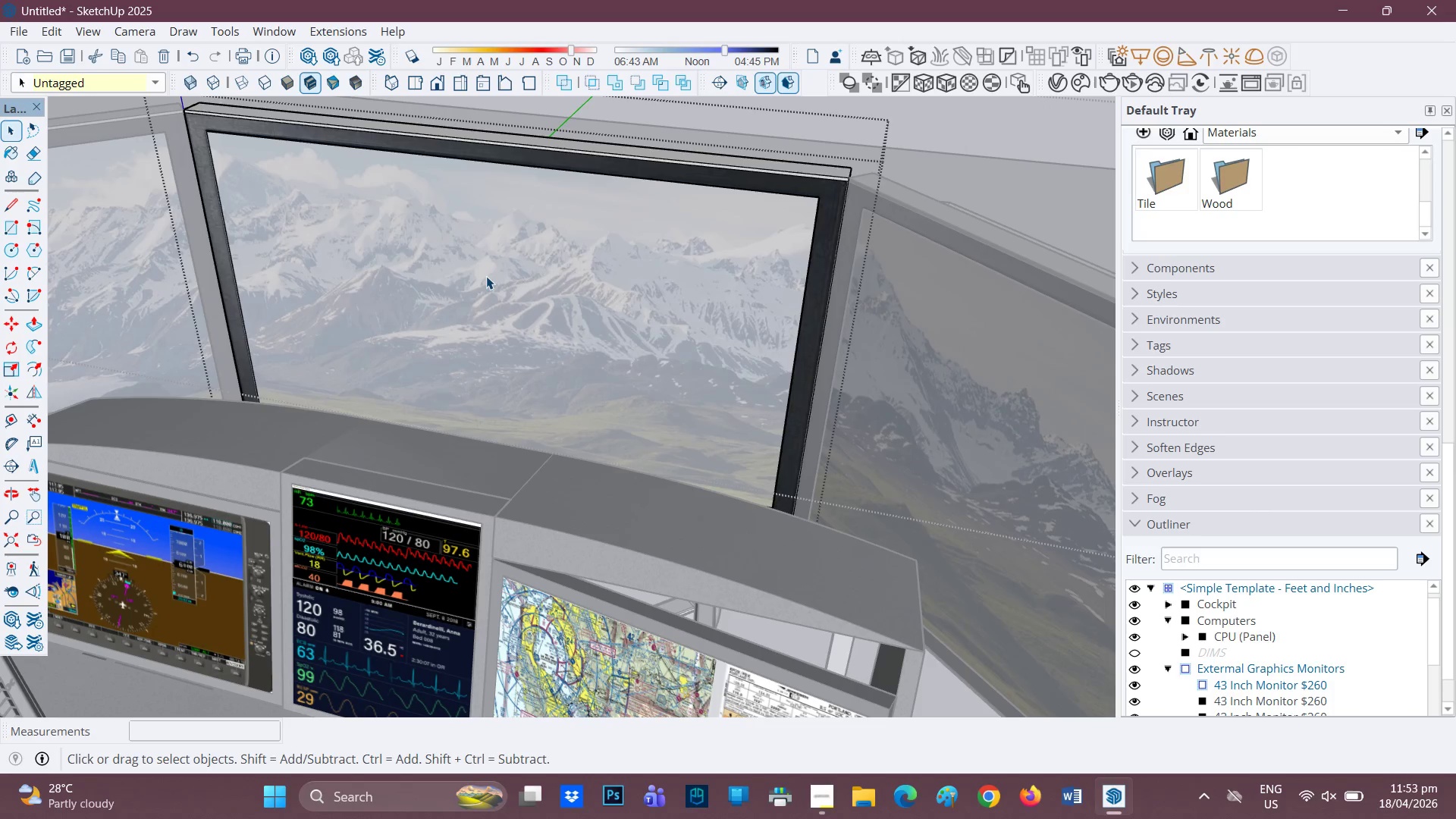 
triple_click([486, 276])
 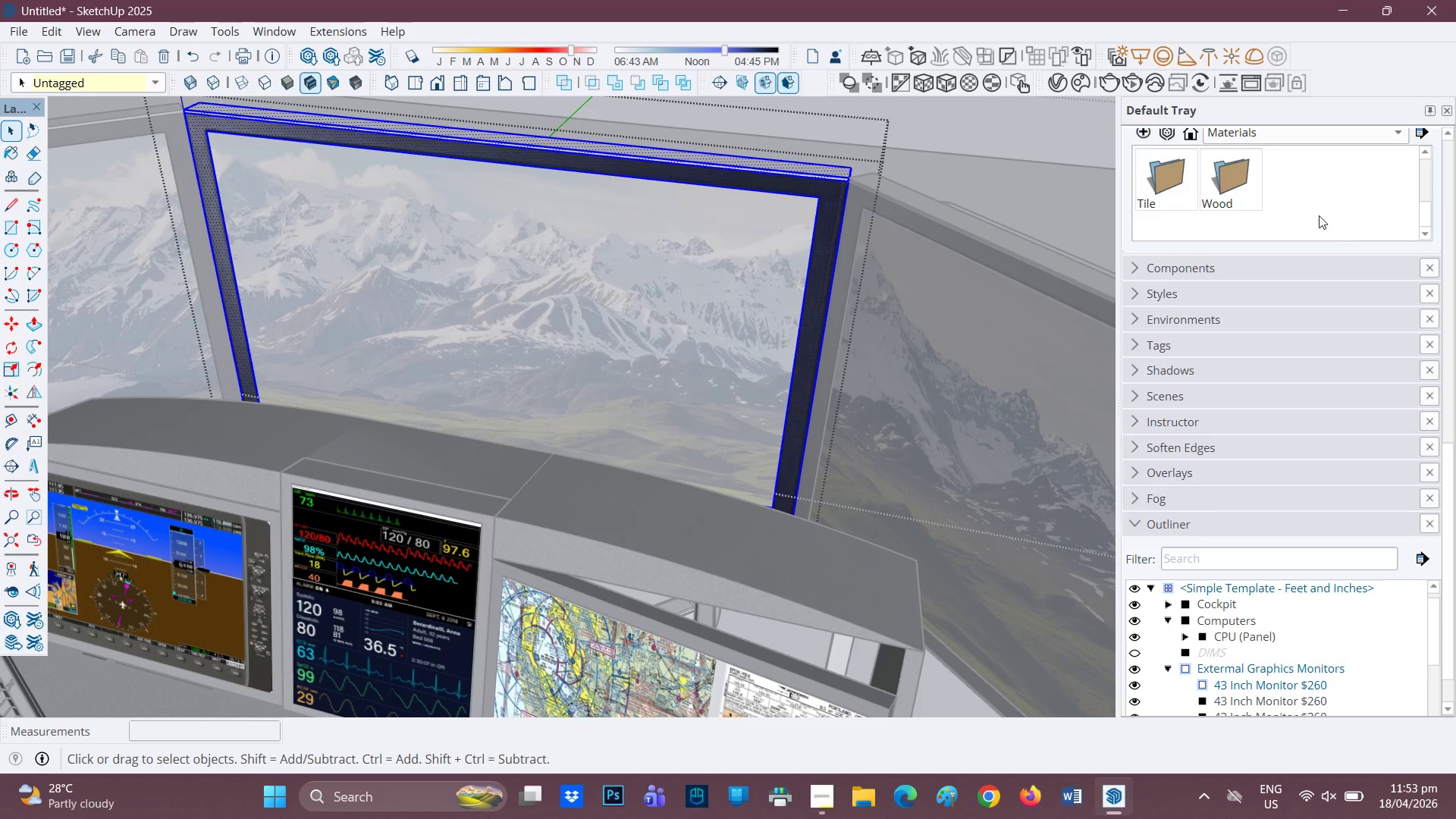 
scroll: coordinate [1372, 192], scroll_direction: up, amount: 15.0
 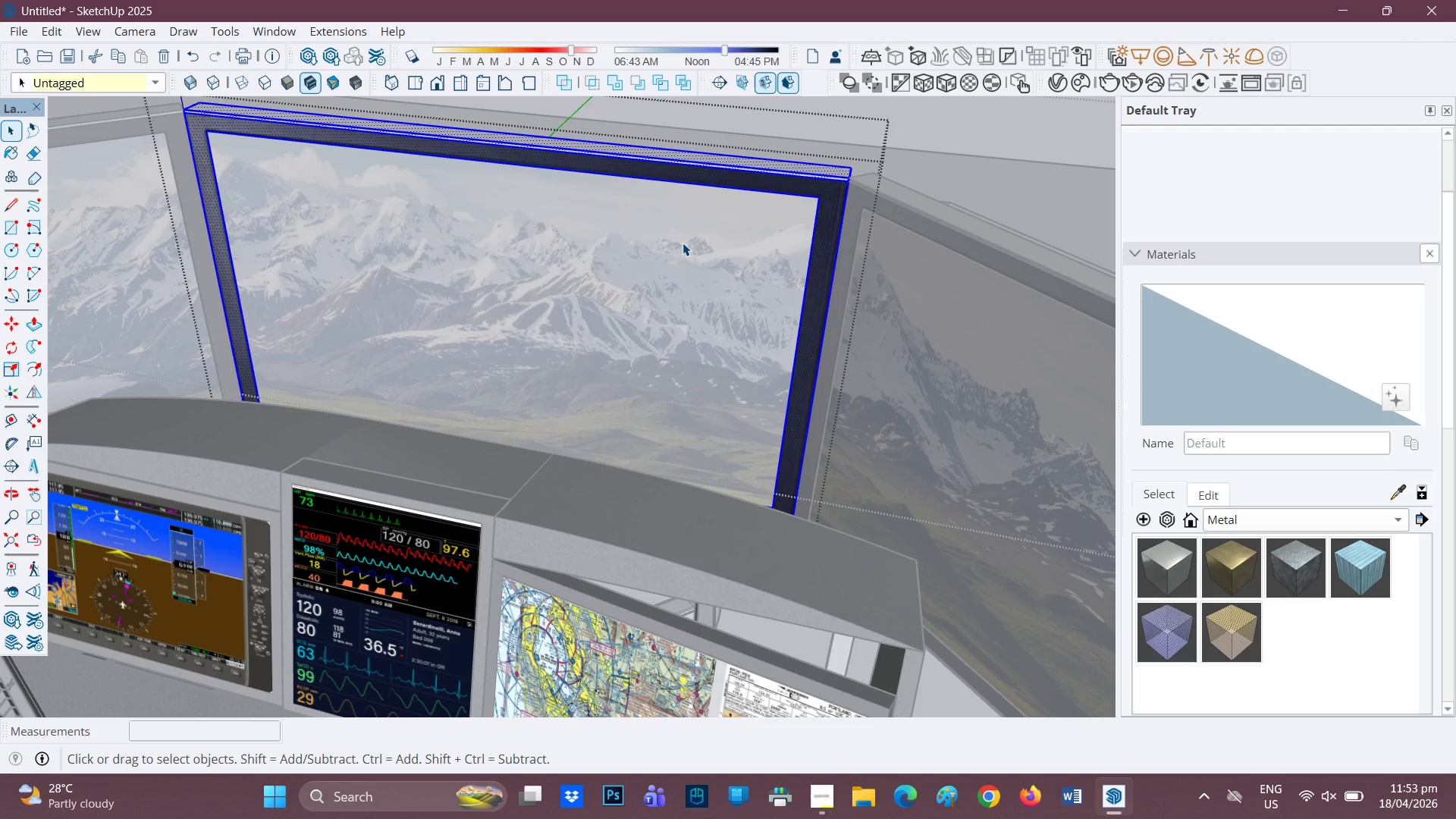 
double_click([617, 243])
 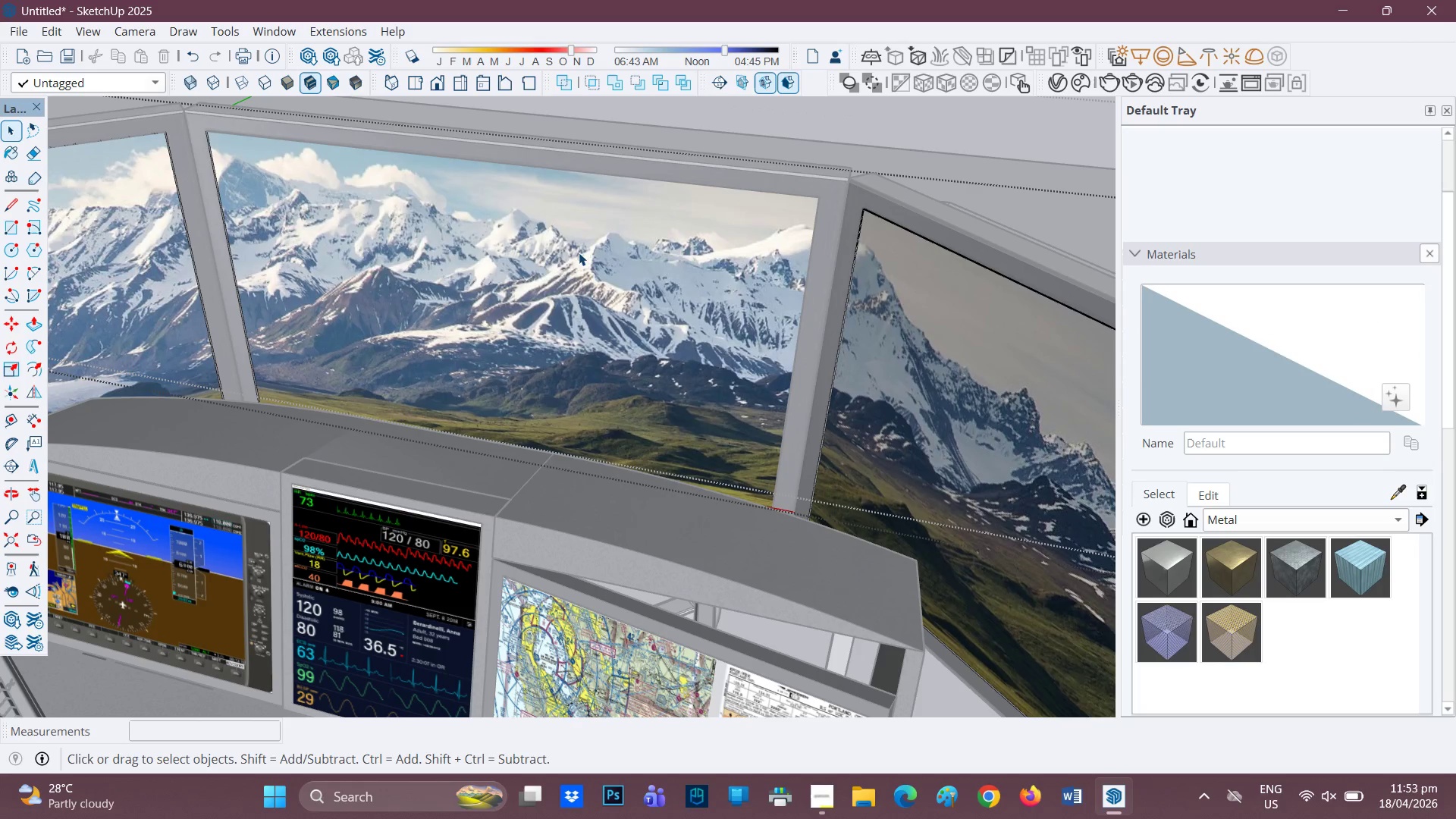 
left_click([575, 253])
 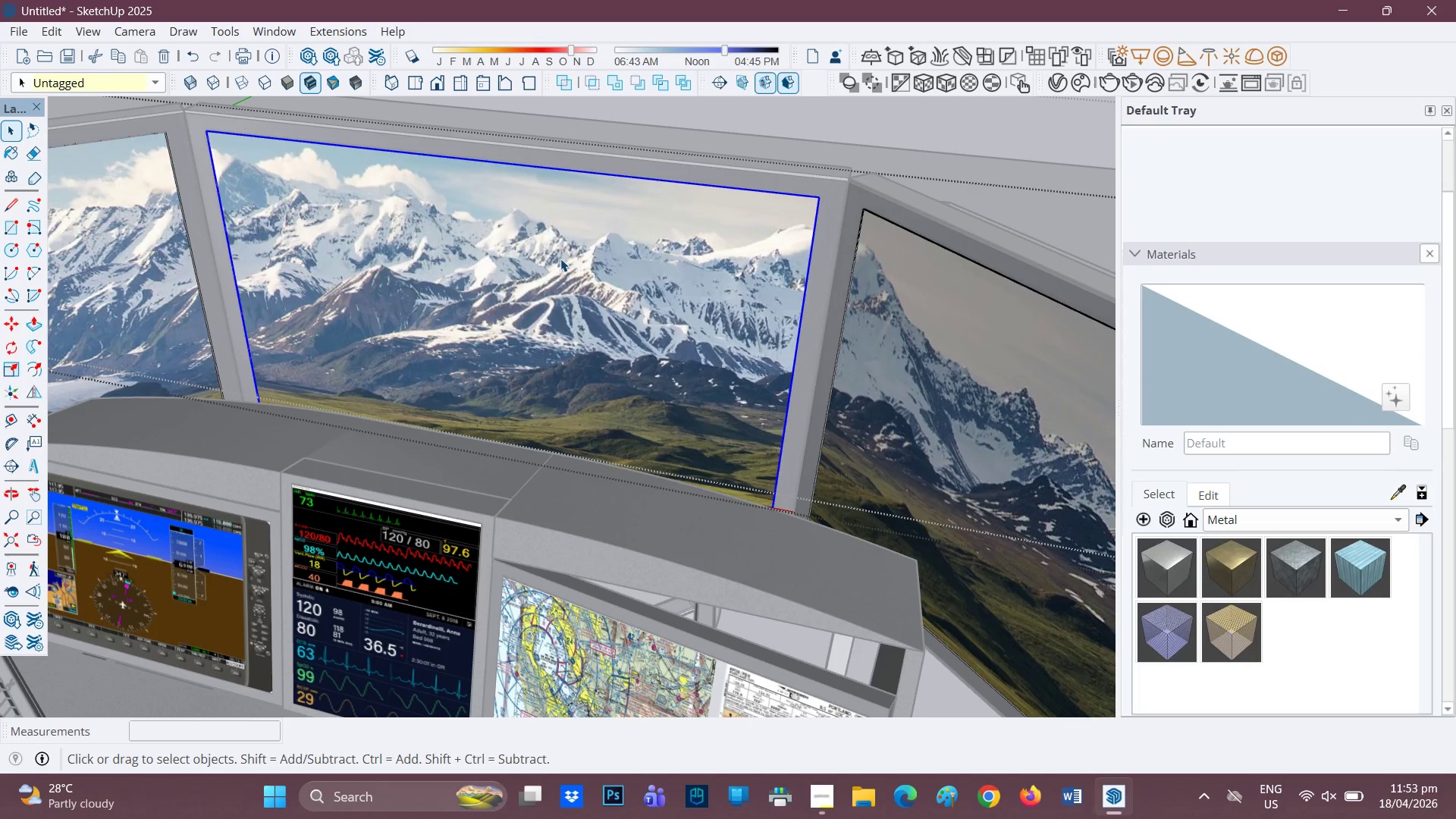 
left_click([560, 259])
 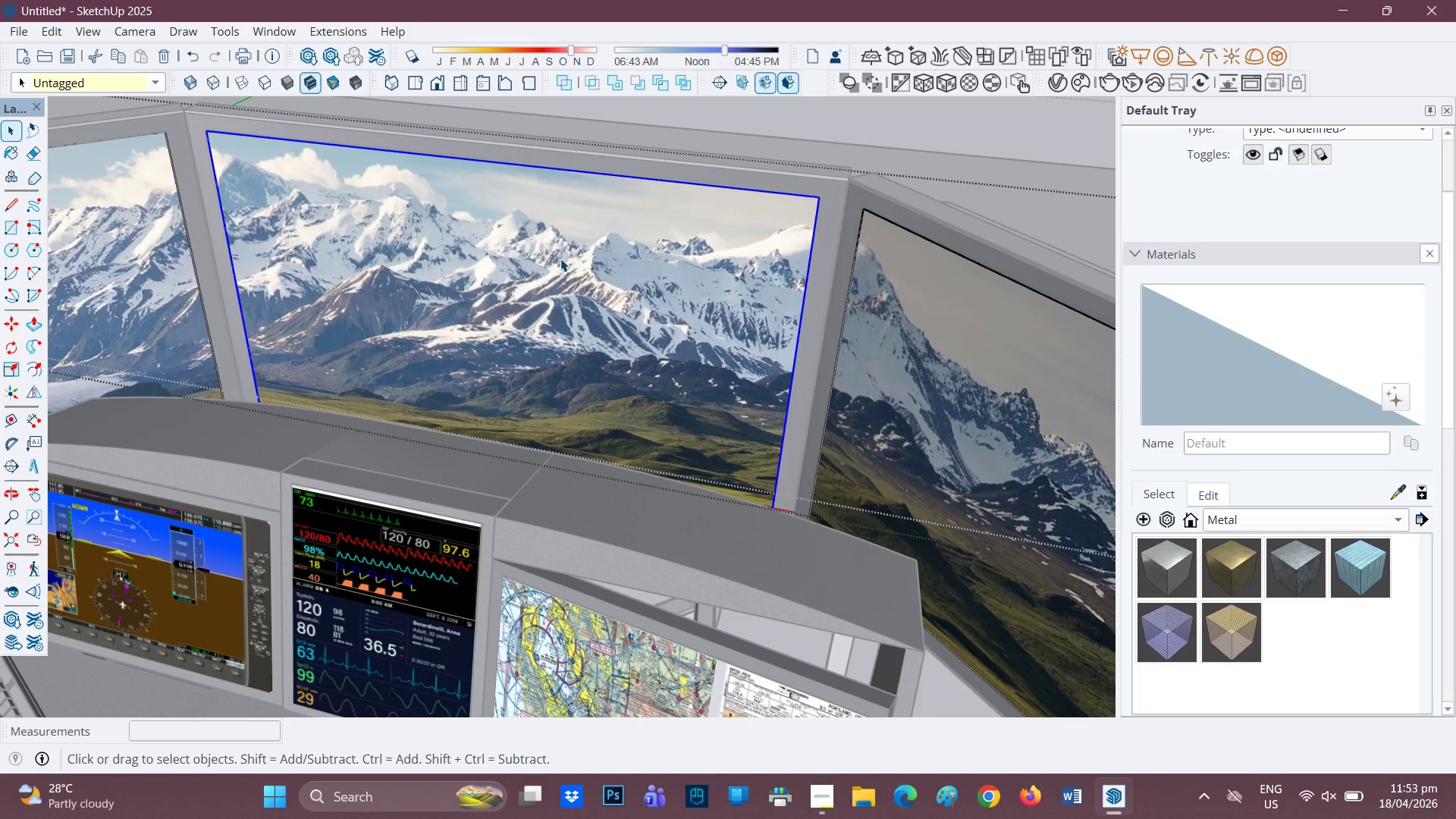 
right_click([560, 259])
 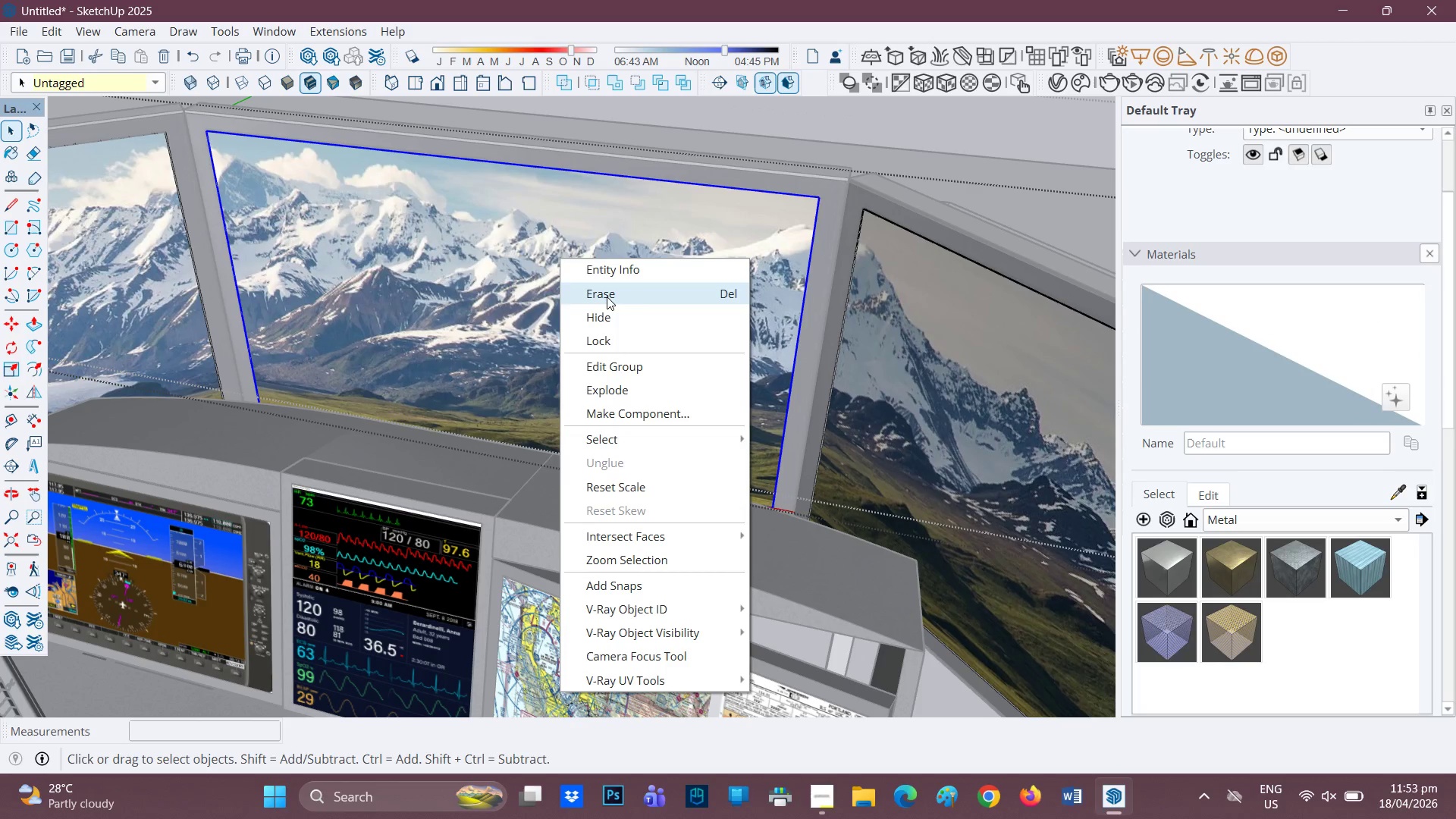 
left_click([607, 297])
 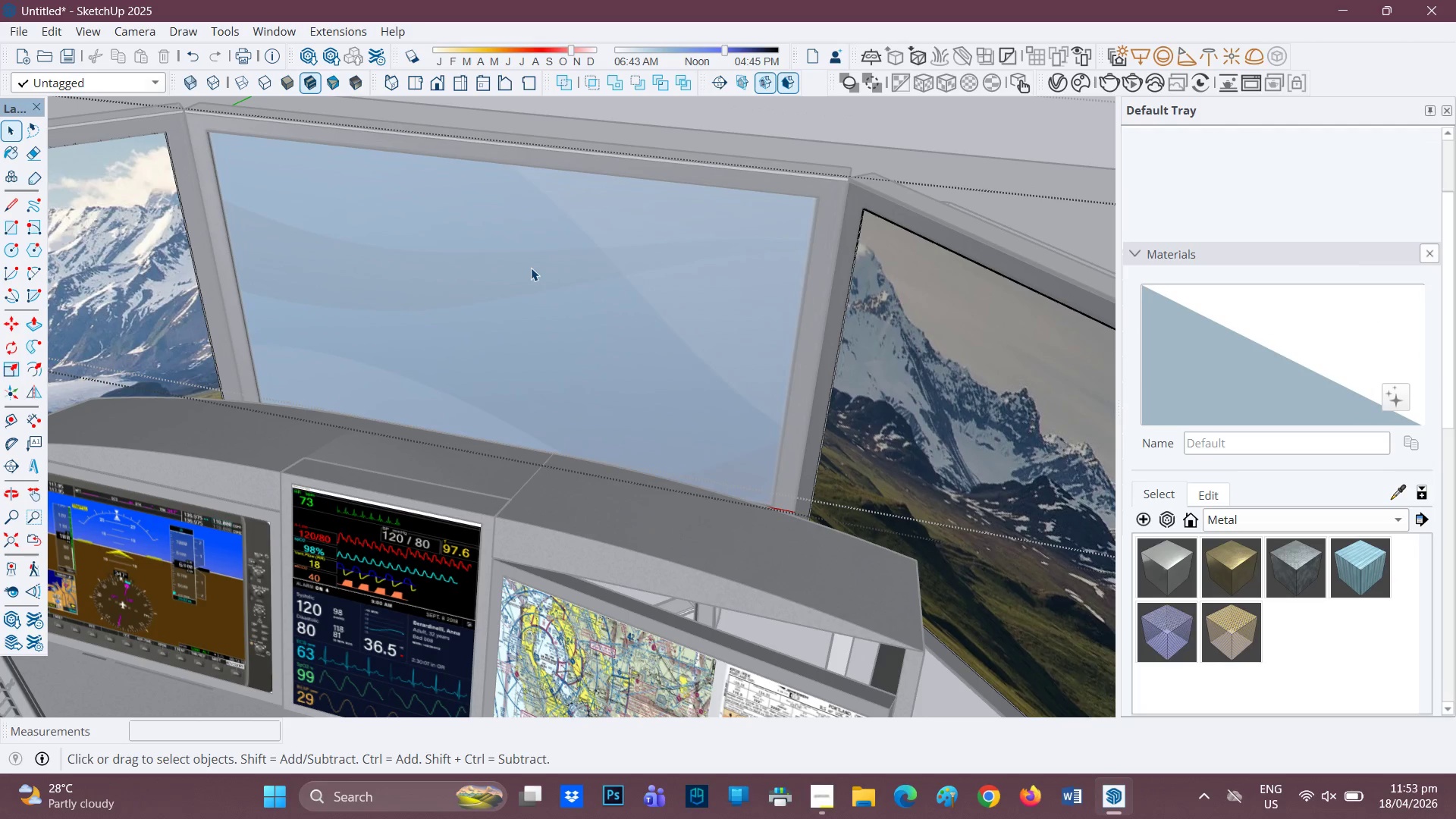 
scroll: coordinate [646, 272], scroll_direction: down, amount: 2.0
 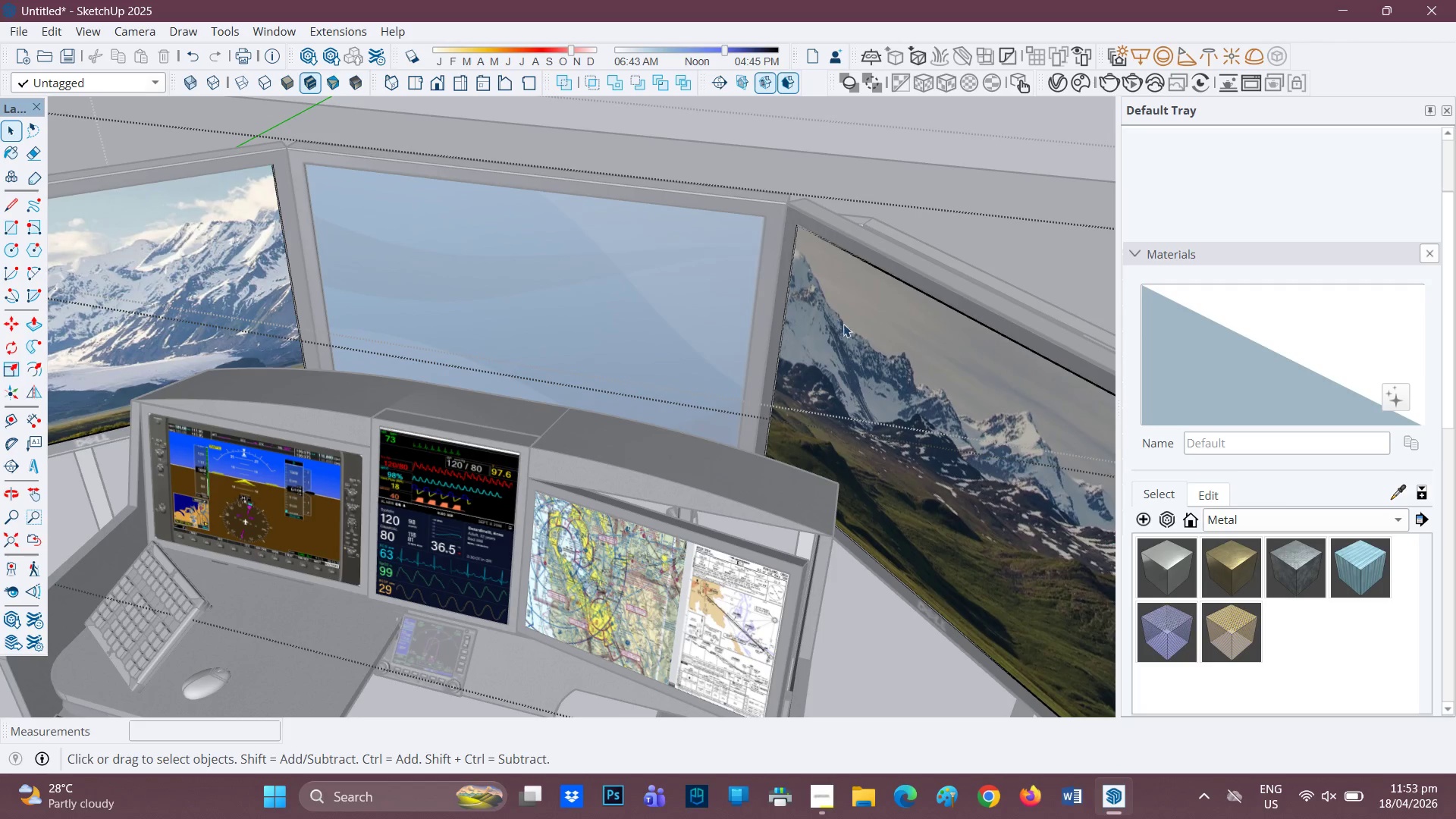 
left_click([854, 330])
 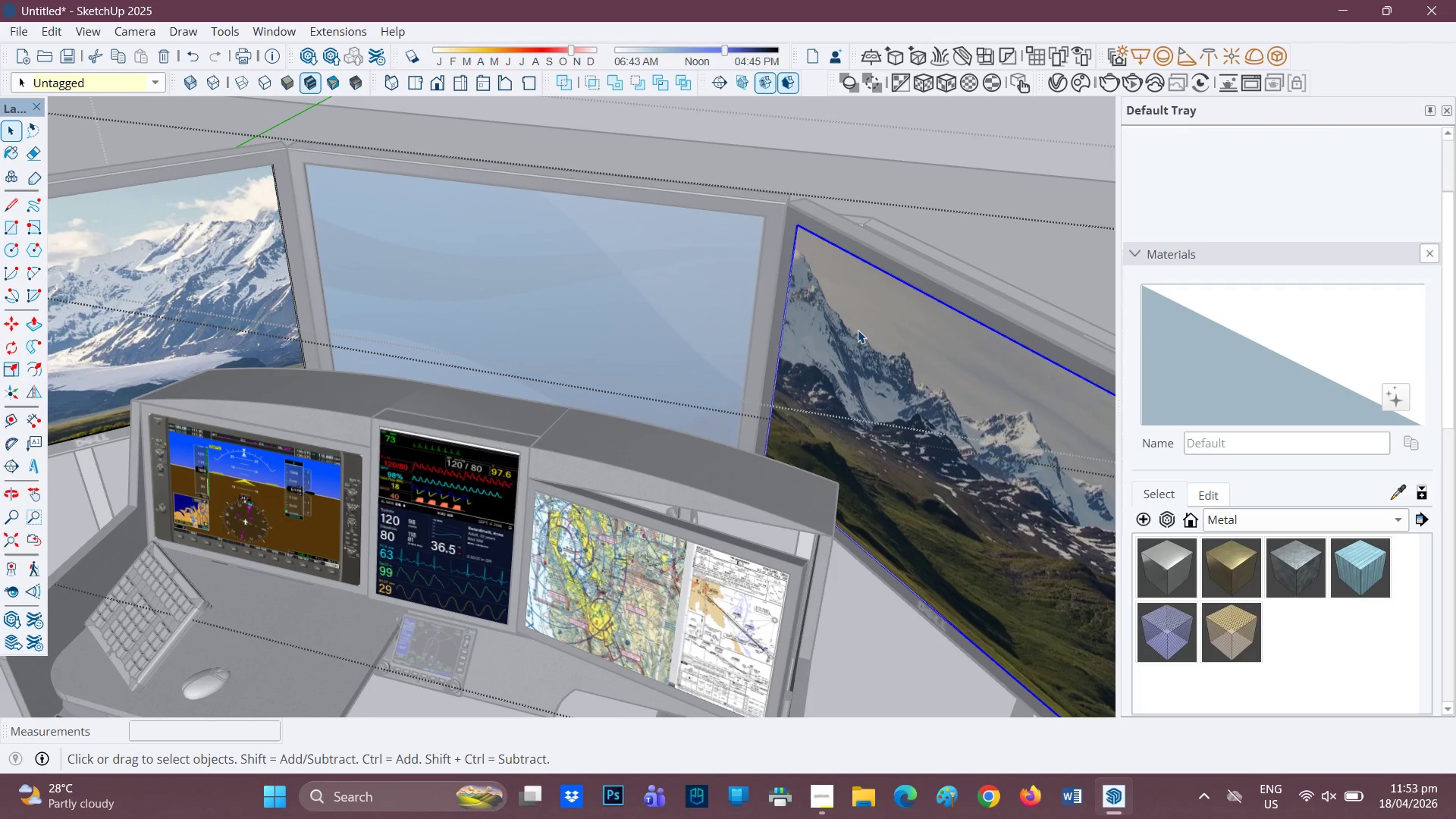 
right_click([858, 330])
 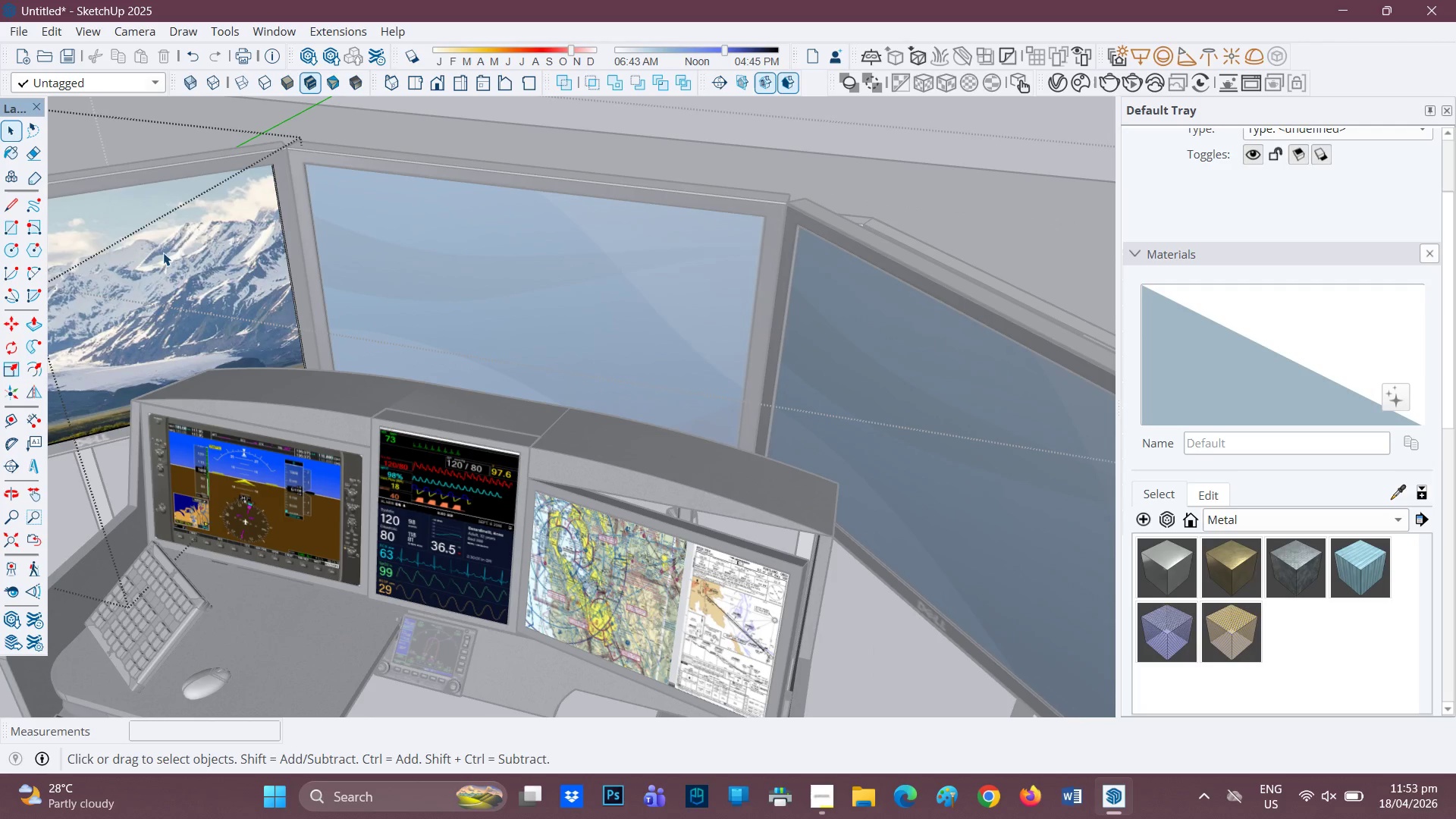 
left_click([175, 262])
 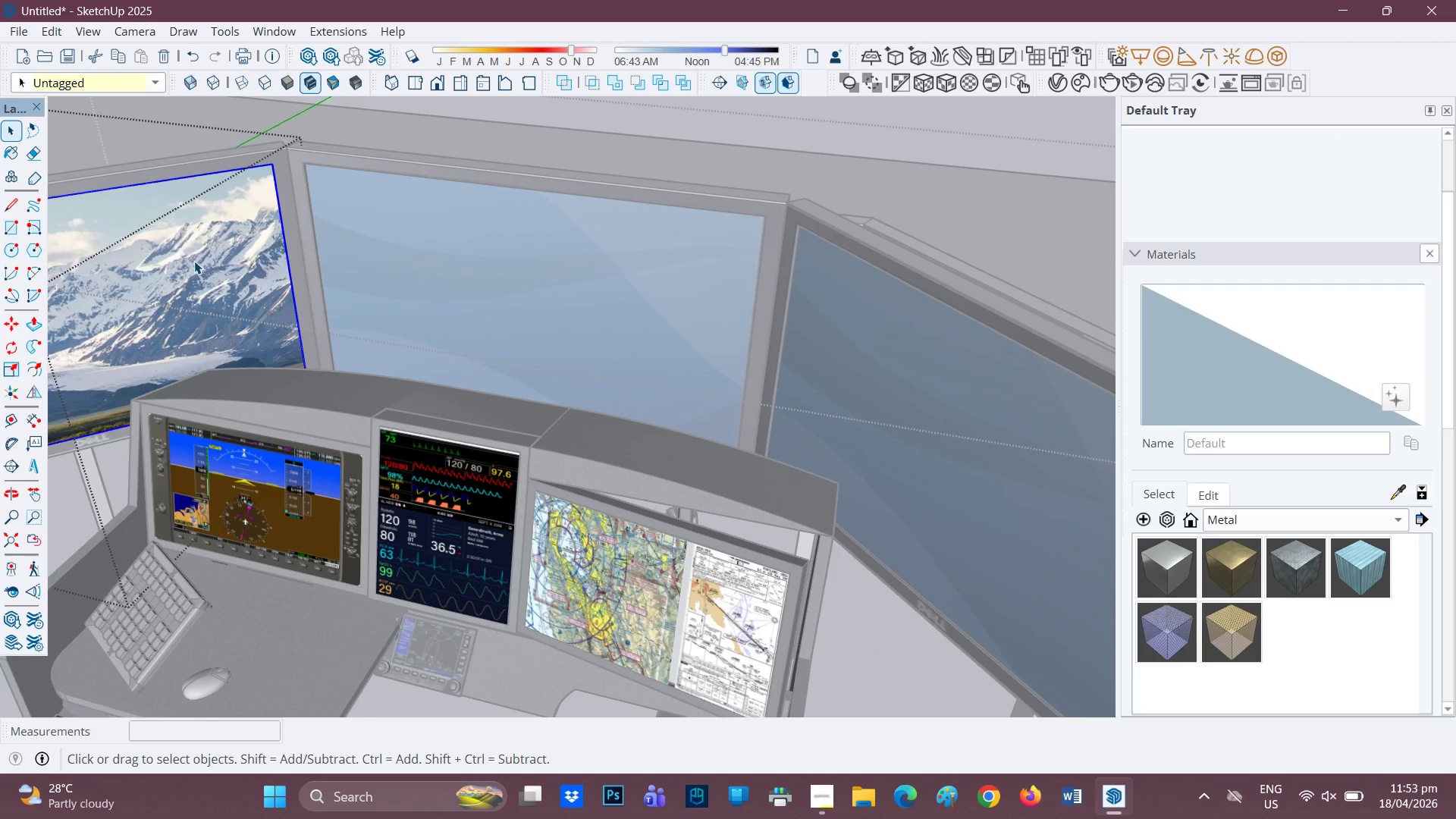 
right_click([194, 261])
 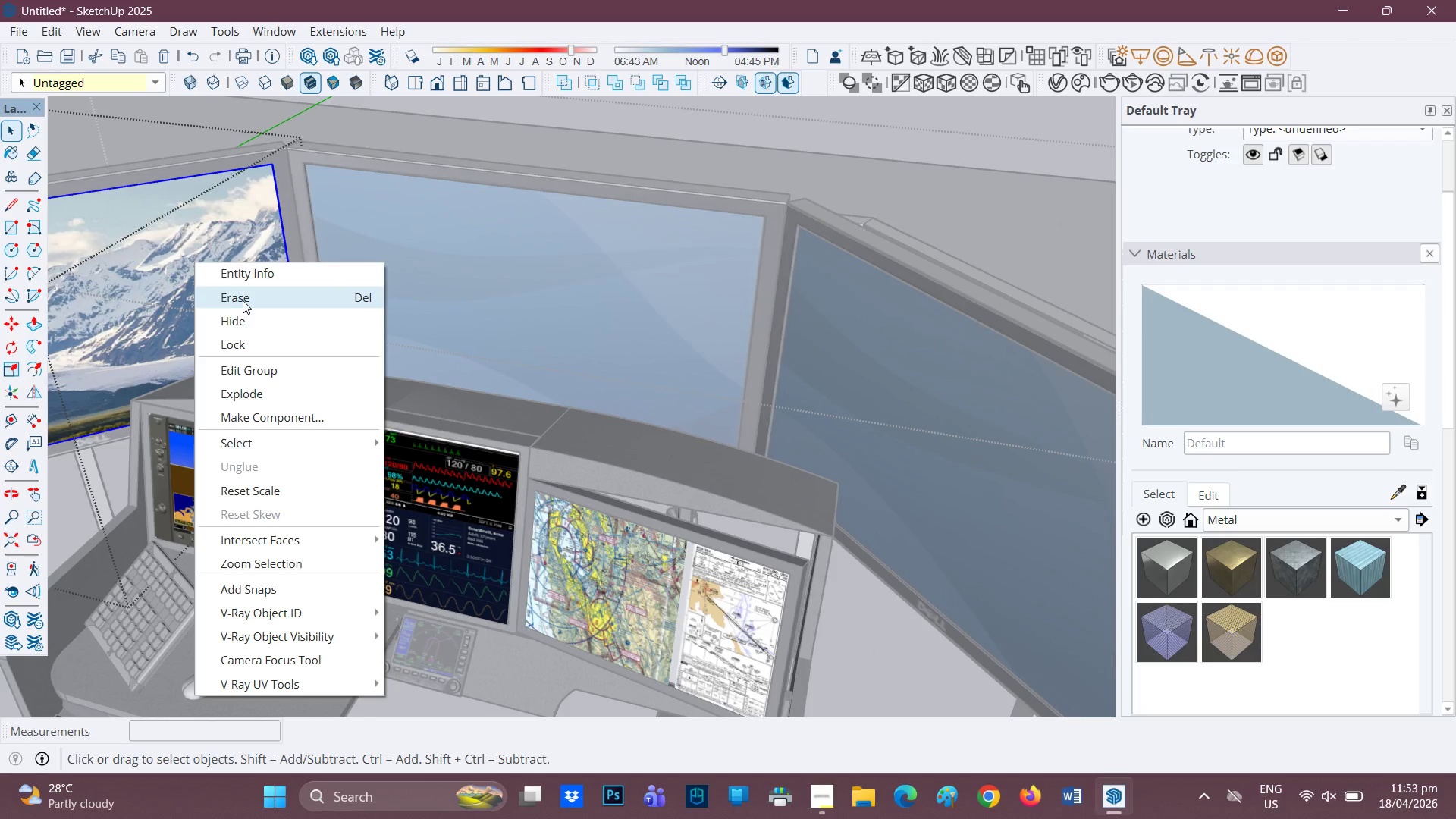 
left_click([243, 294])
 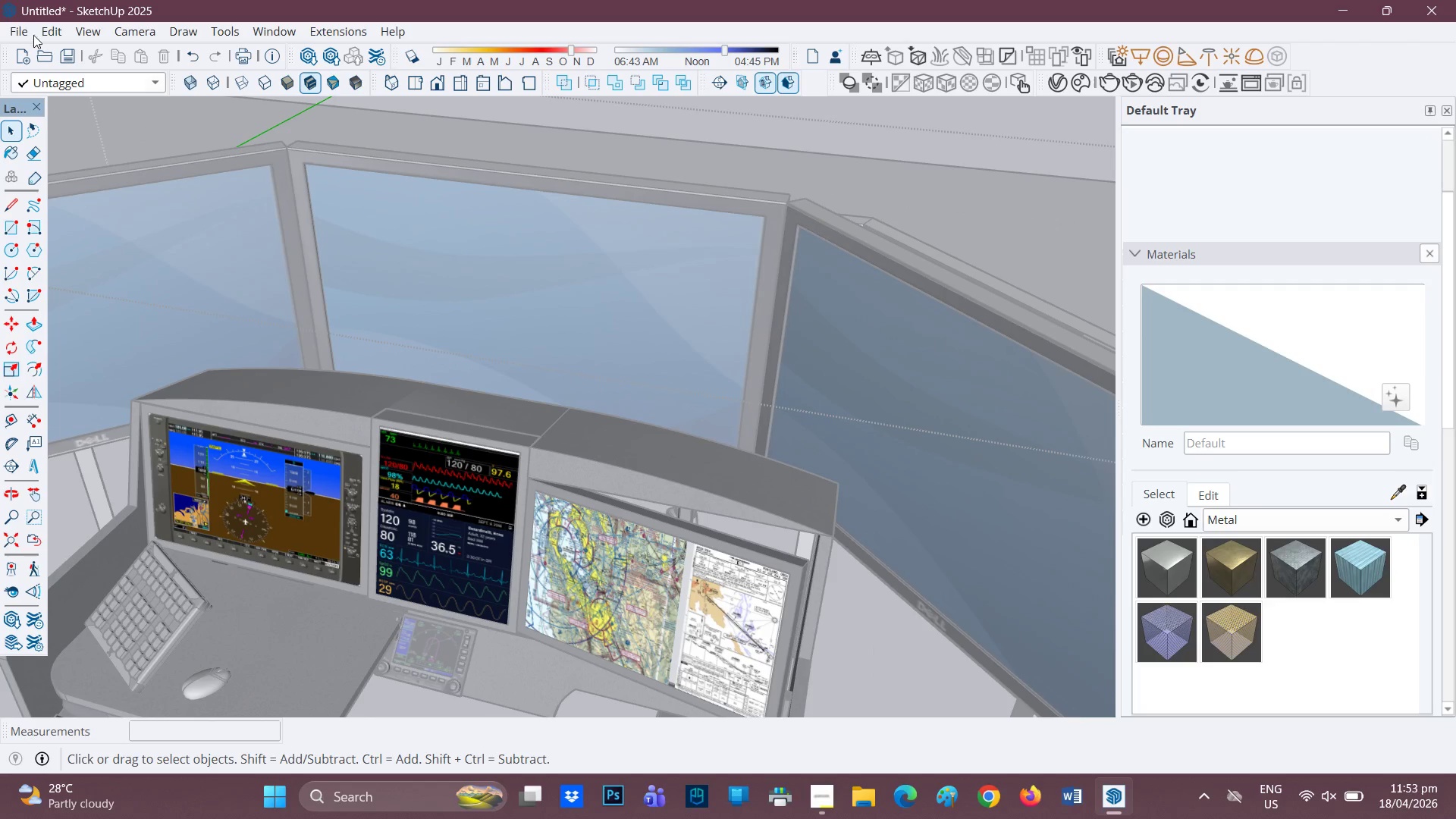 
left_click([22, 33])
 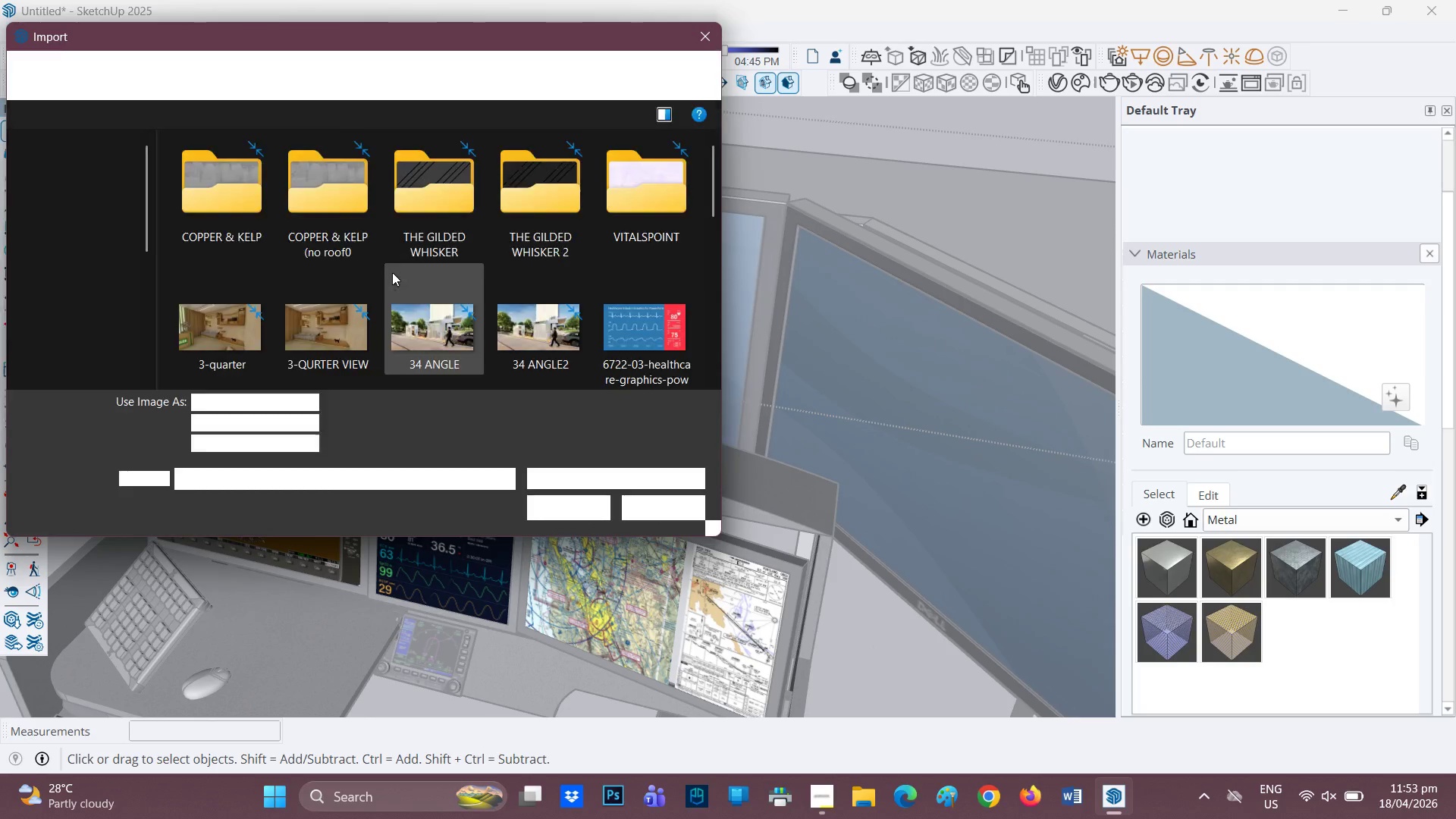 
scroll: coordinate [548, 289], scroll_direction: down, amount: 1.0
 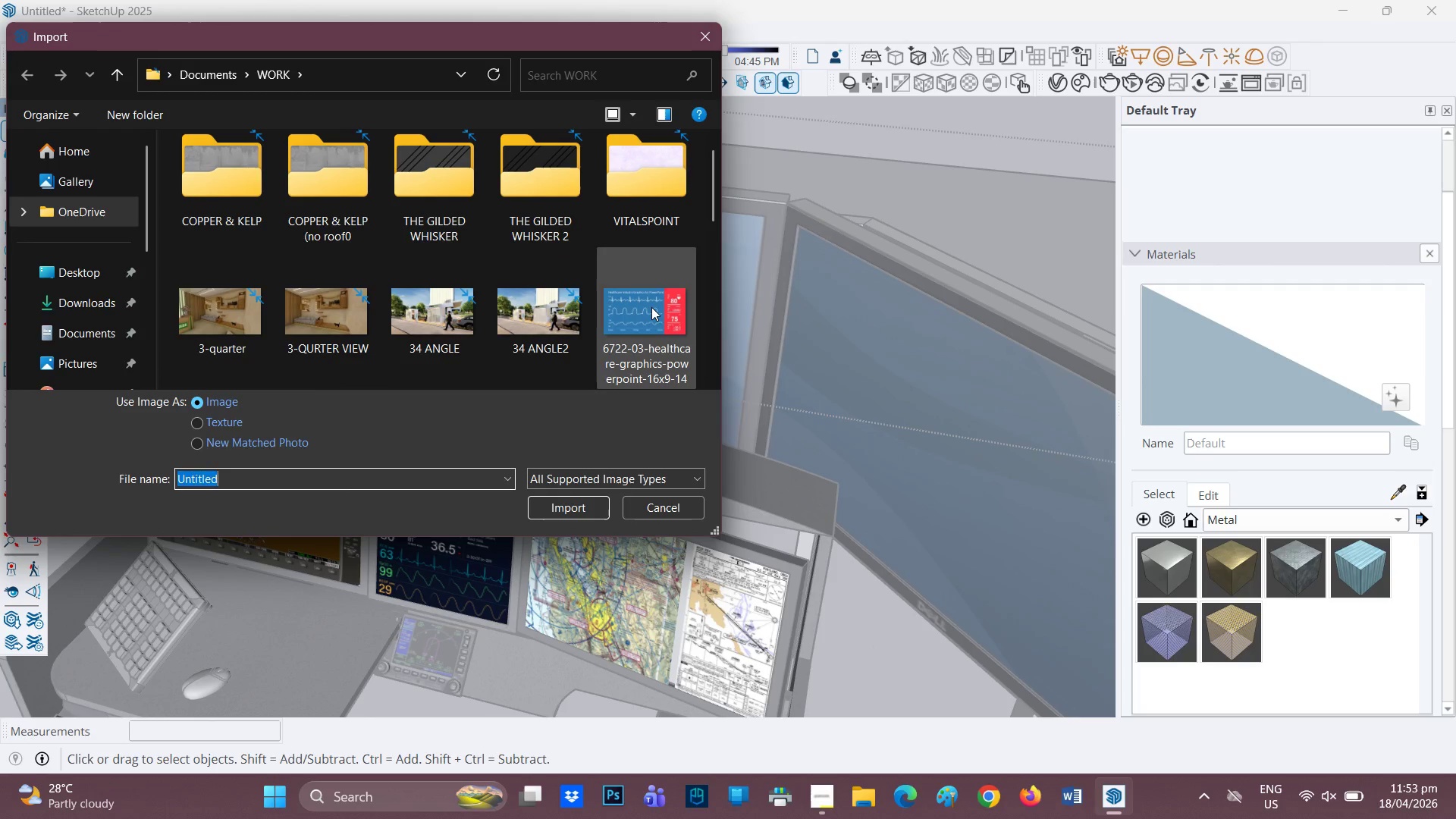 
left_click_drag(start_coordinate=[651, 307], to_coordinate=[648, 309])
 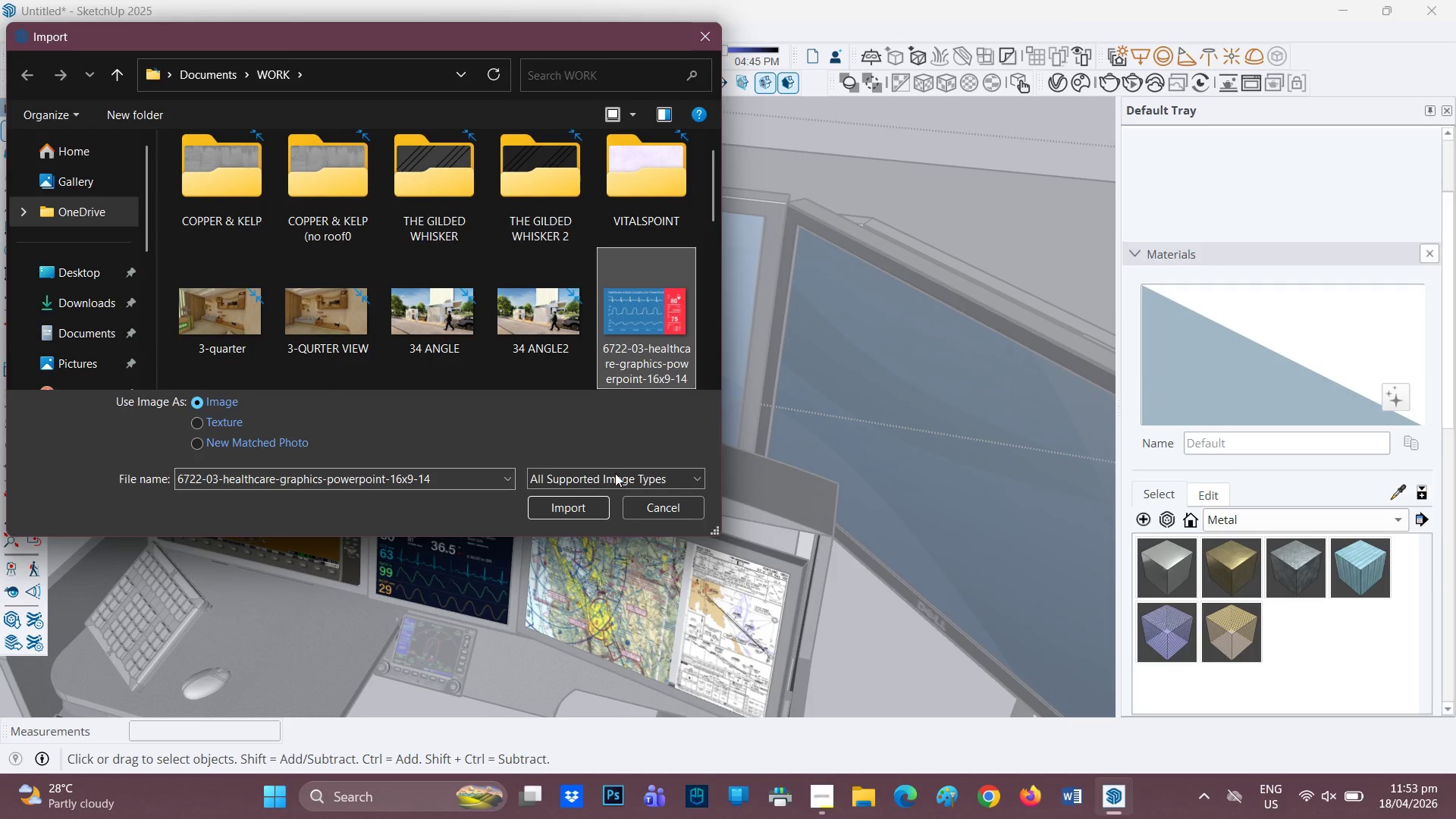 
left_click_drag(start_coordinate=[565, 510], to_coordinate=[565, 495])
 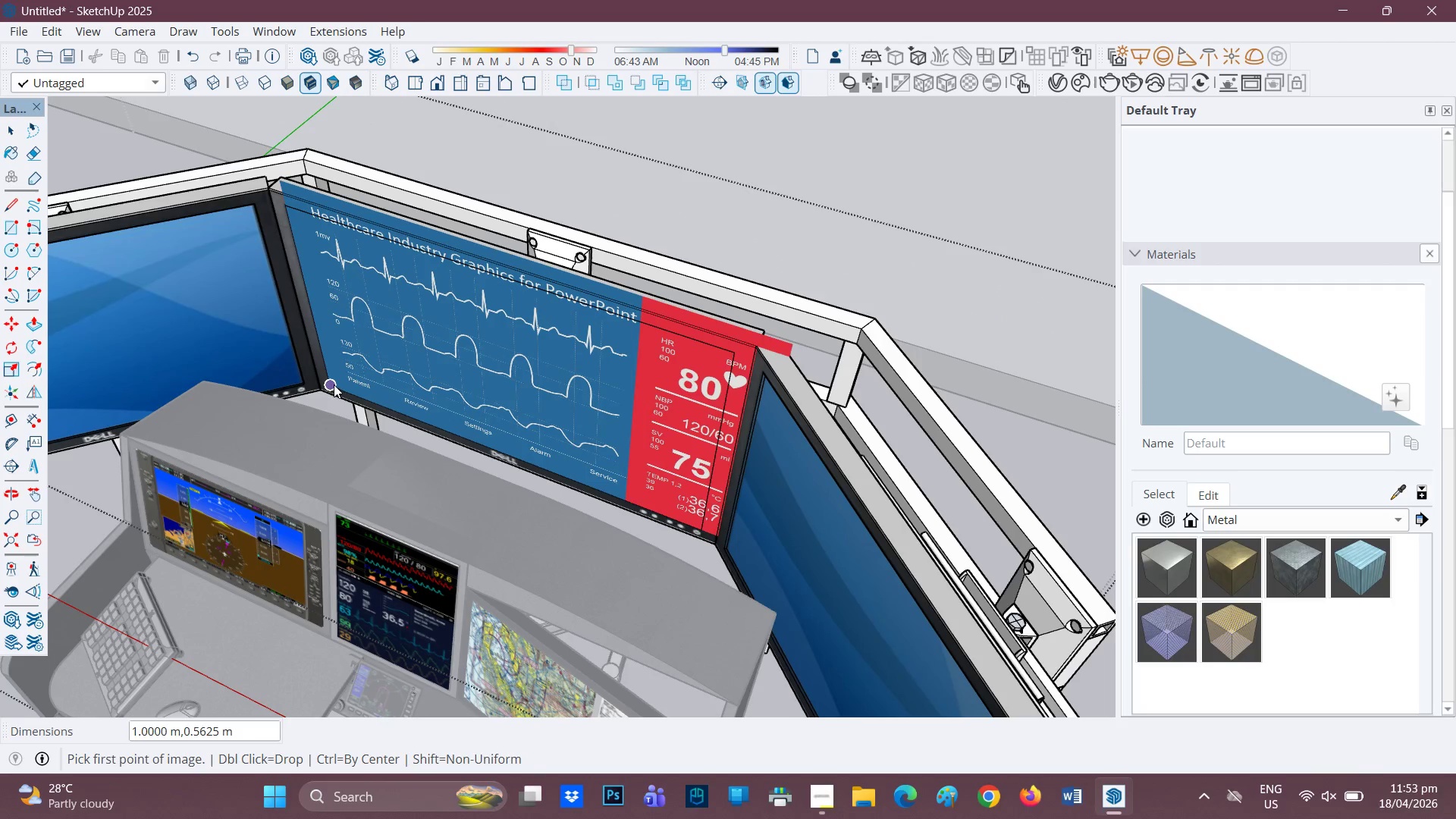 
scroll: coordinate [364, 377], scroll_direction: up, amount: 9.0
 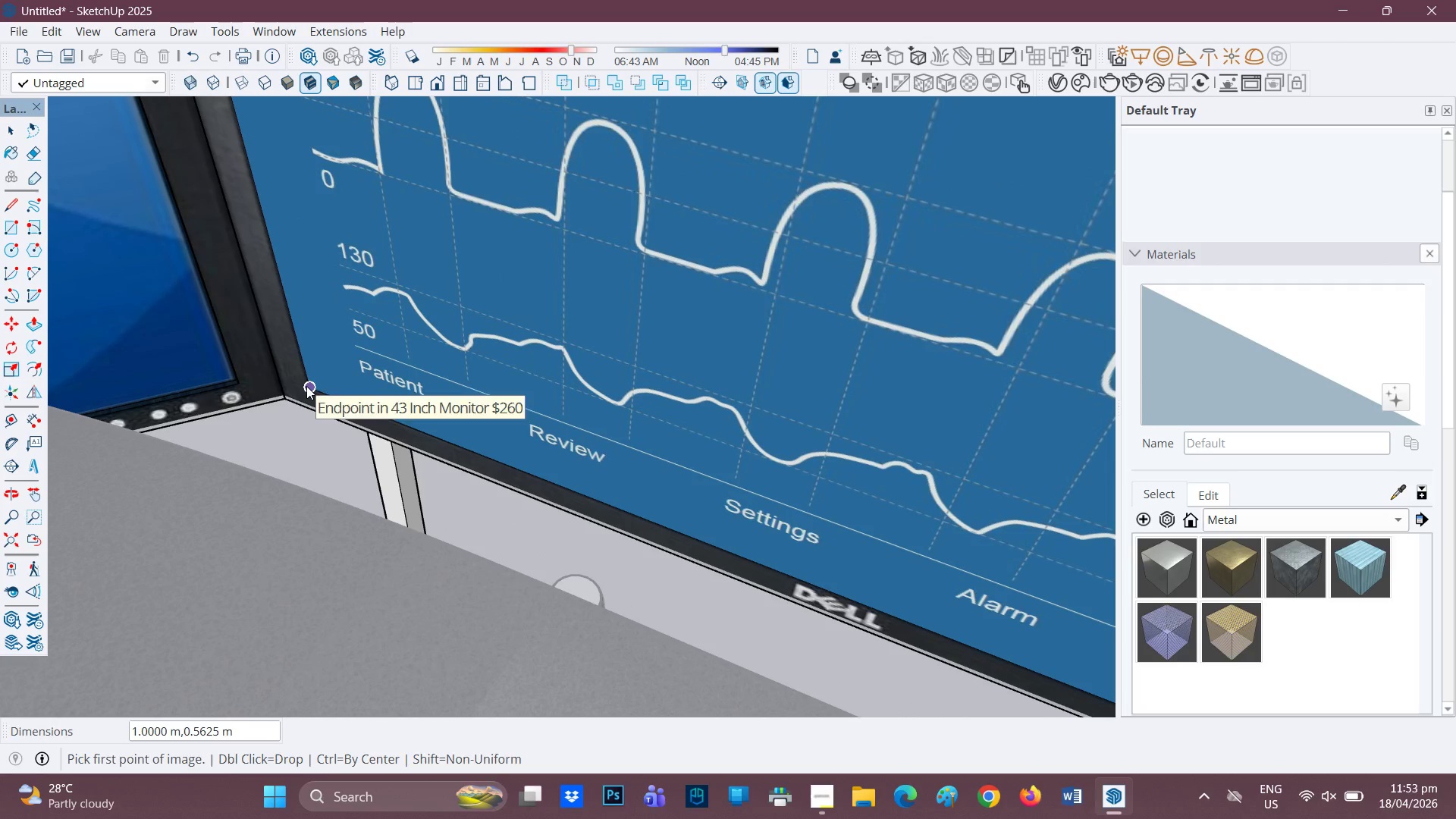 
scroll: coordinate [914, 181], scroll_direction: down, amount: 9.0
 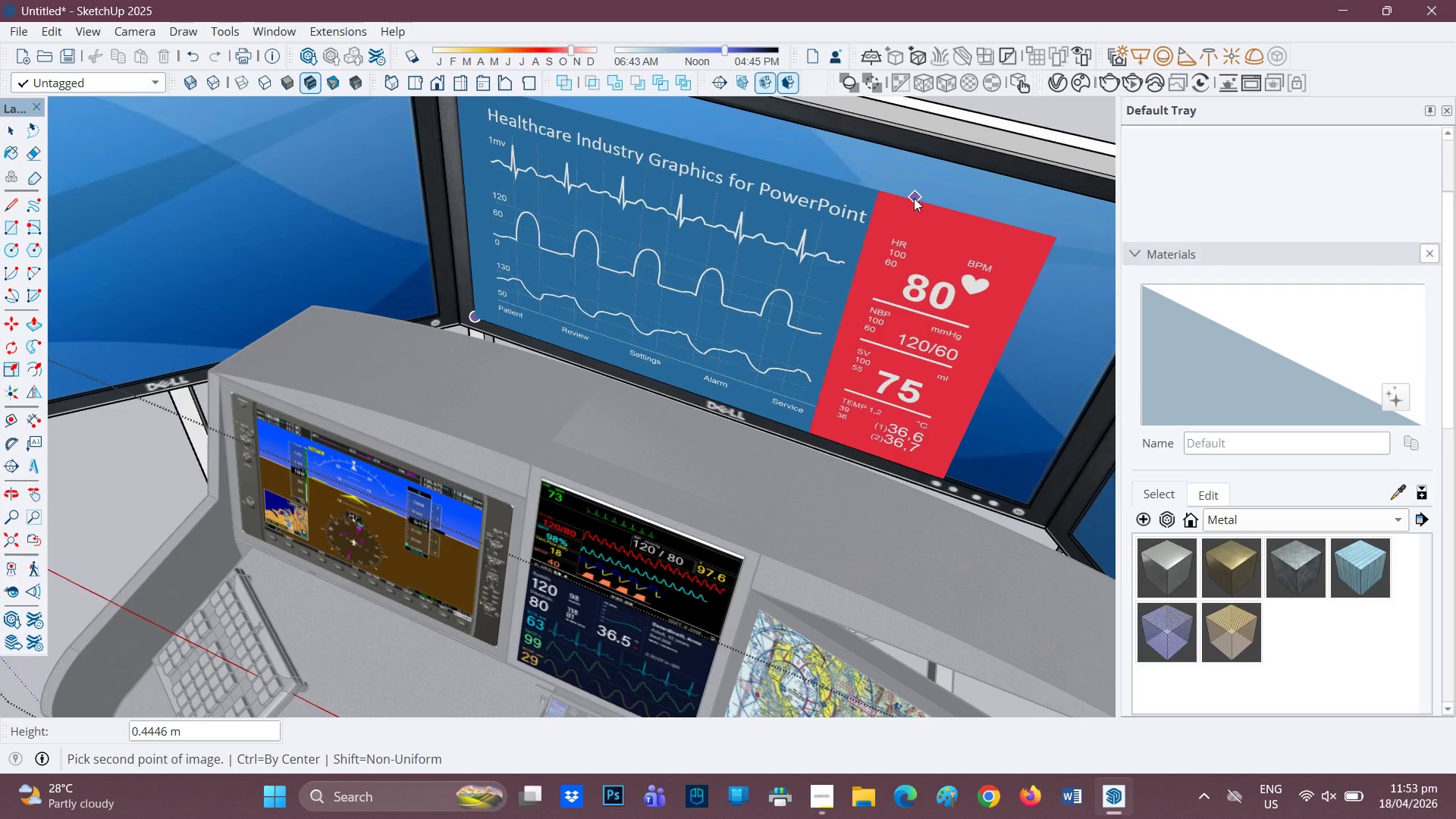 
key(H)
 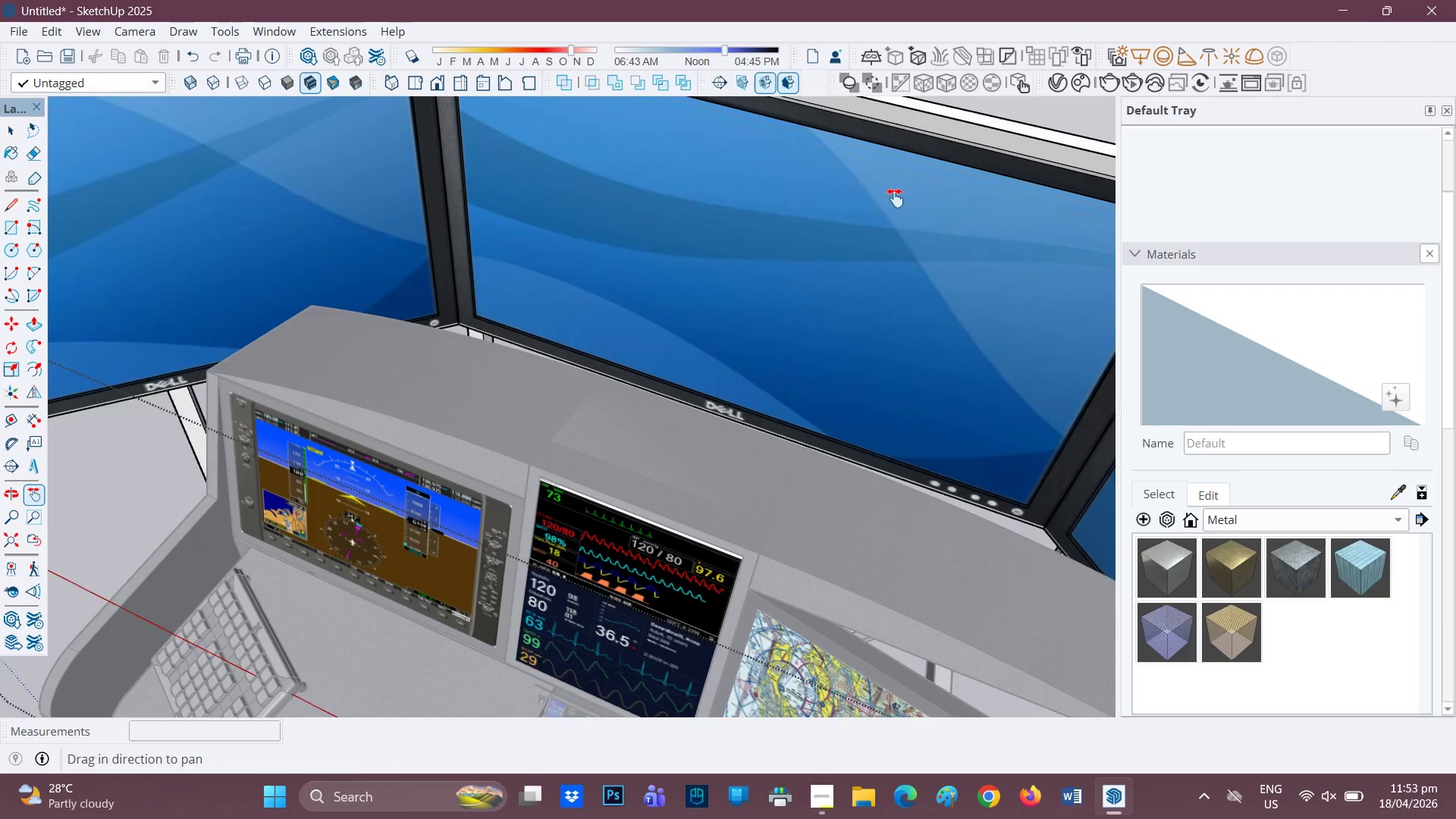 
left_click_drag(start_coordinate=[910, 198], to_coordinate=[568, 225])
 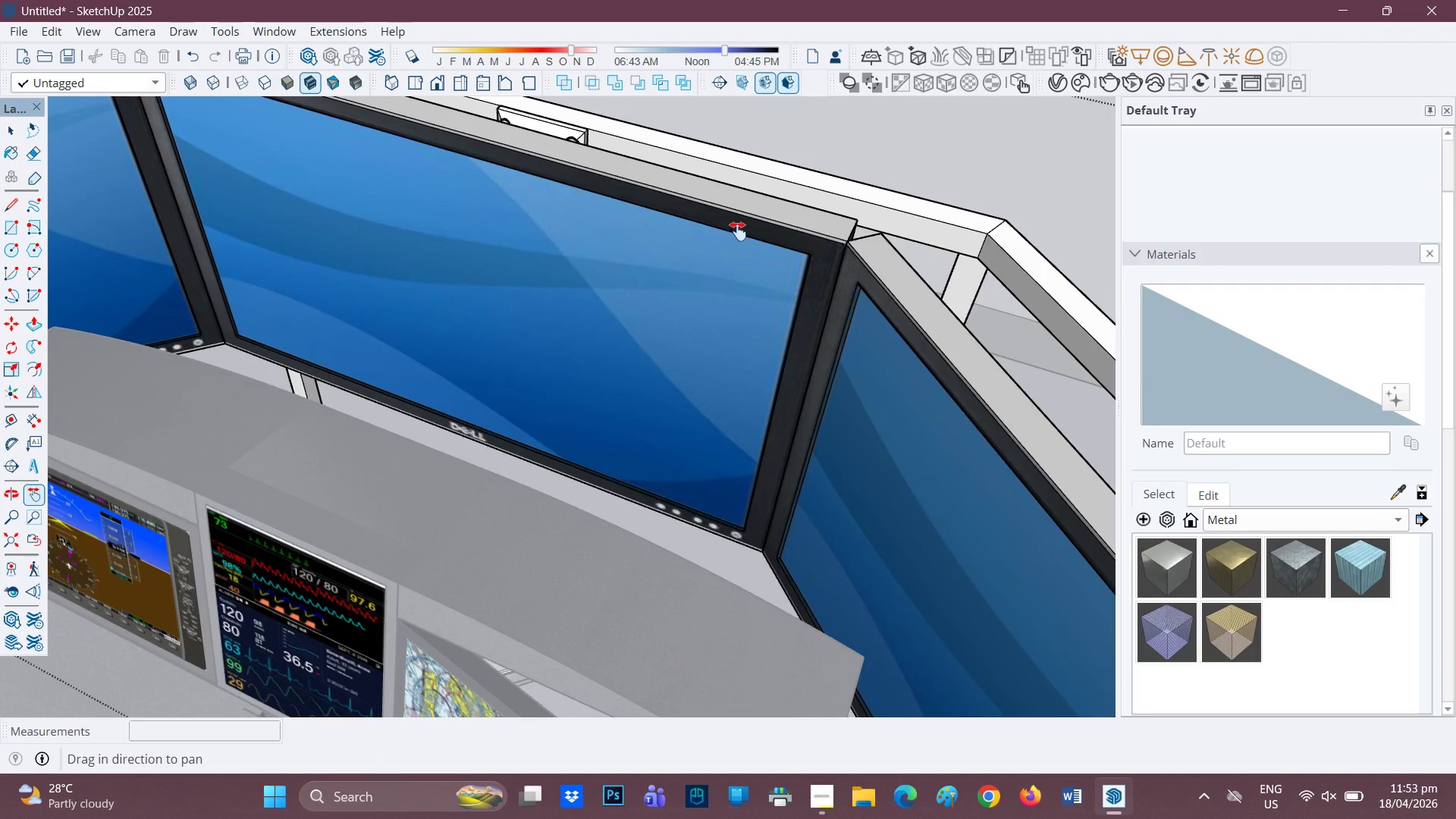 
scroll: coordinate [618, 323], scroll_direction: up, amount: 2.0
 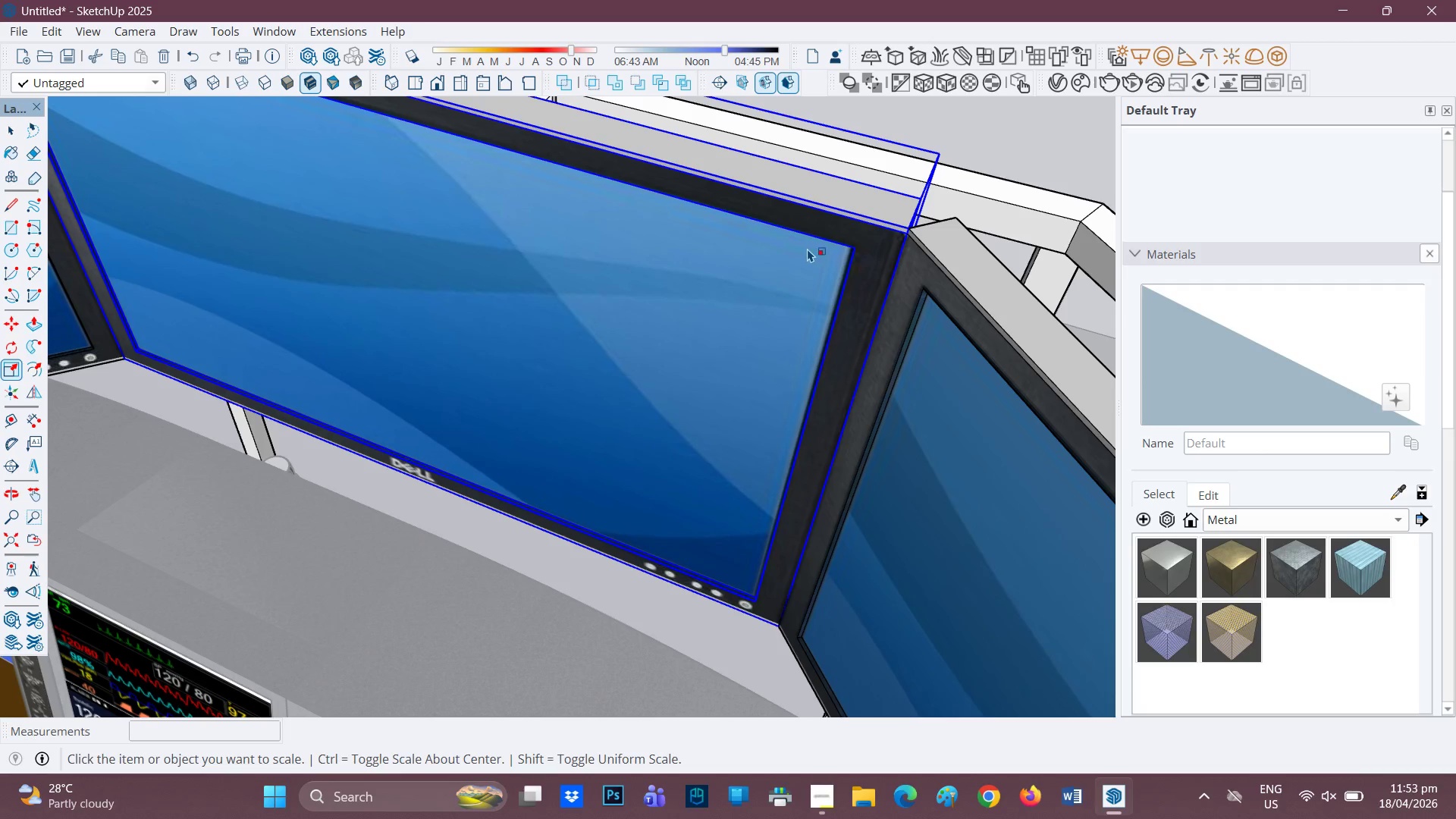 
wait(5.13)
 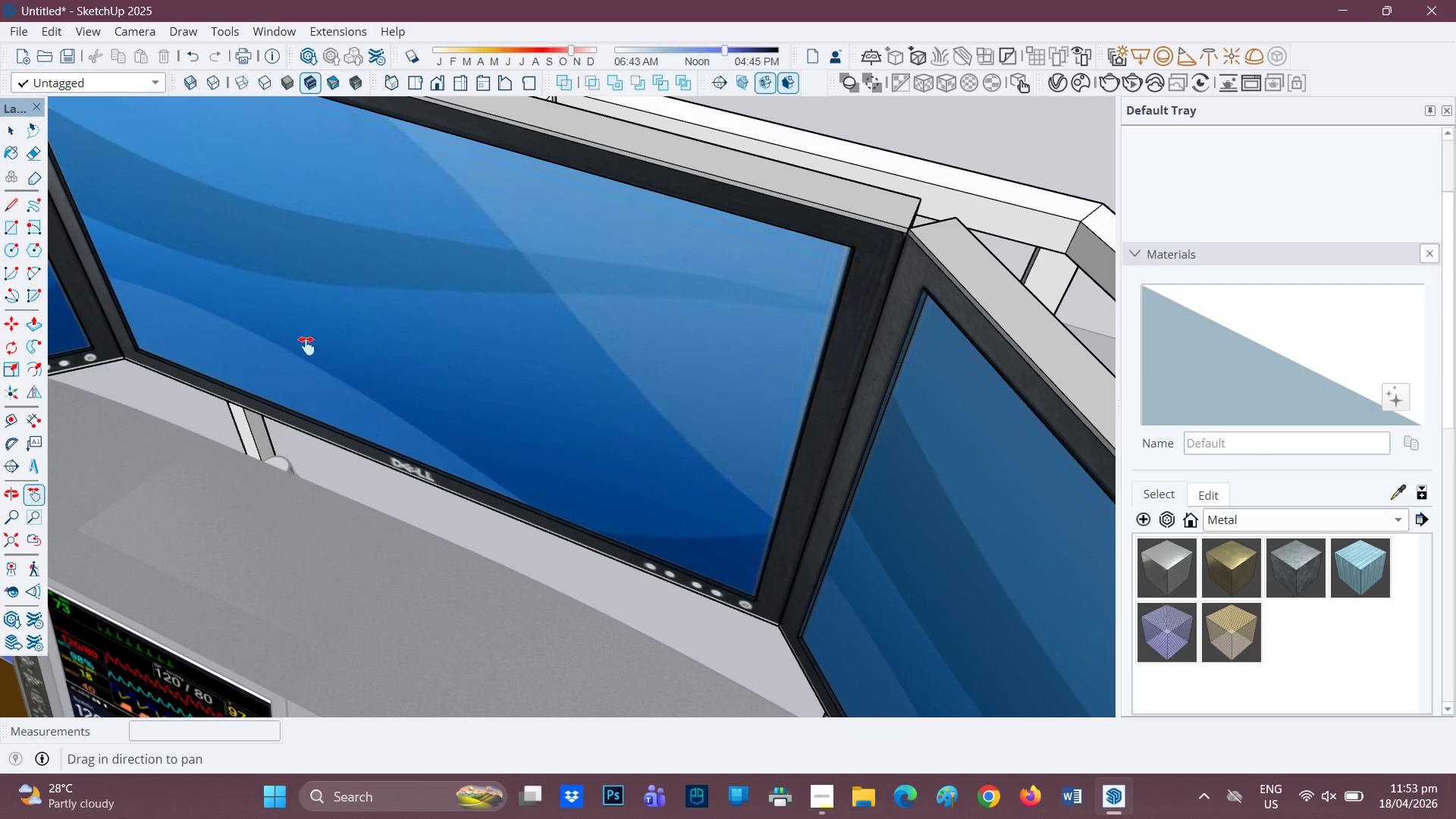 
left_click([11, 24])
 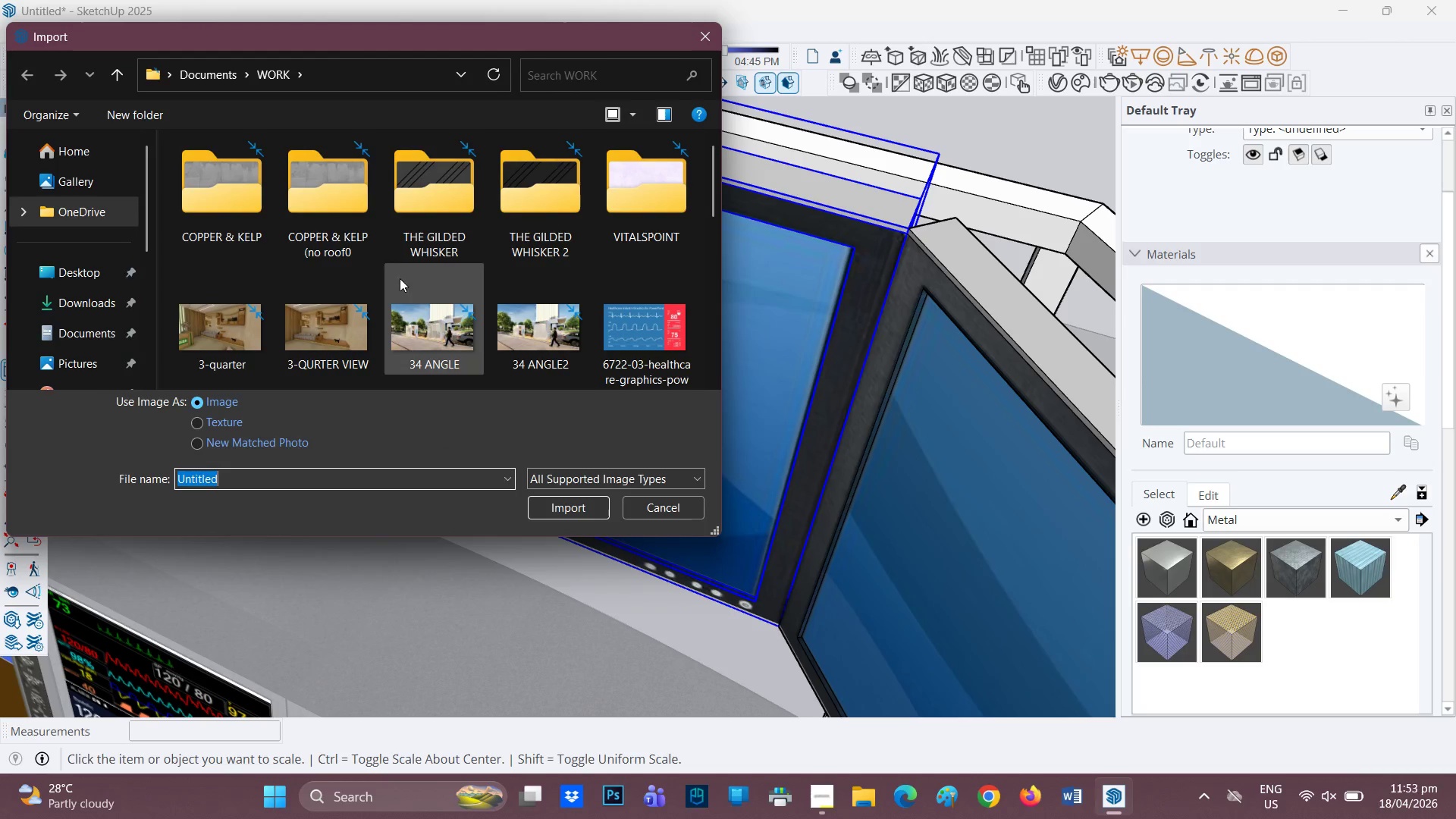 
left_click([636, 321])
 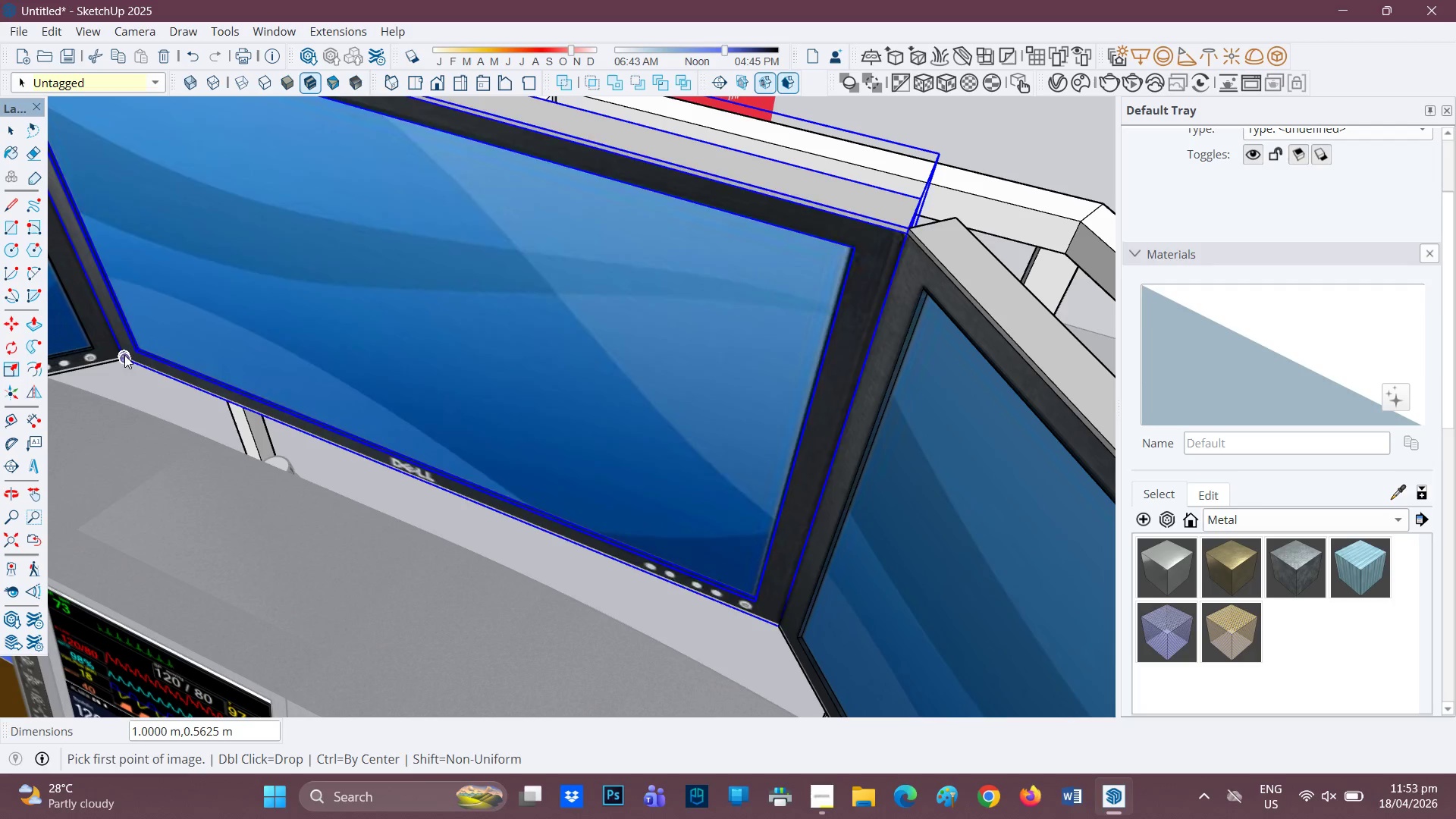 
scroll: coordinate [118, 322], scroll_direction: up, amount: 6.0
 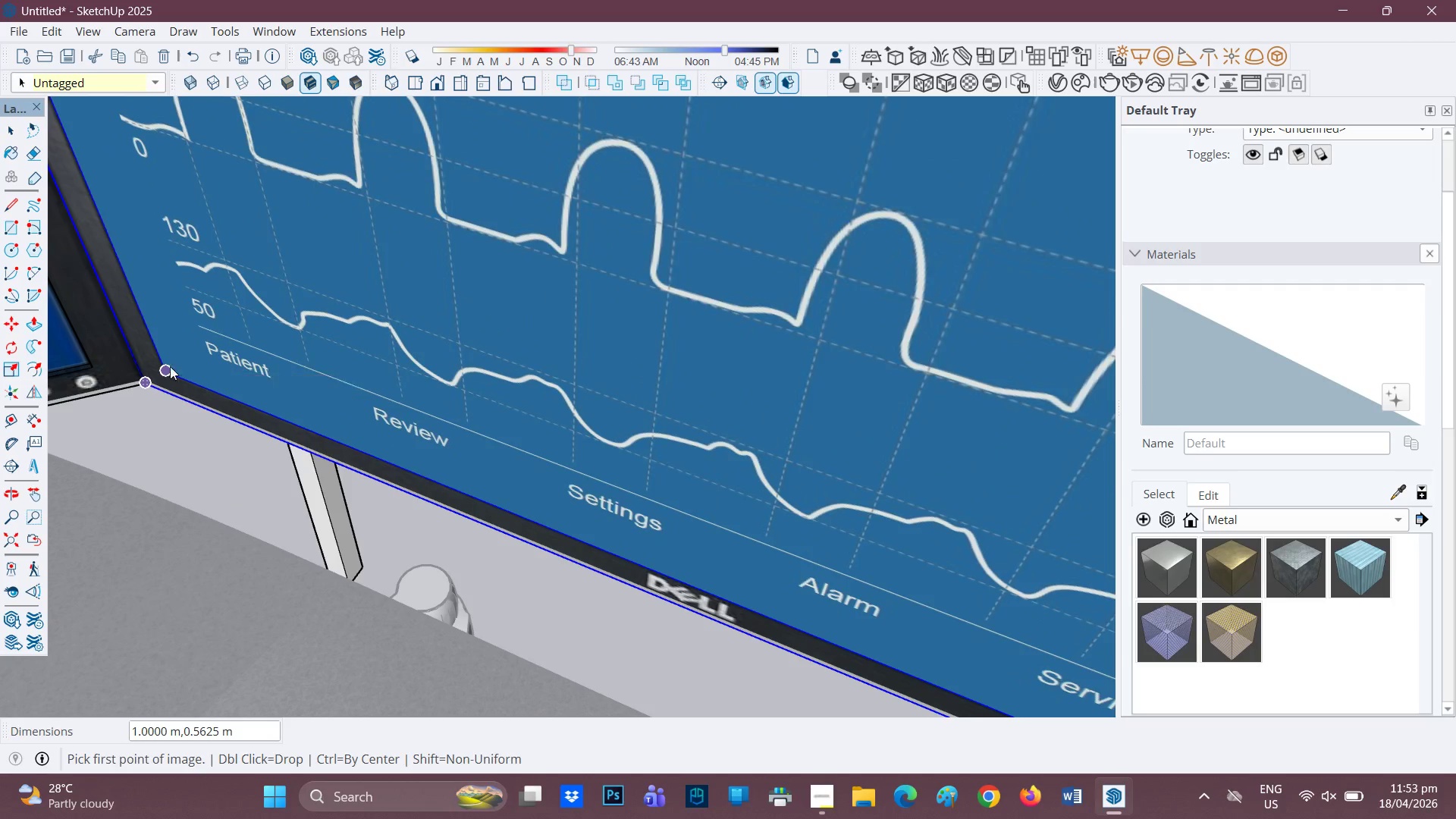 
left_click([165, 366])
 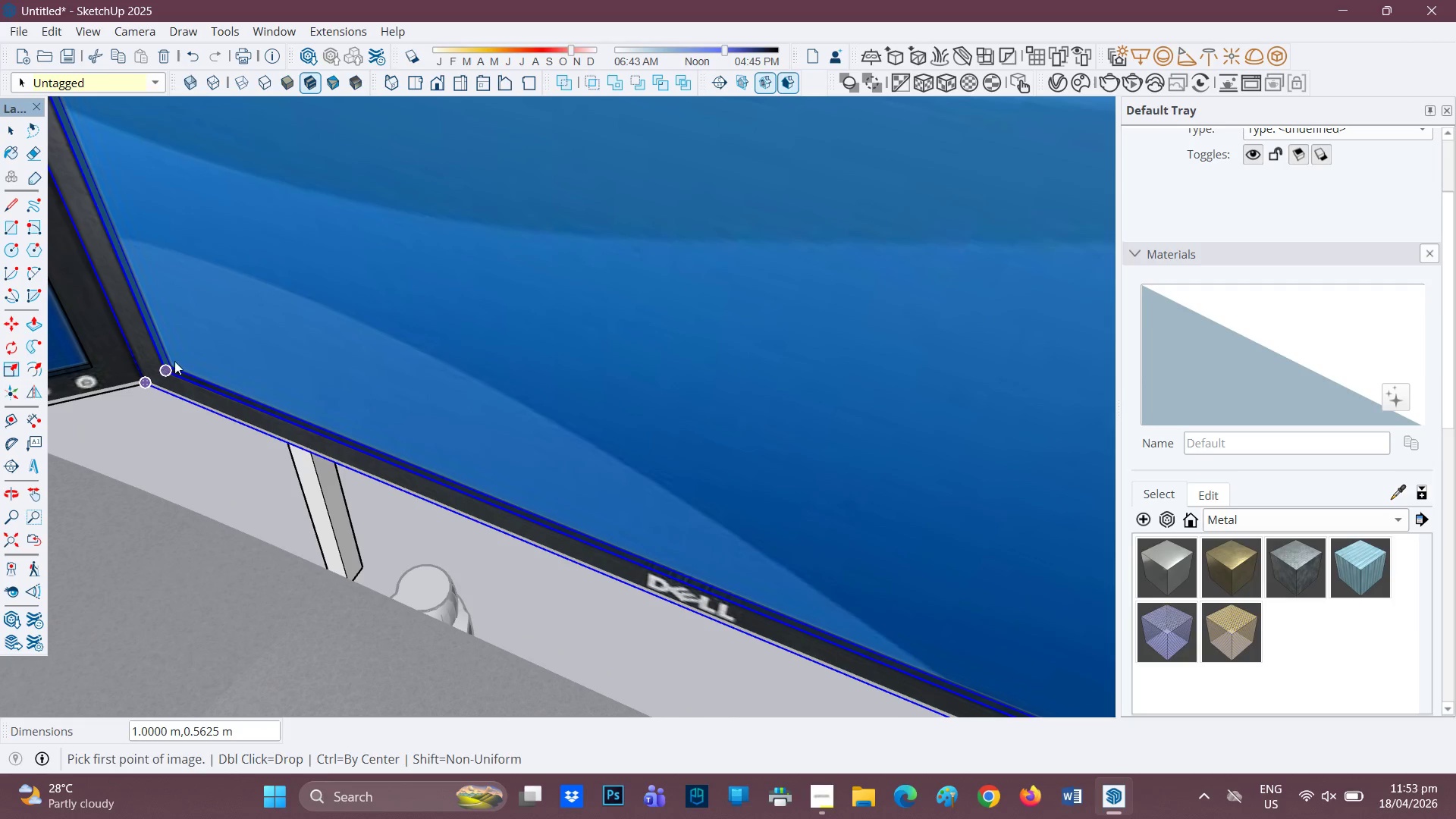 
scroll: coordinate [282, 353], scroll_direction: down, amount: 7.0
 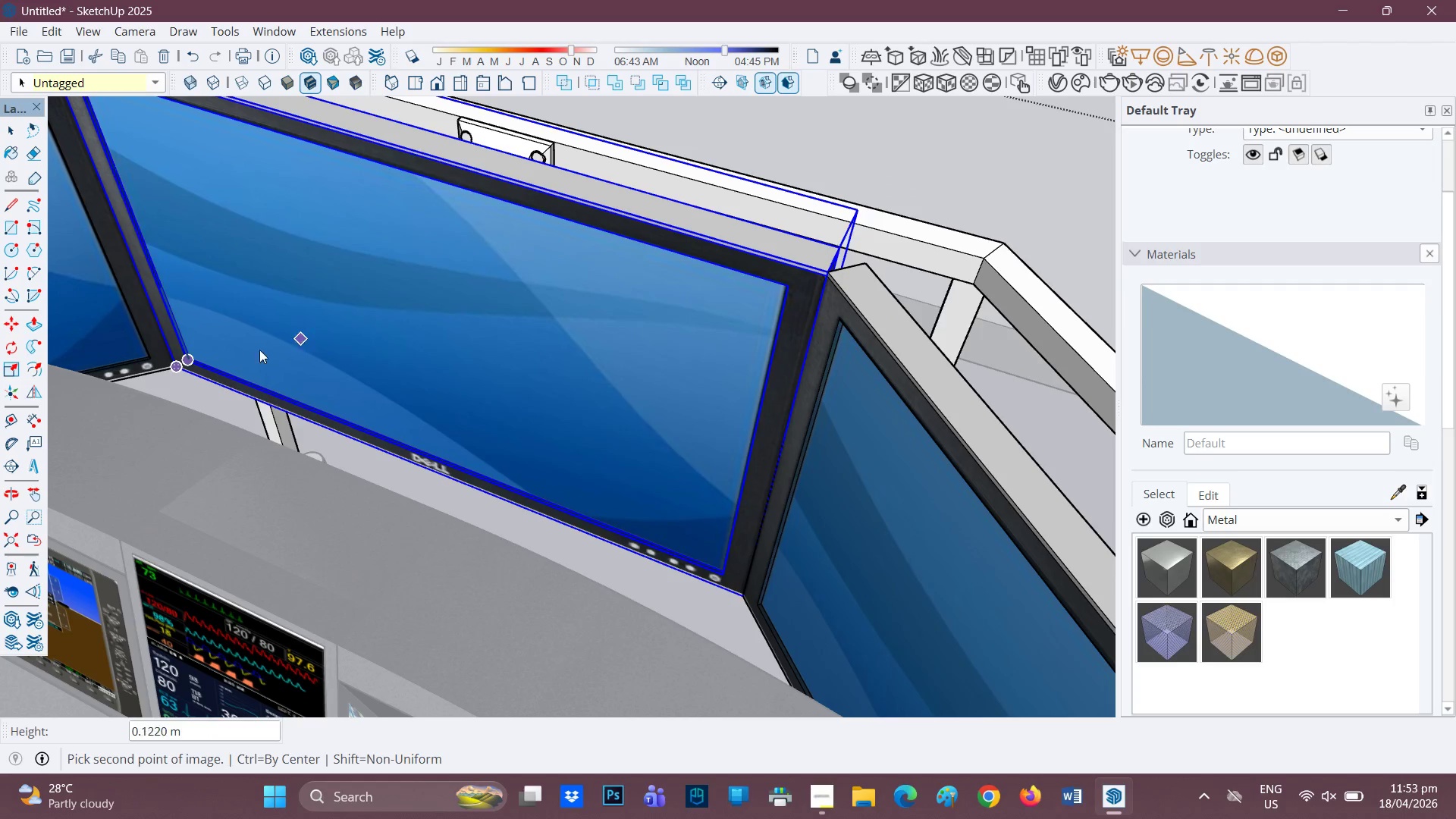 
key(Space)
 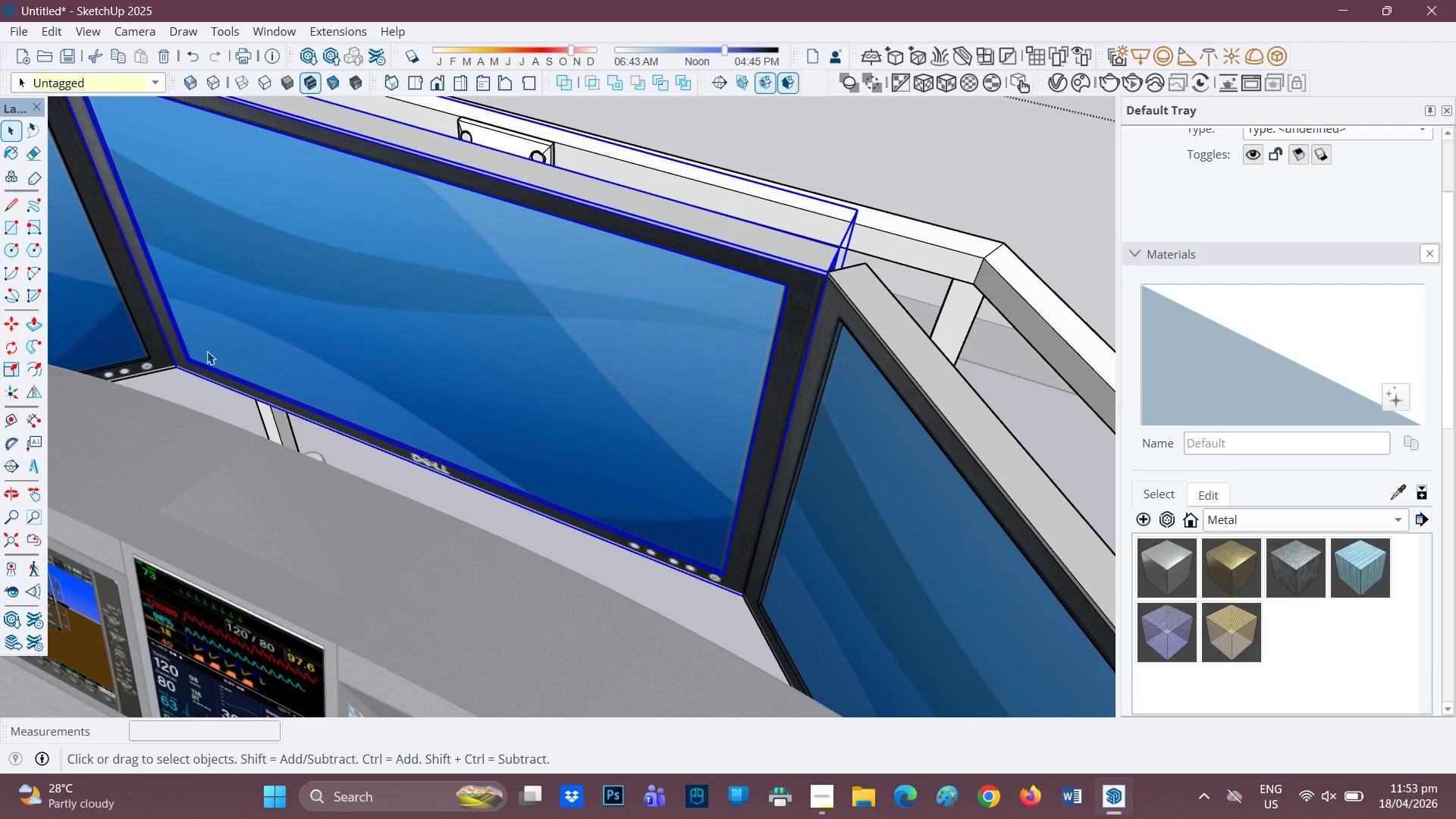 
scroll: coordinate [328, 256], scroll_direction: down, amount: 6.0
 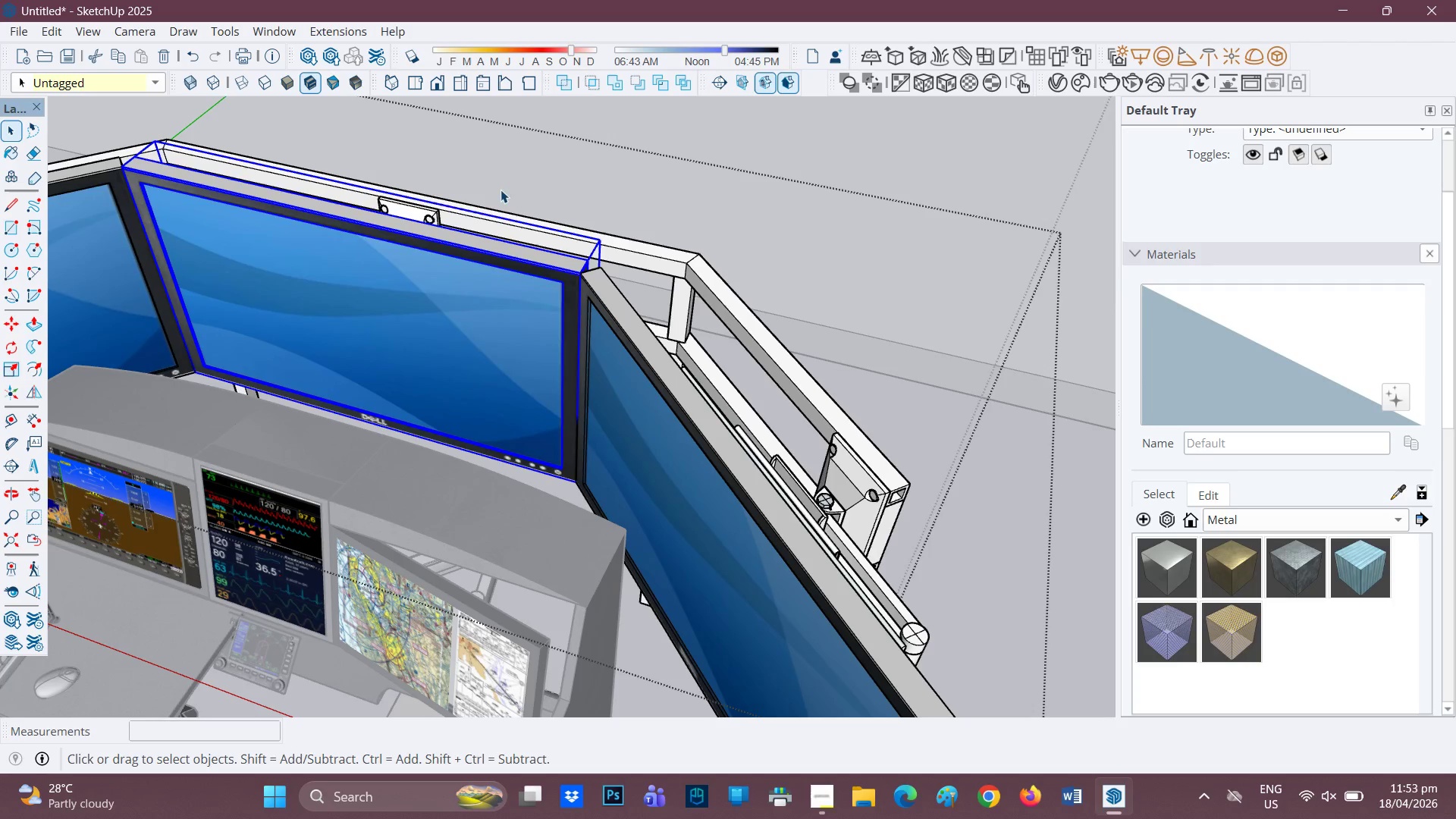 
key(Control+Z)
 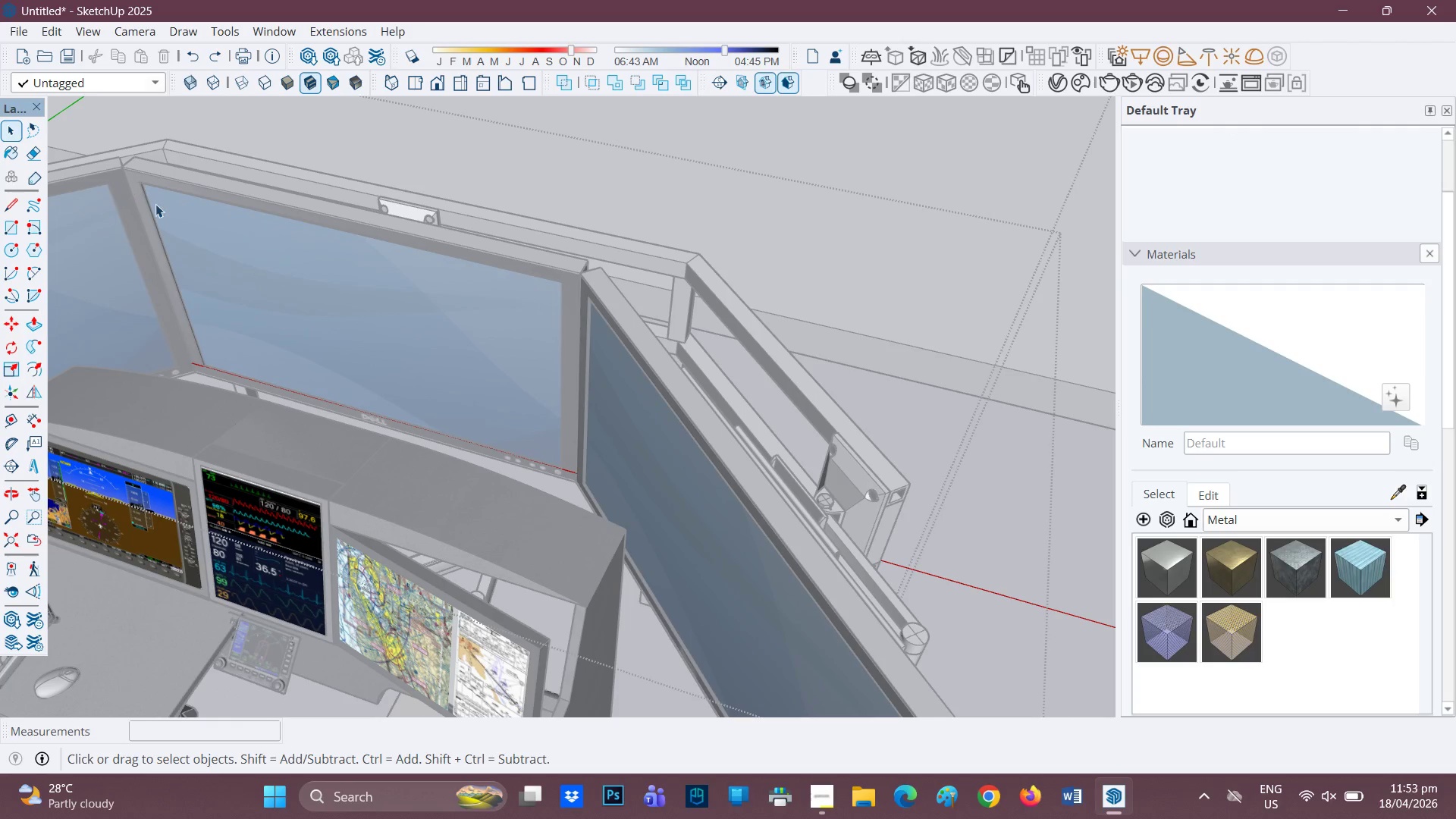 
left_click([233, 308])
 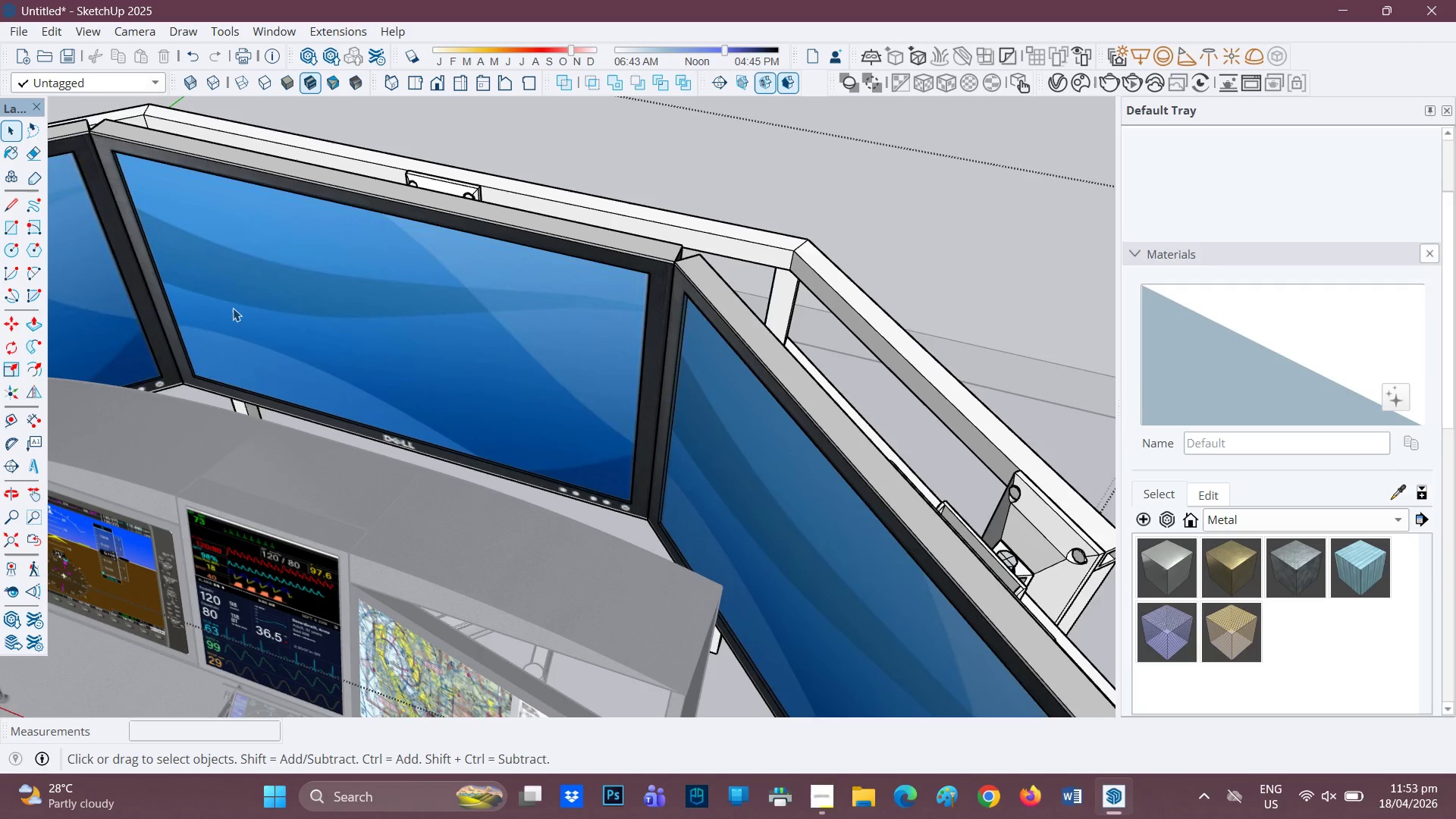 
scroll: coordinate [250, 321], scroll_direction: up, amount: 2.0
 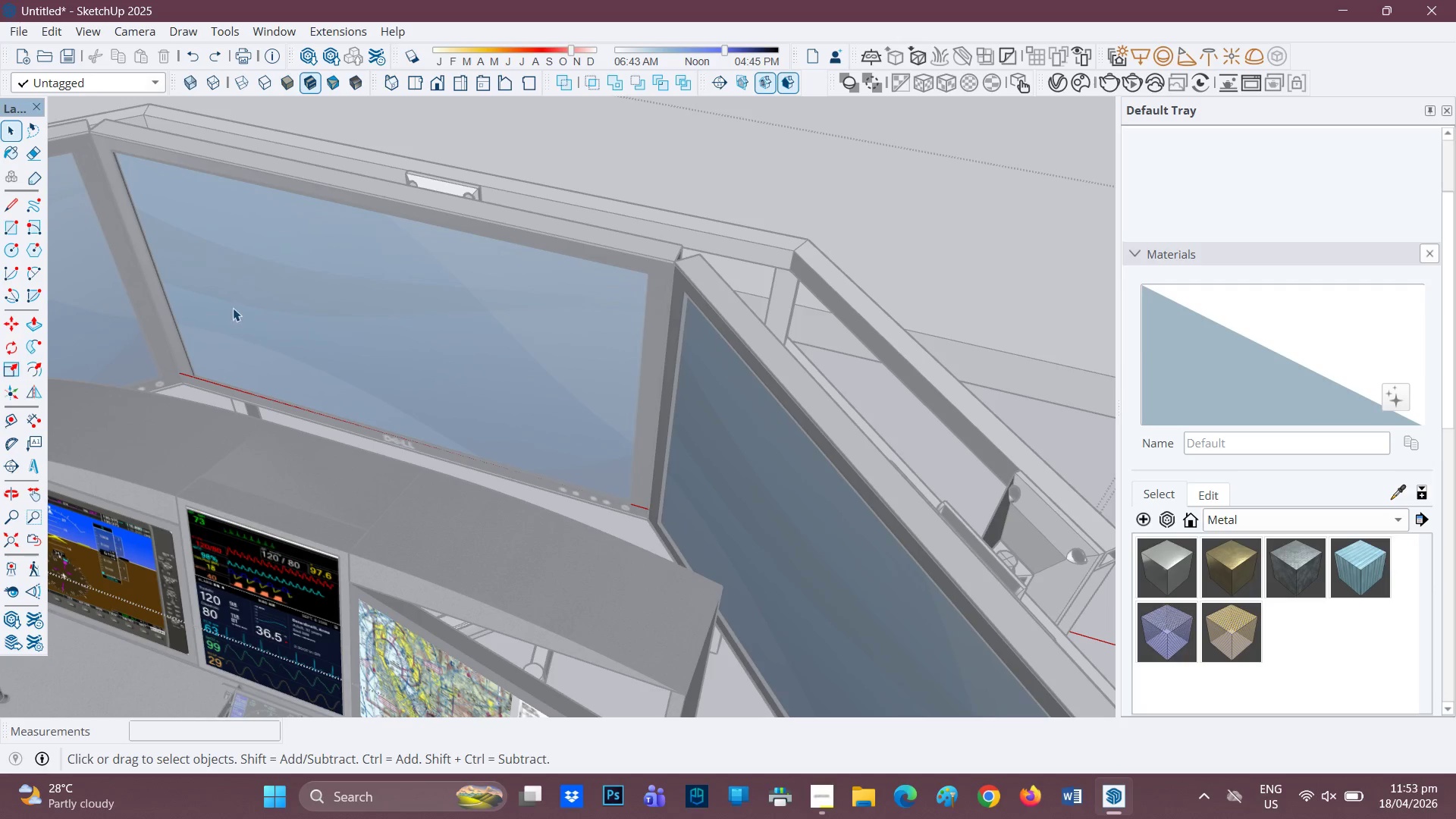 
double_click([233, 308])
 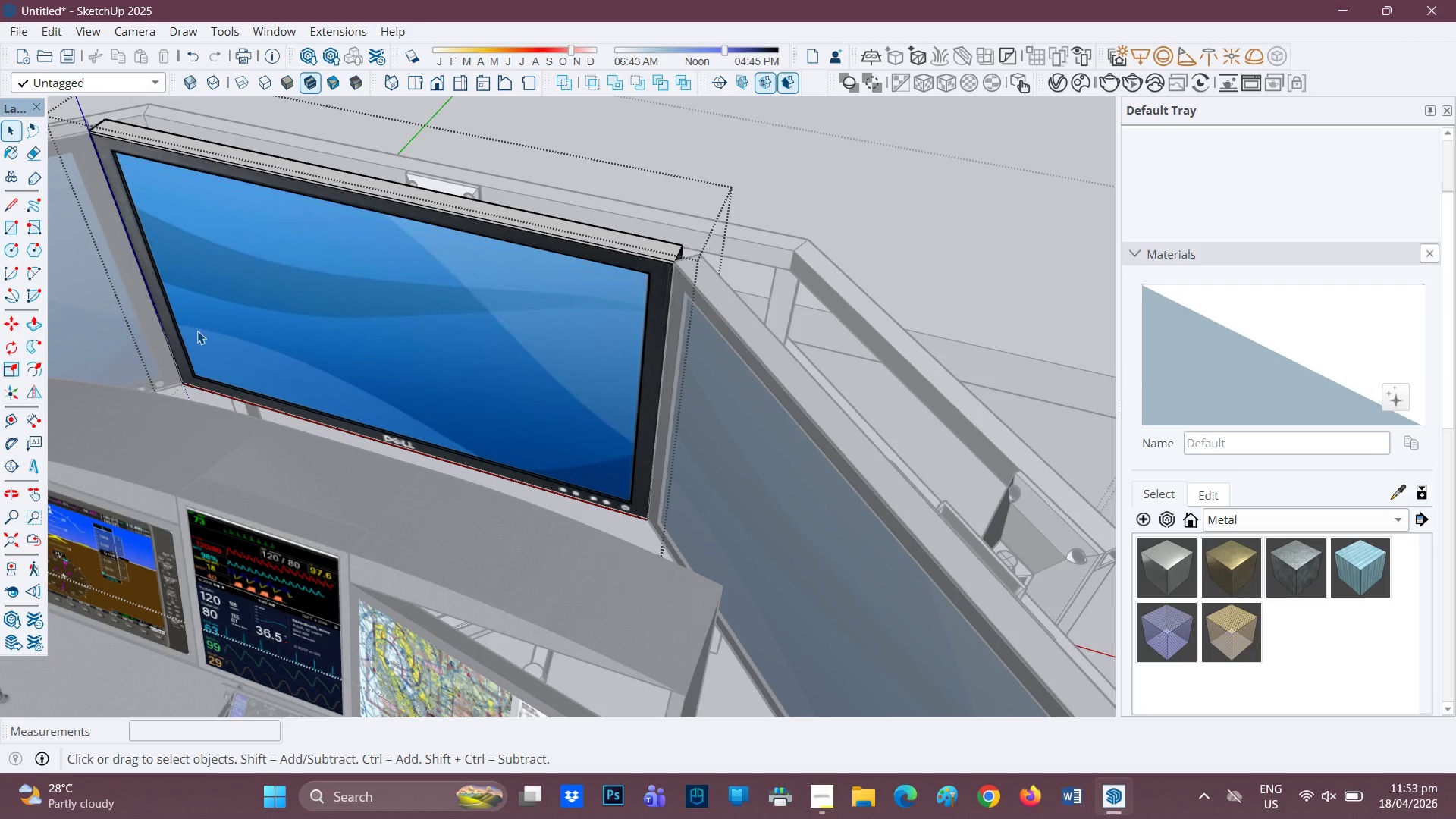 
scroll: coordinate [189, 337], scroll_direction: up, amount: 3.0
 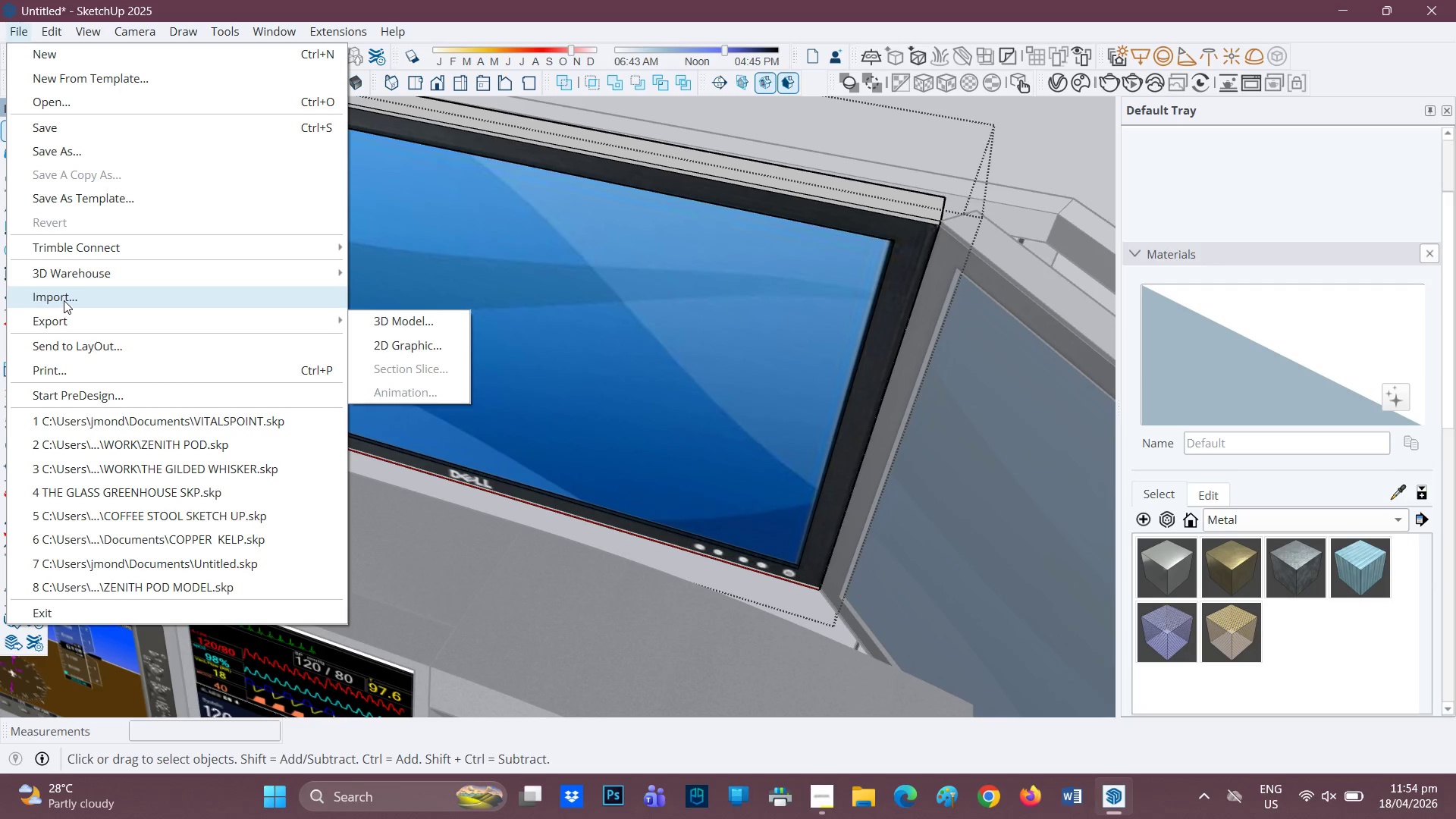 
left_click([128, 290])
 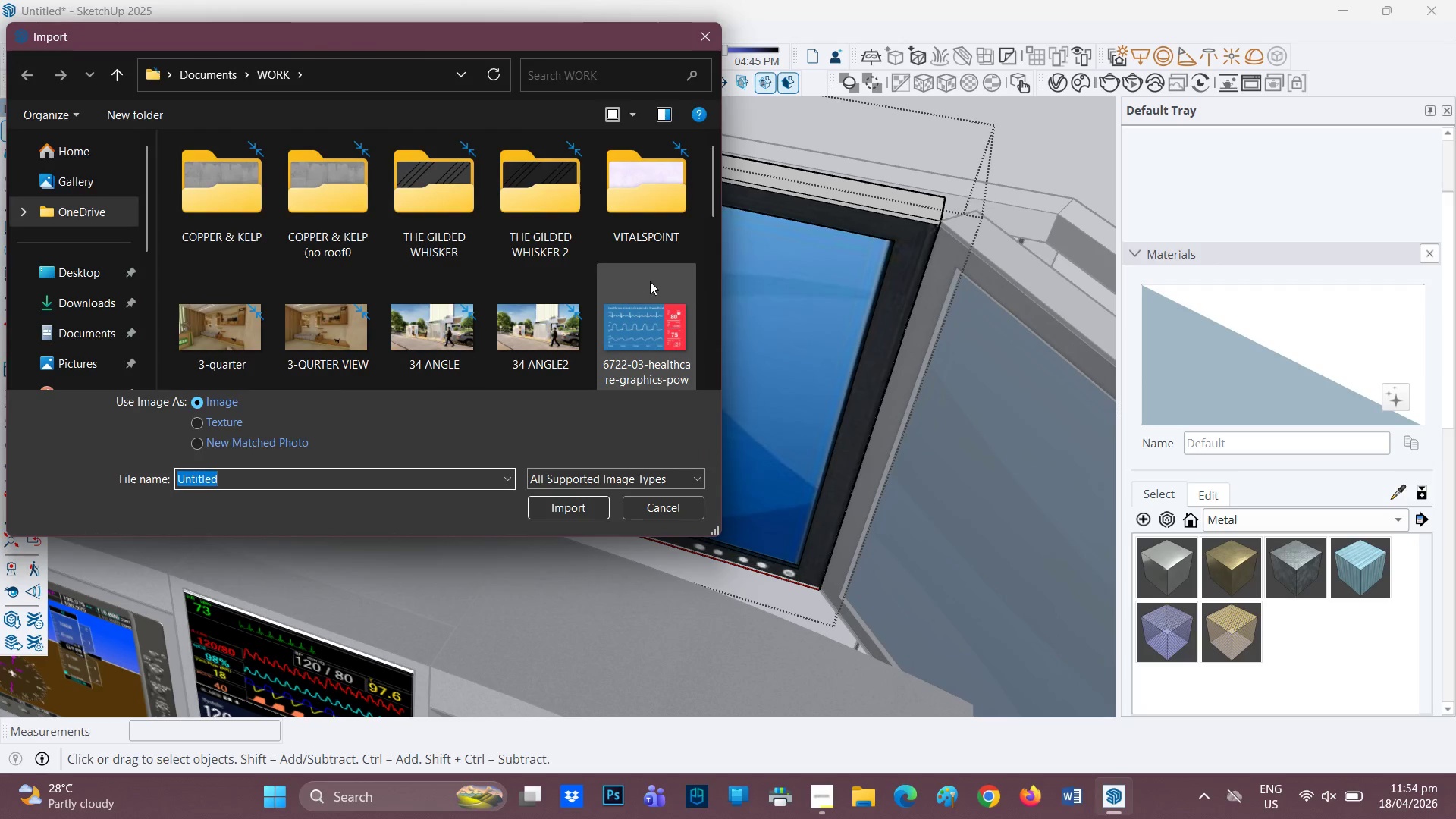 
left_click([645, 300])
 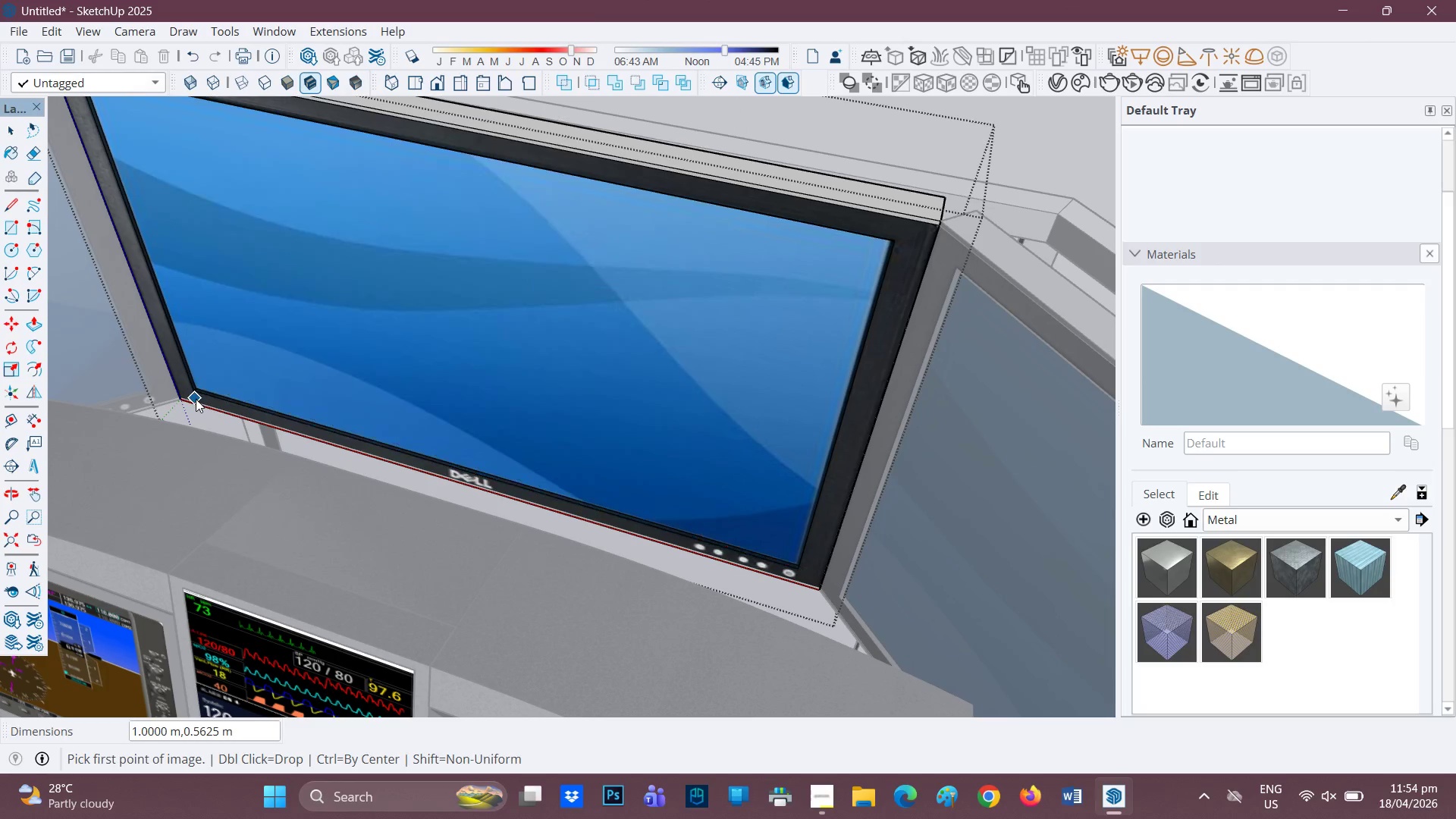 
scroll: coordinate [180, 400], scroll_direction: up, amount: 4.0
 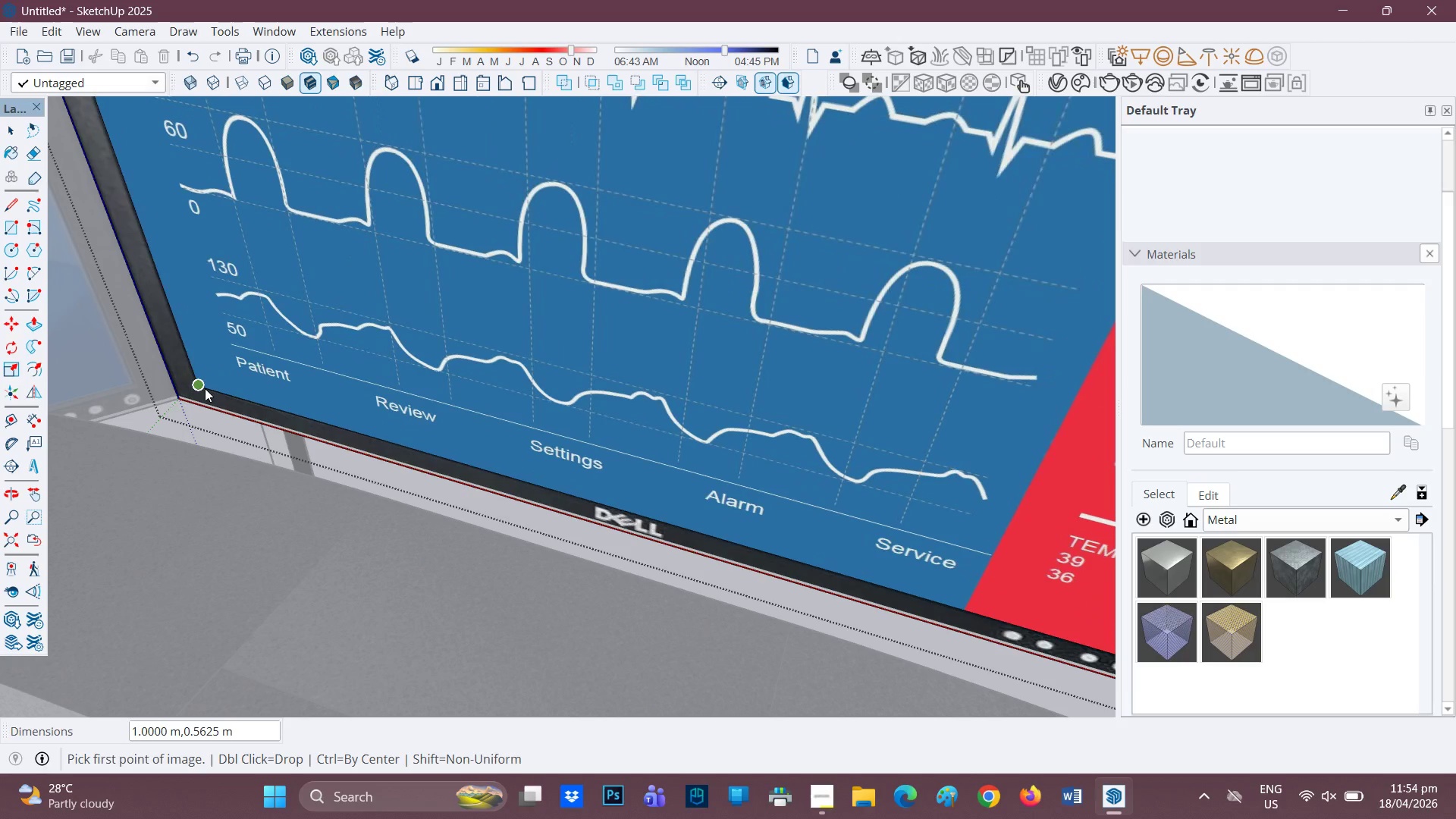 
left_click([205, 388])
 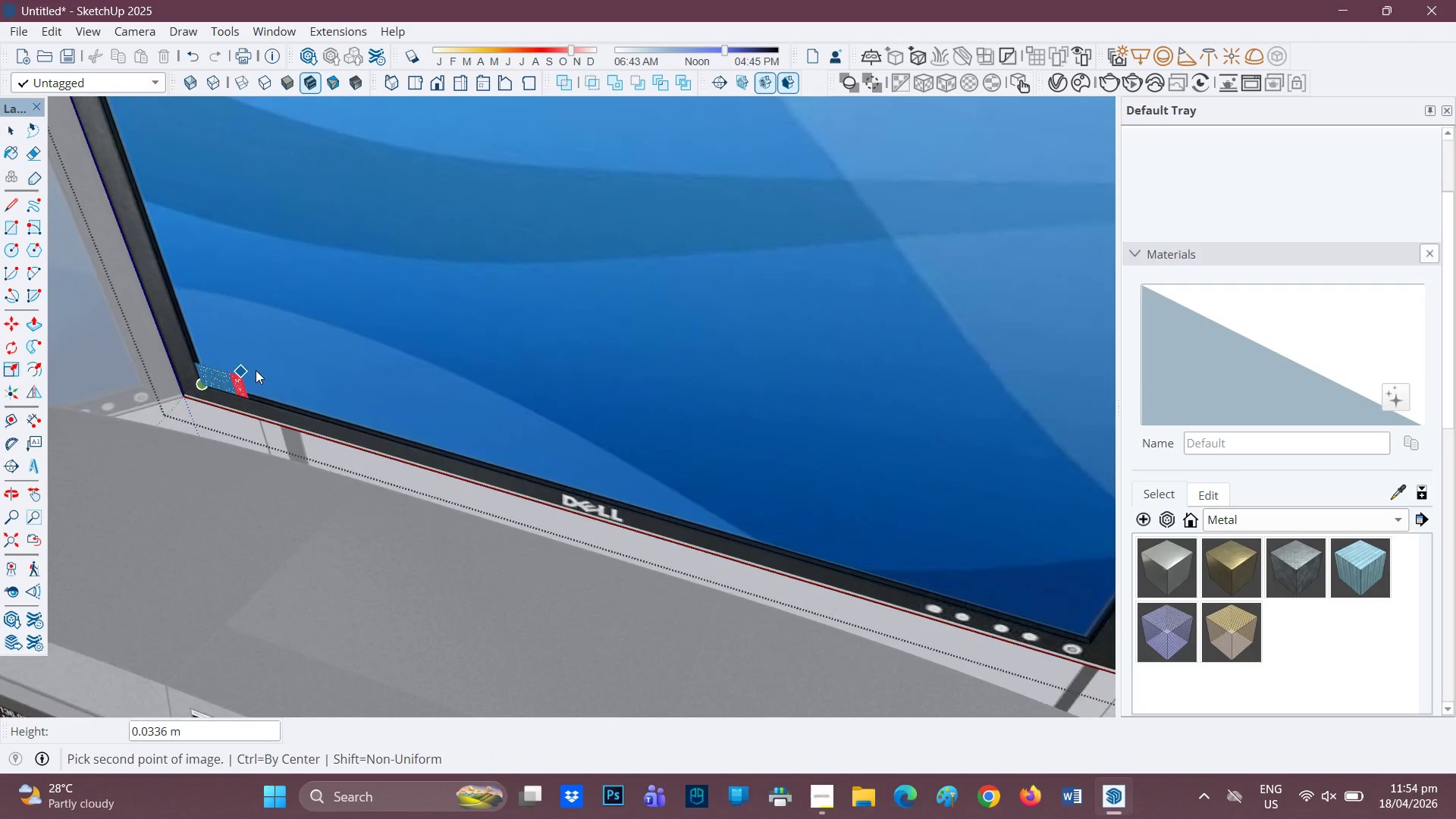 
scroll: coordinate [488, 335], scroll_direction: down, amount: 6.0
 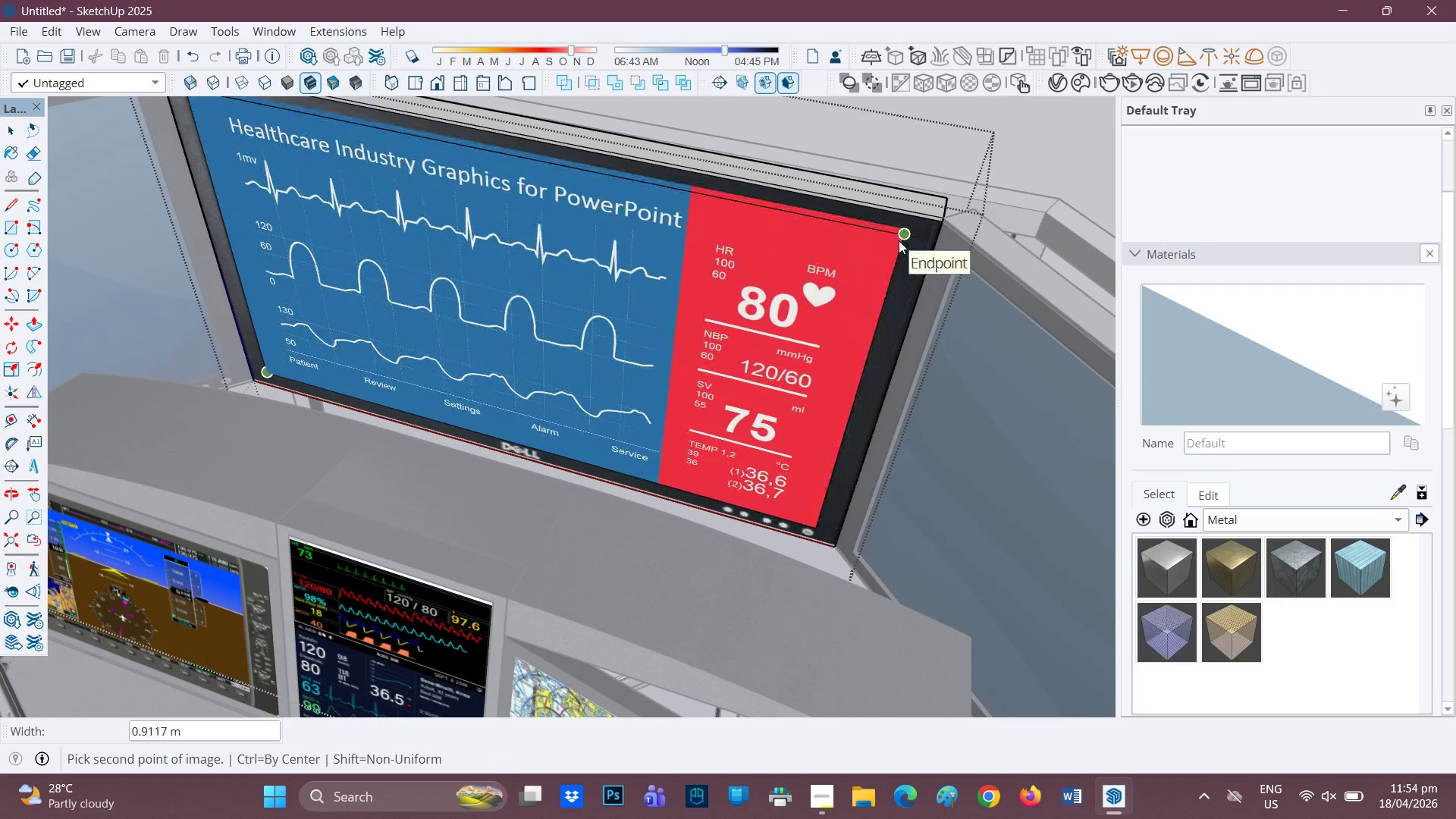 
left_click([899, 240])
 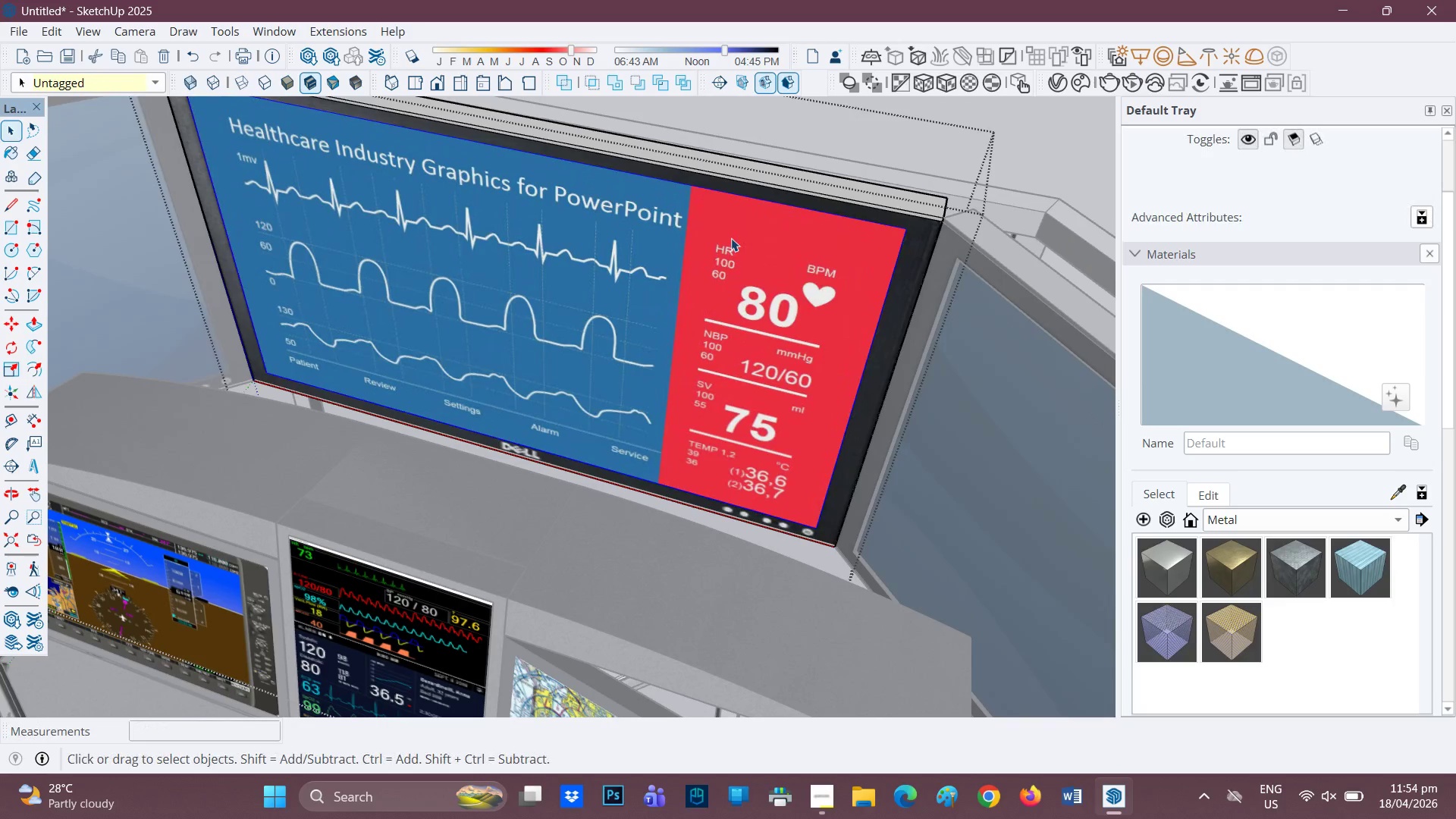 
scroll: coordinate [397, 226], scroll_direction: down, amount: 11.0
 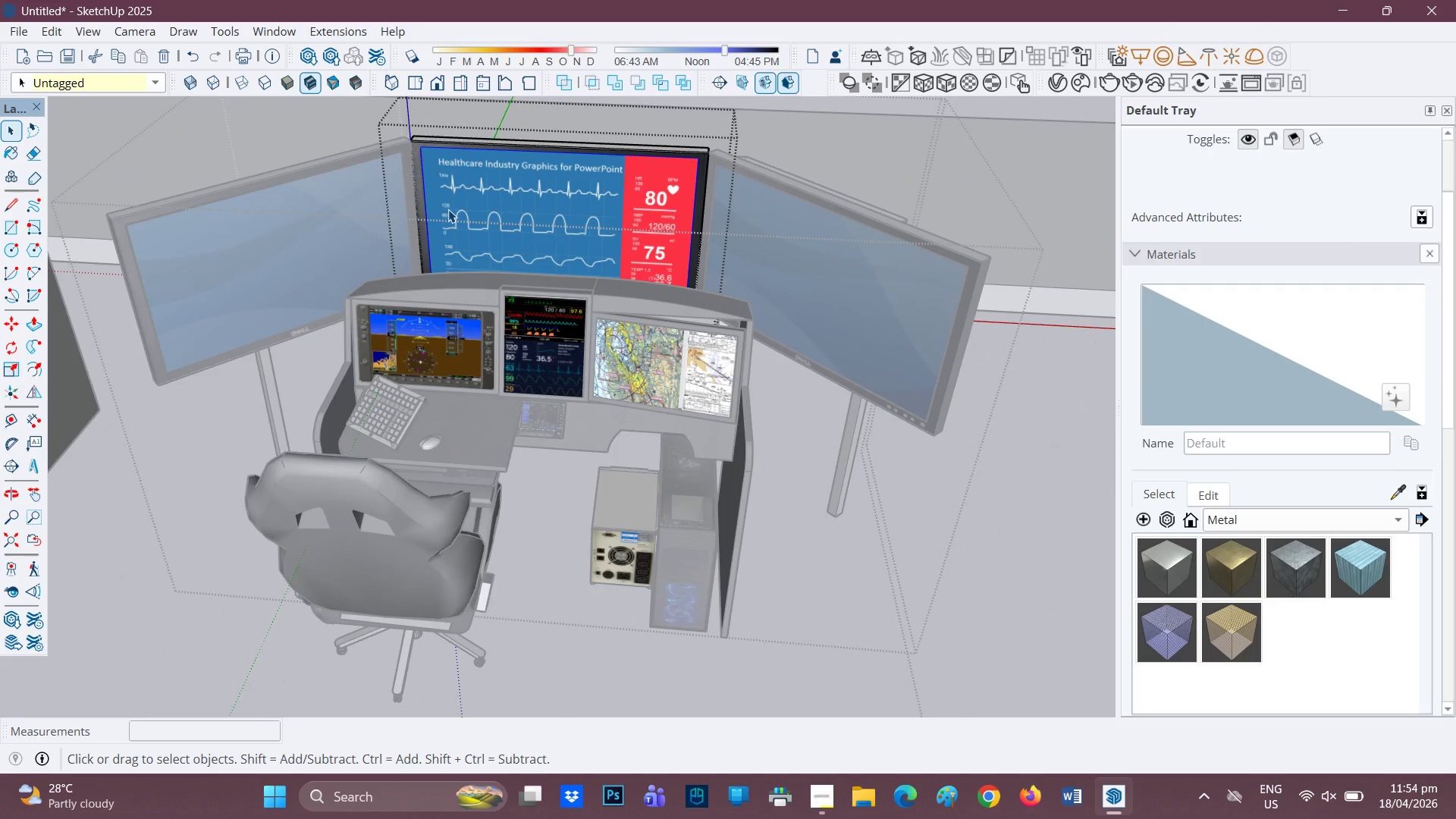 
wait(9.56)
 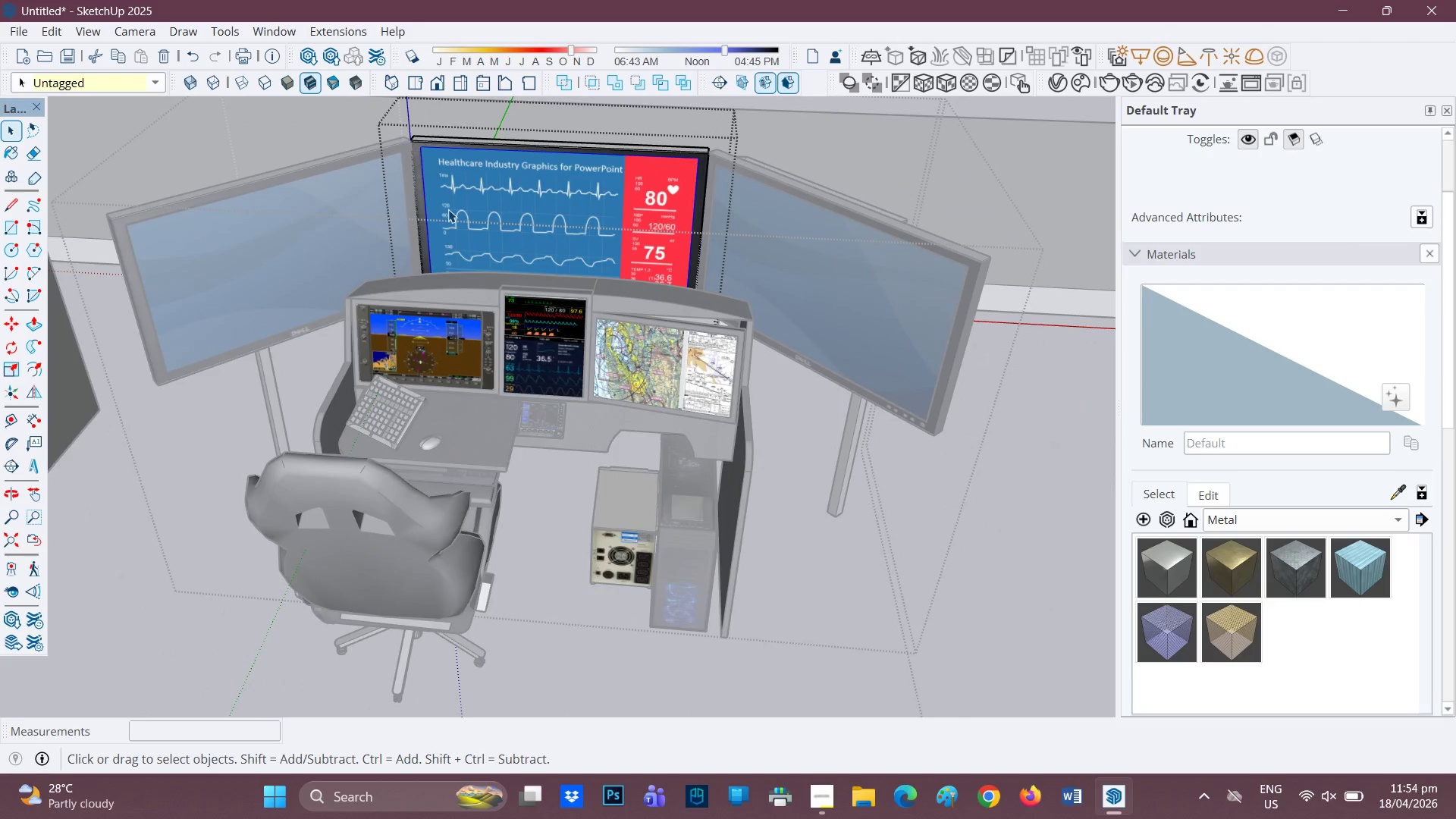 
left_click([18, 28])
 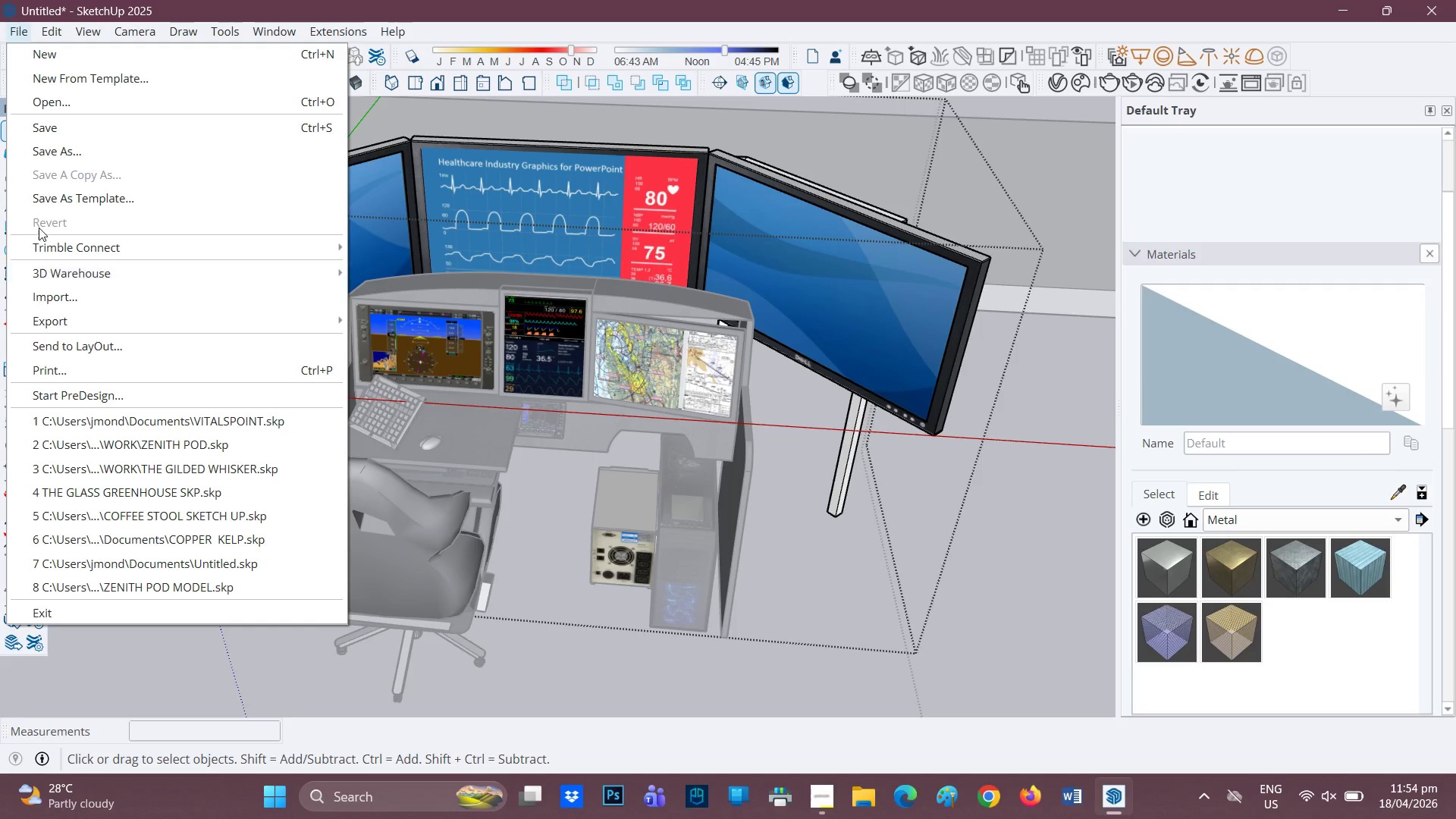 
left_click([53, 297])
 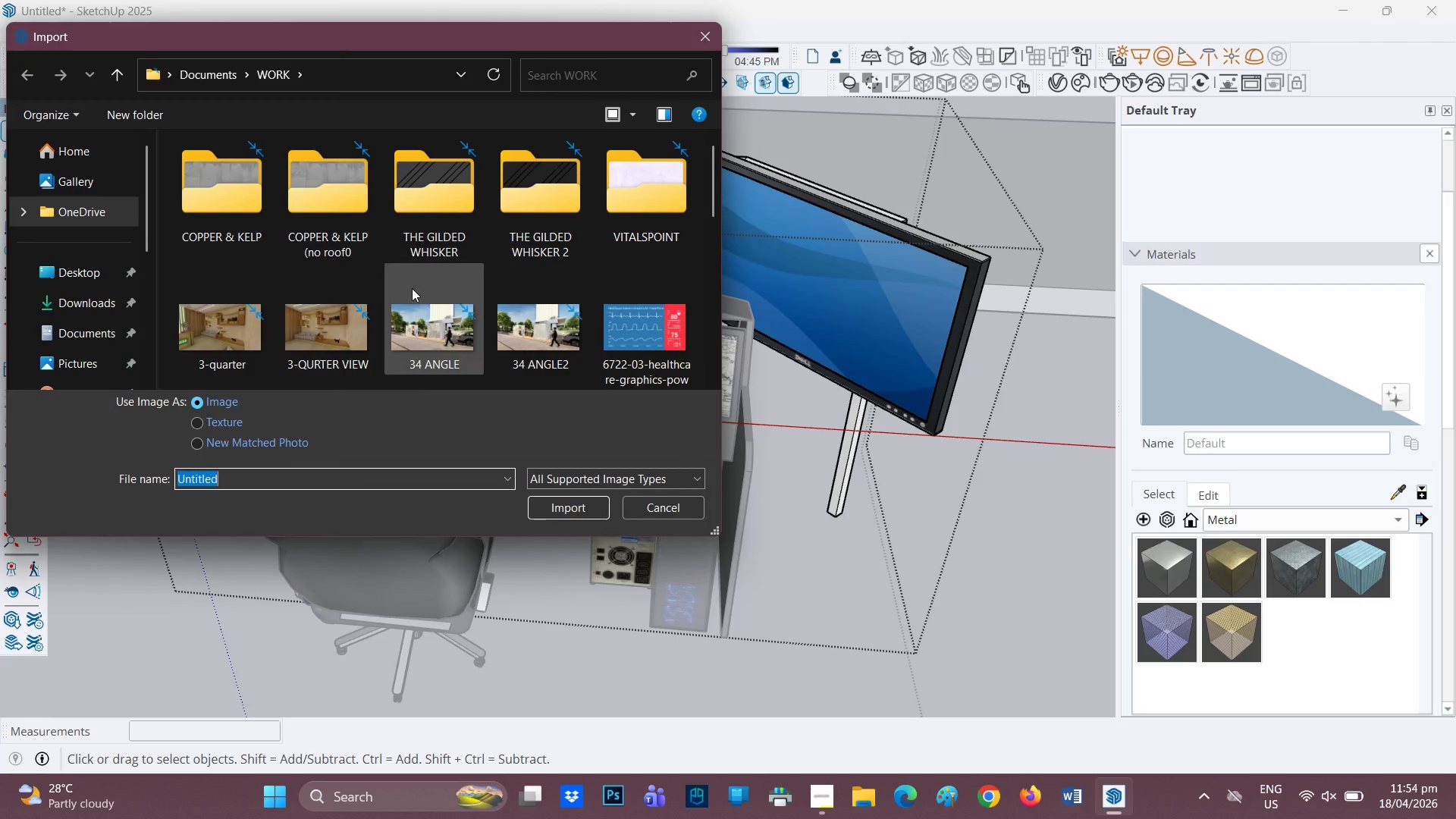 
scroll: coordinate [401, 289], scroll_direction: down, amount: 4.0
 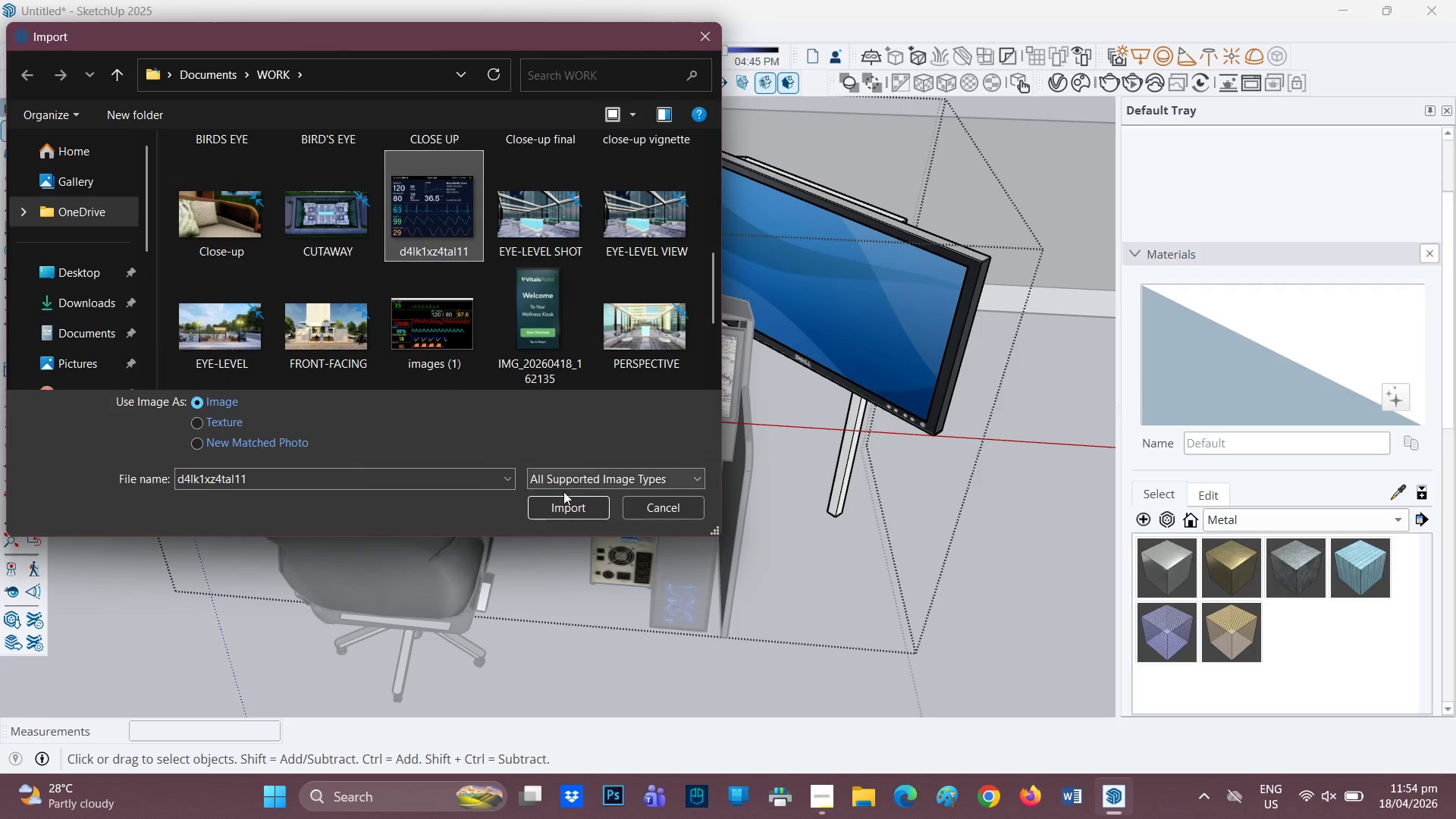 
left_click([561, 507])
 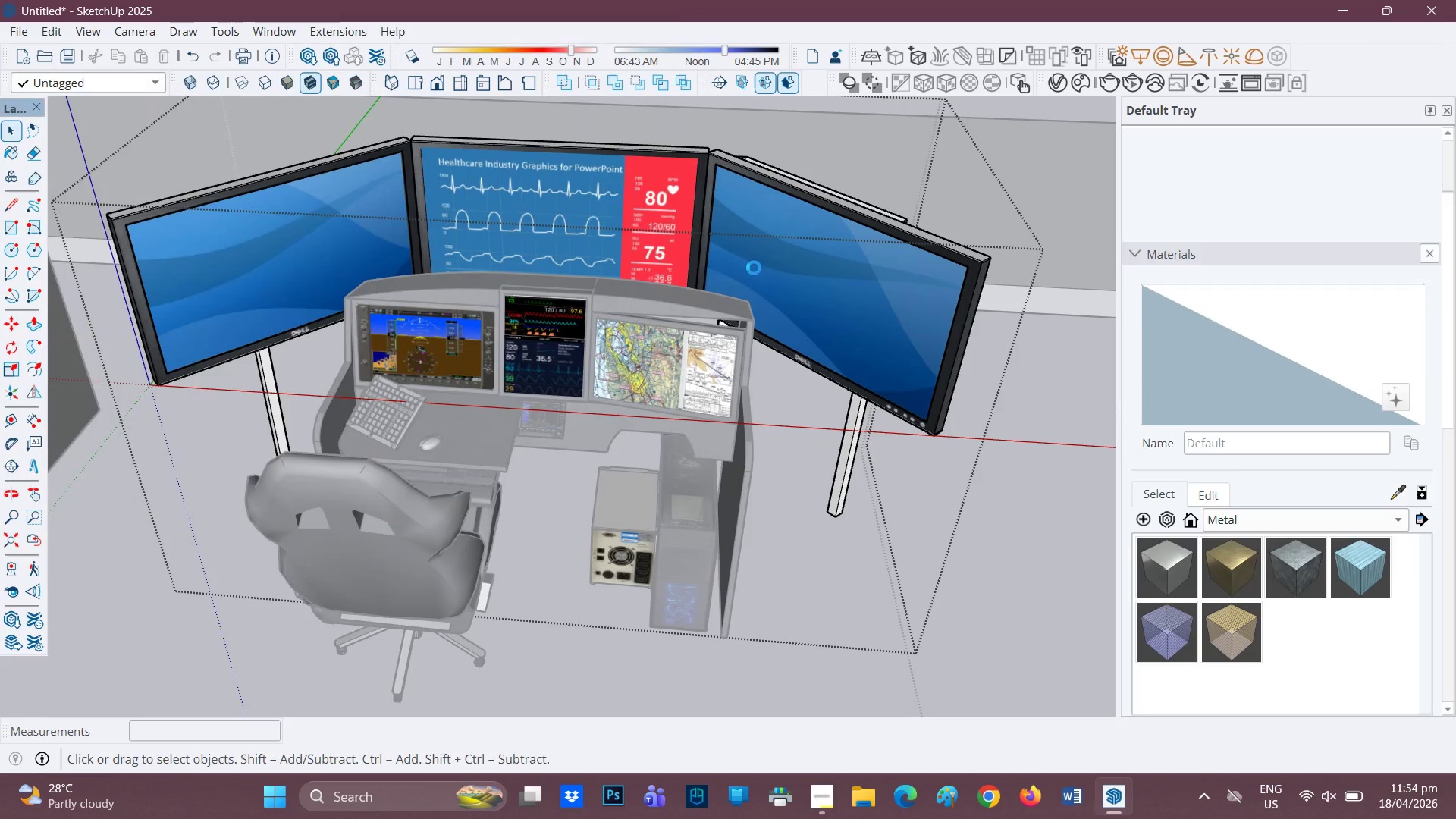 
scroll: coordinate [565, 400], scroll_direction: up, amount: 2.0
 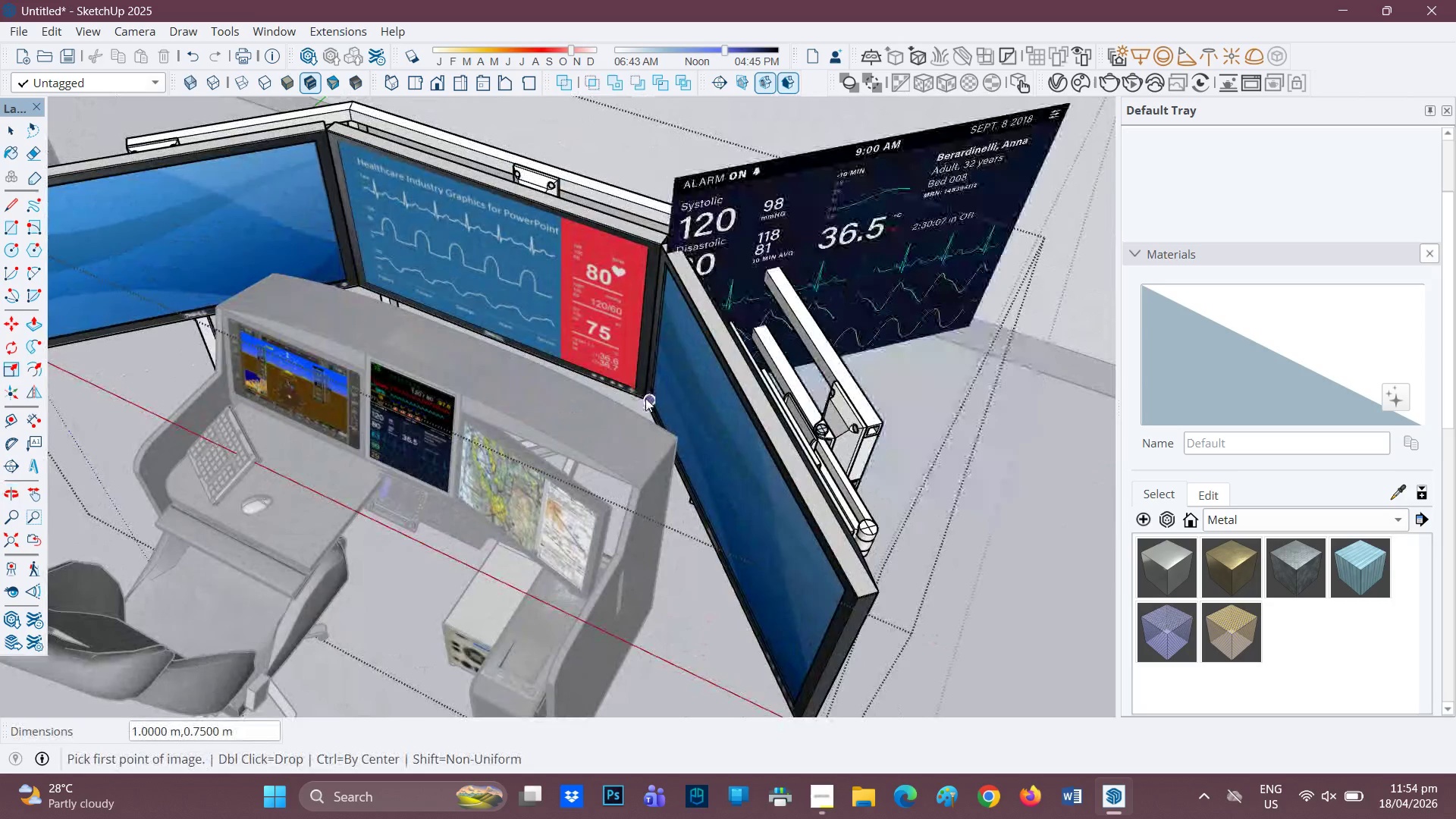 
mouse_move([635, 408])
 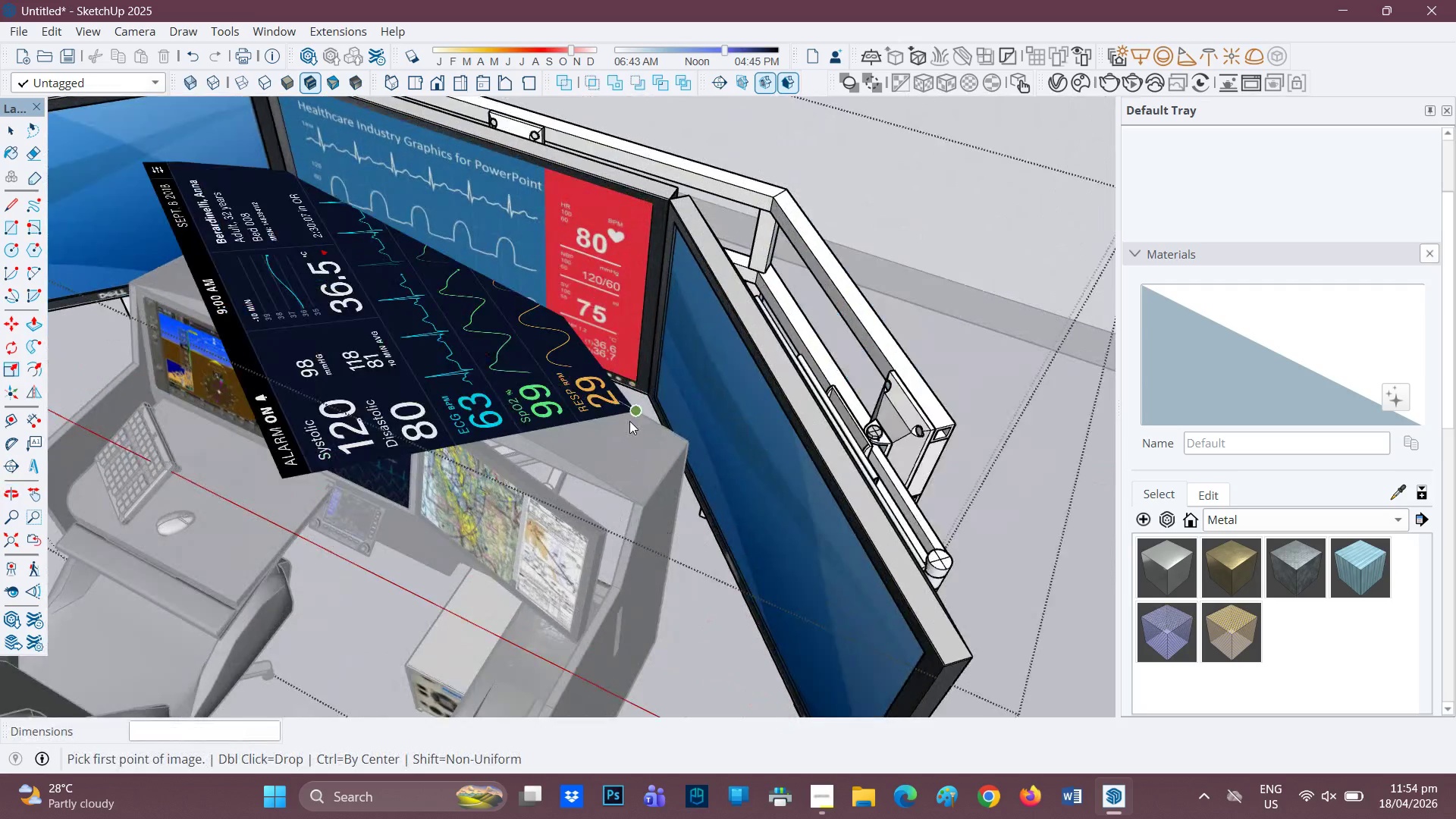 
scroll: coordinate [638, 404], scroll_direction: up, amount: 10.0
 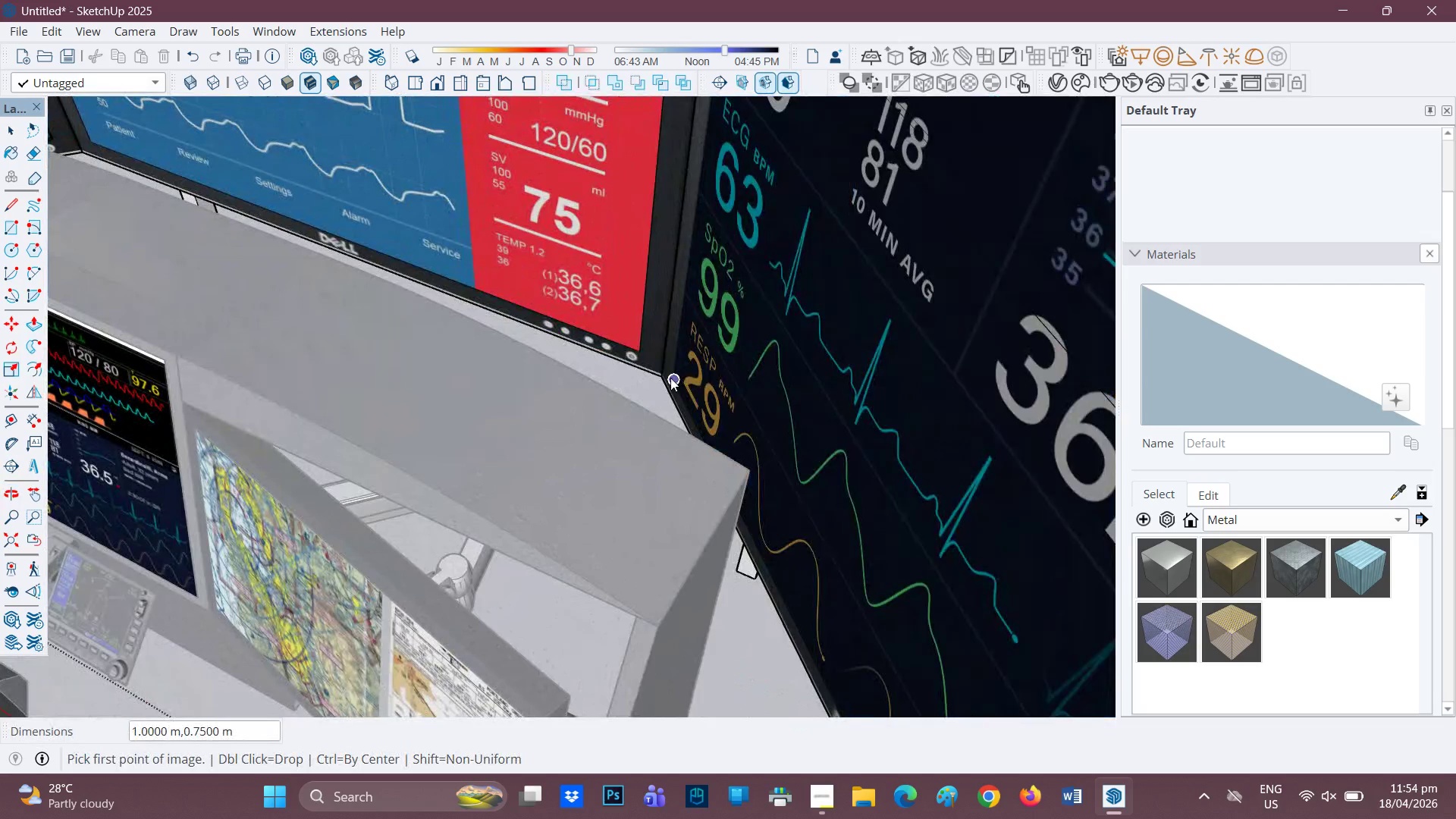 
left_click([670, 378])
 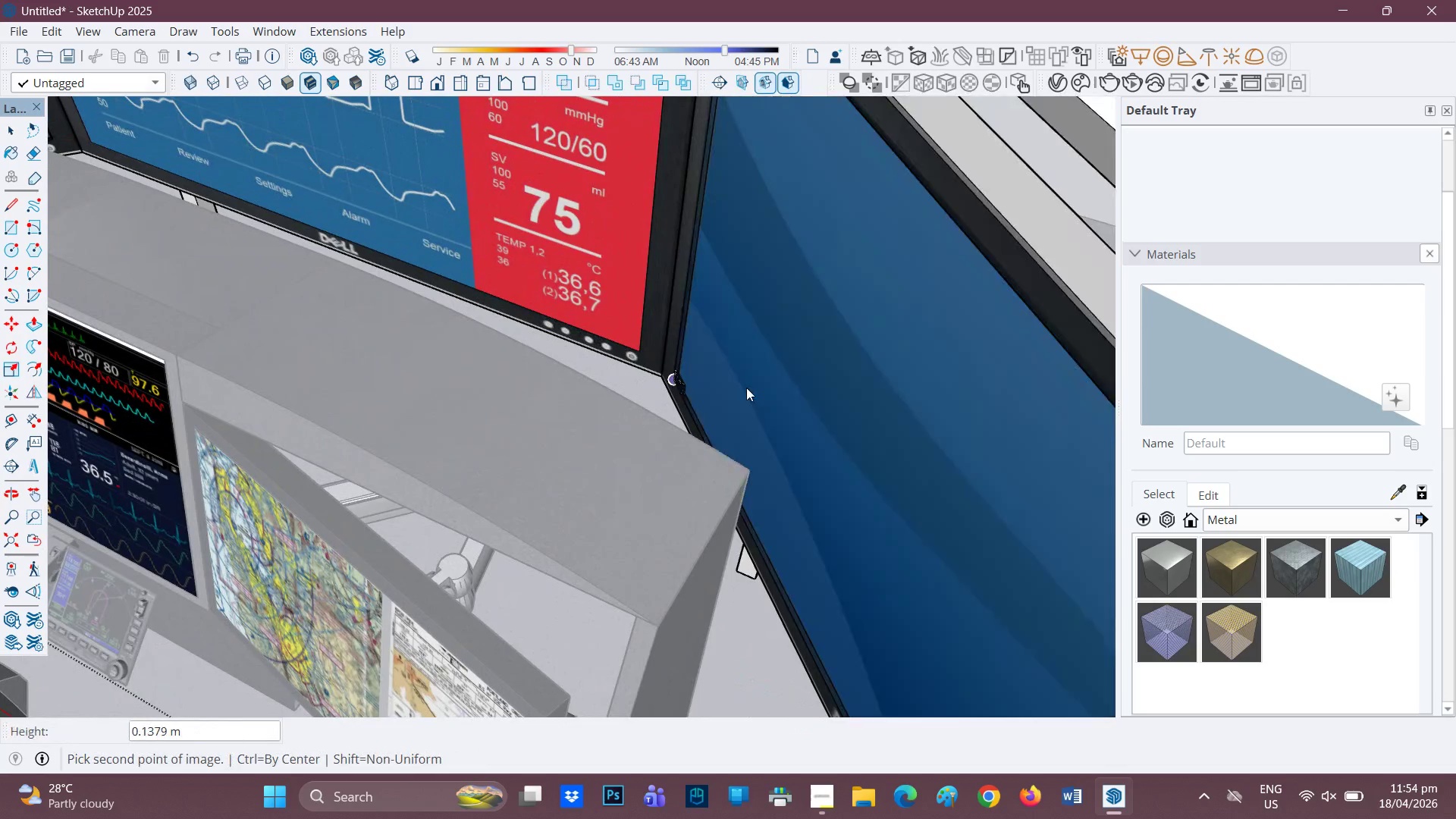 
scroll: coordinate [941, 568], scroll_direction: down, amount: 5.0
 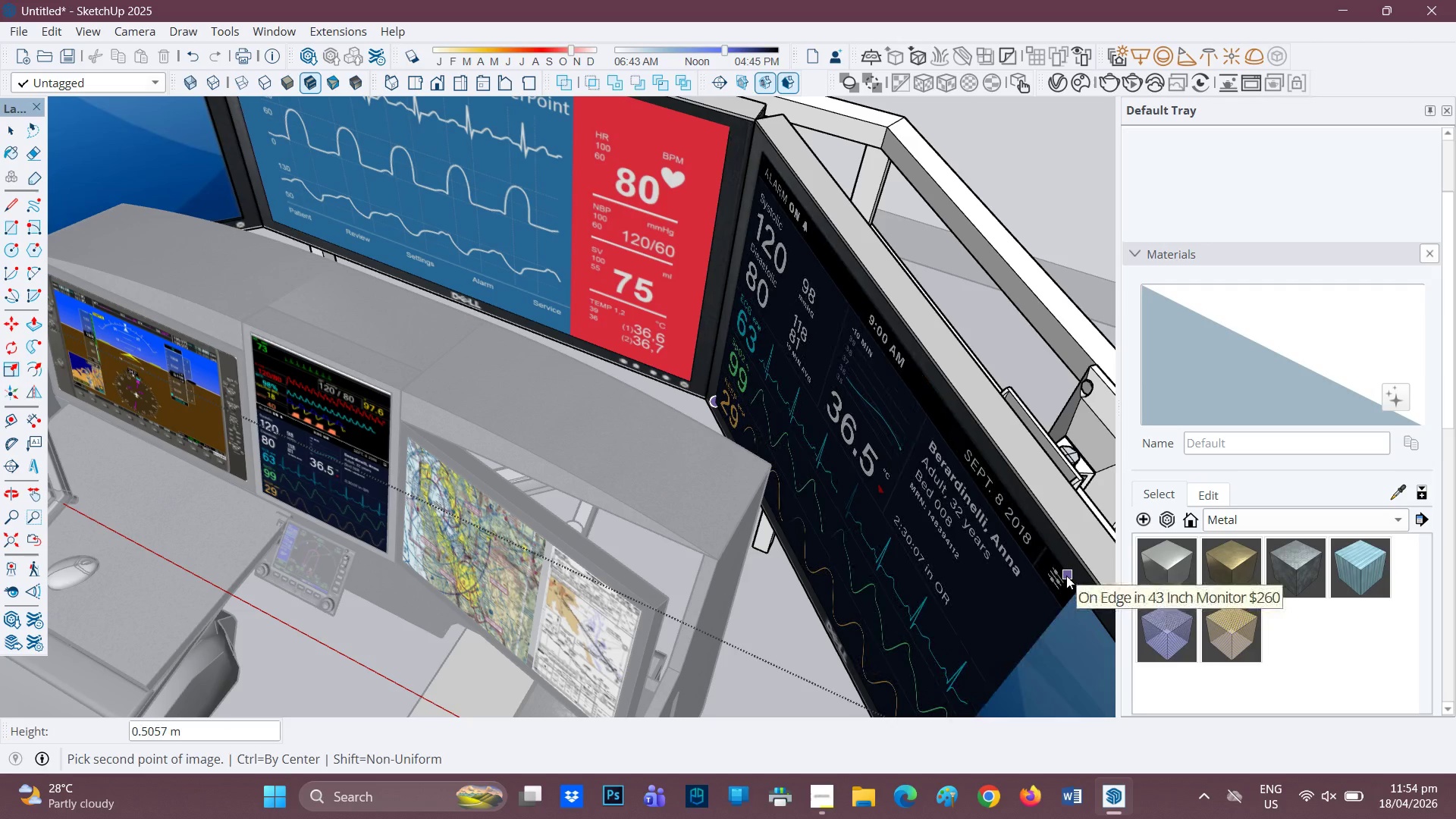 
left_click([1065, 576])
 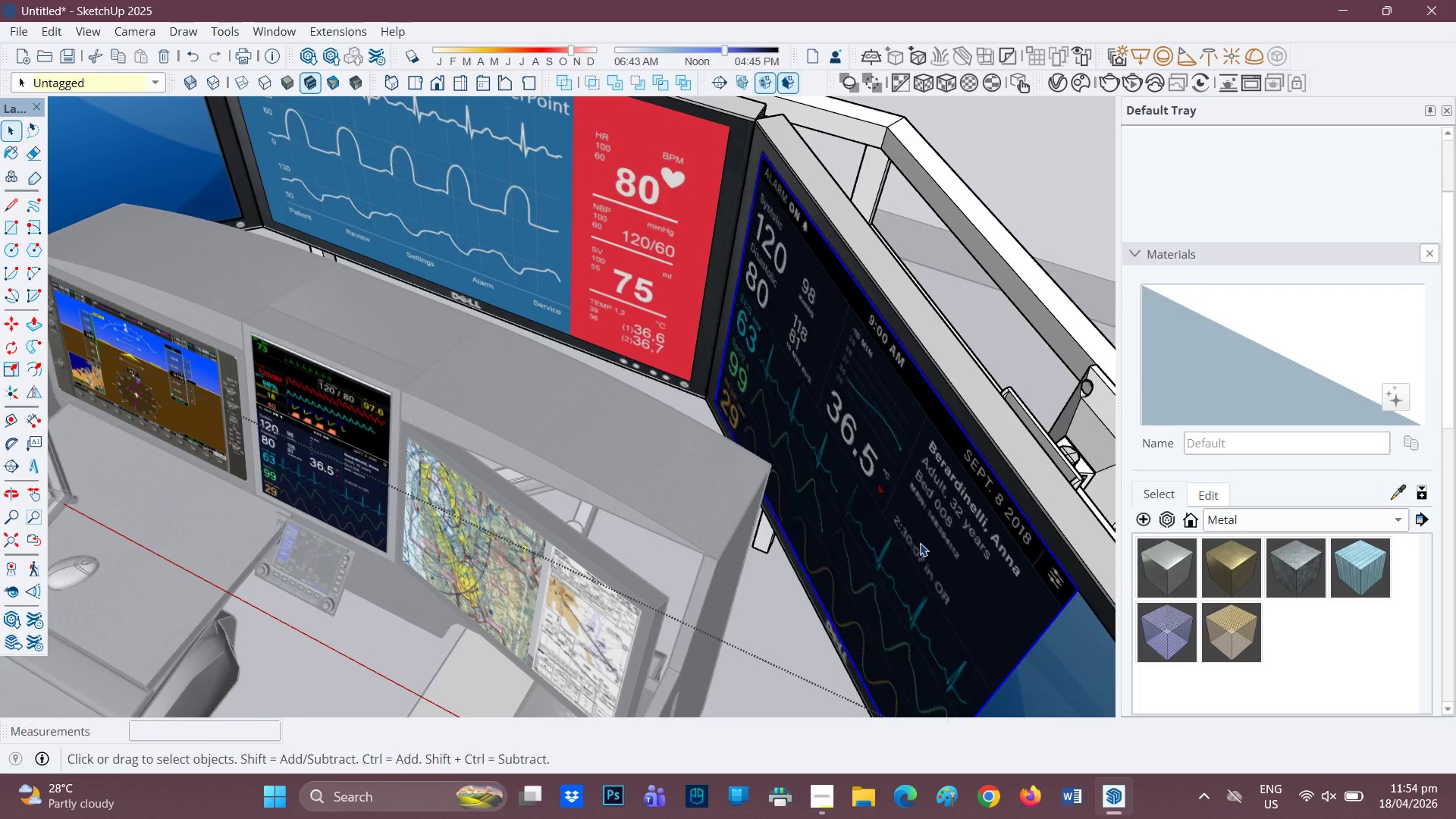 
scroll: coordinate [933, 544], scroll_direction: down, amount: 4.0
 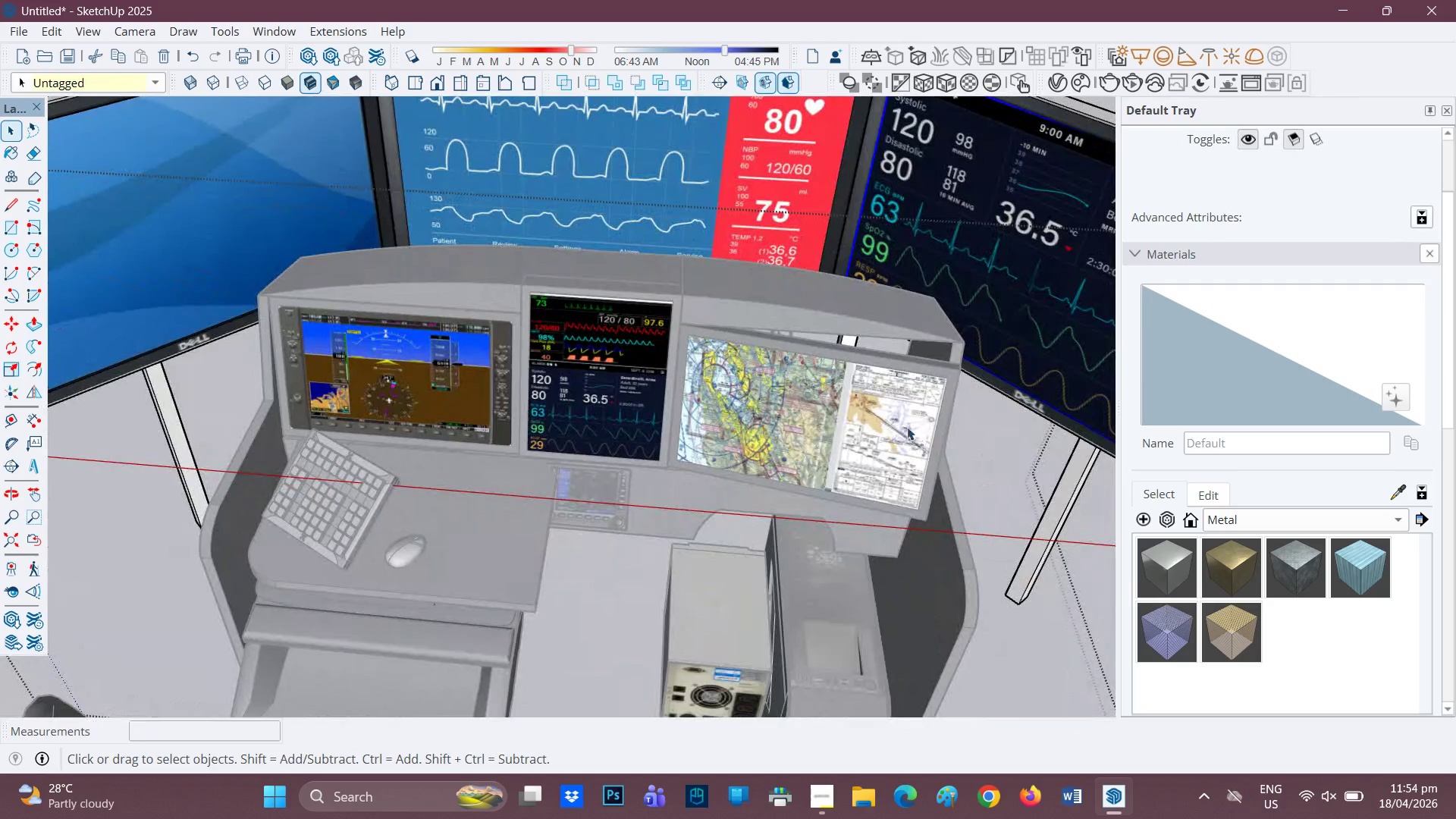 
key(H)
 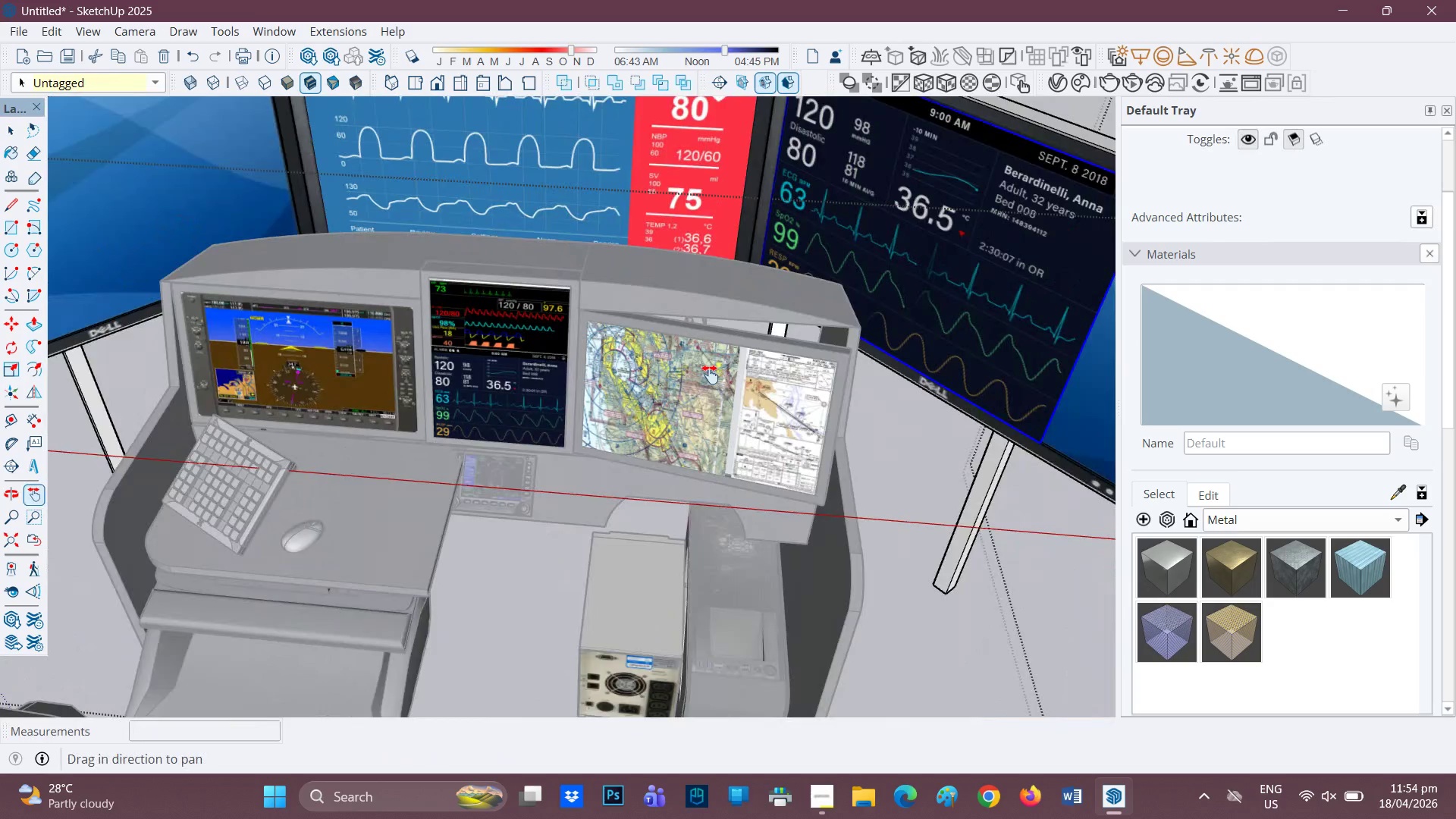 
left_click_drag(start_coordinate=[877, 396], to_coordinate=[408, 373])
 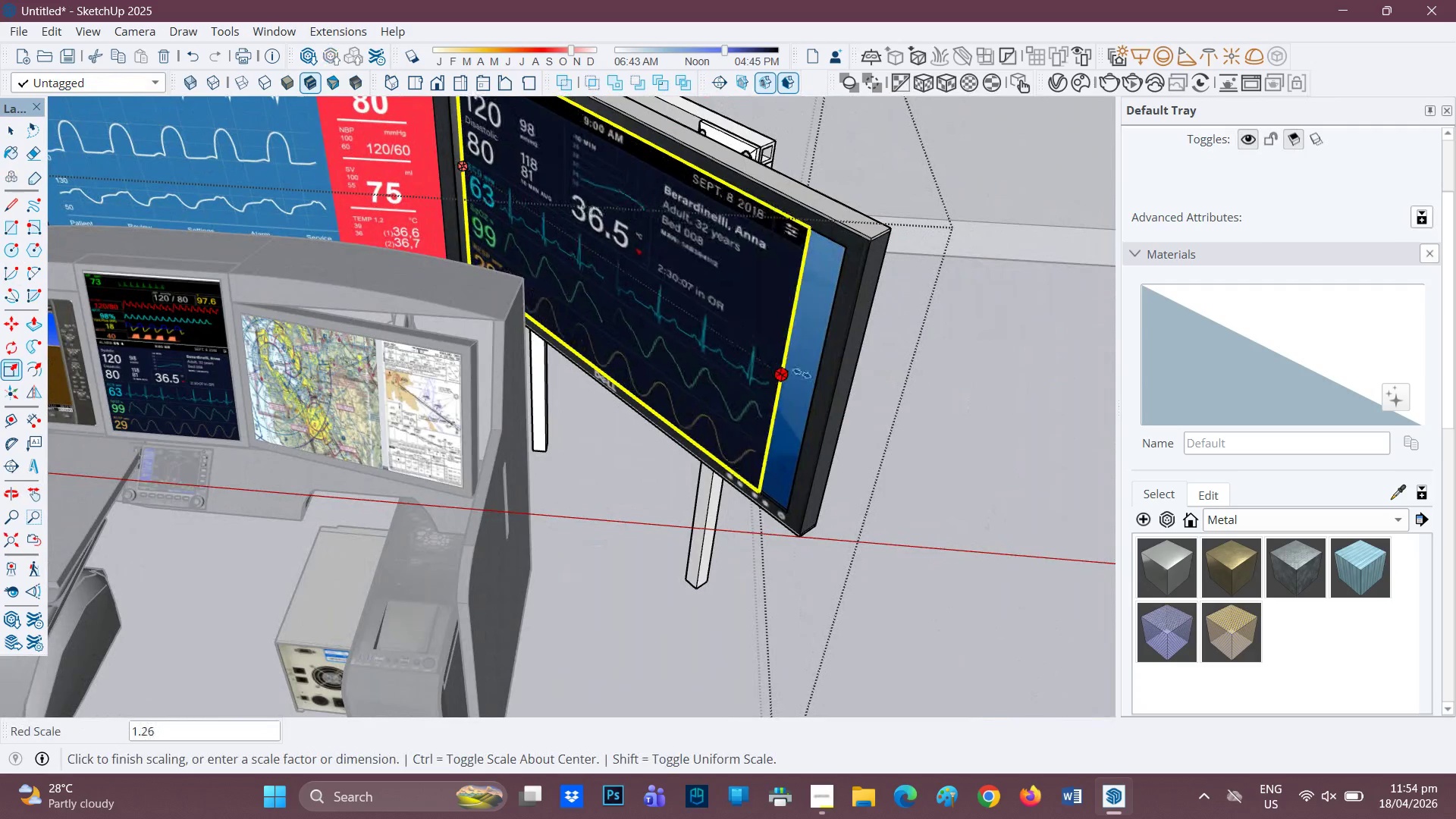 
left_click([814, 384])
 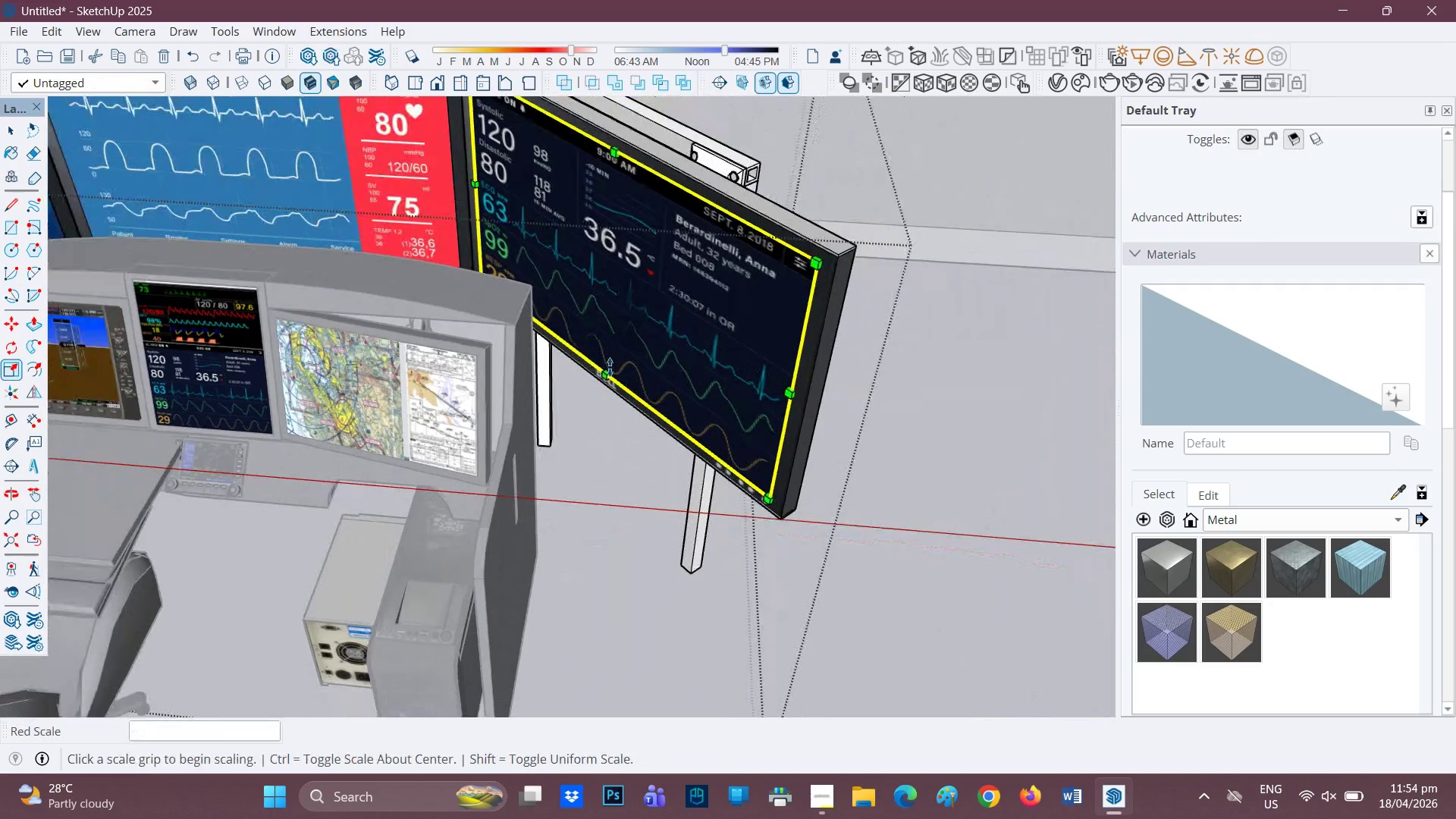 
scroll: coordinate [610, 367], scroll_direction: down, amount: 3.0
 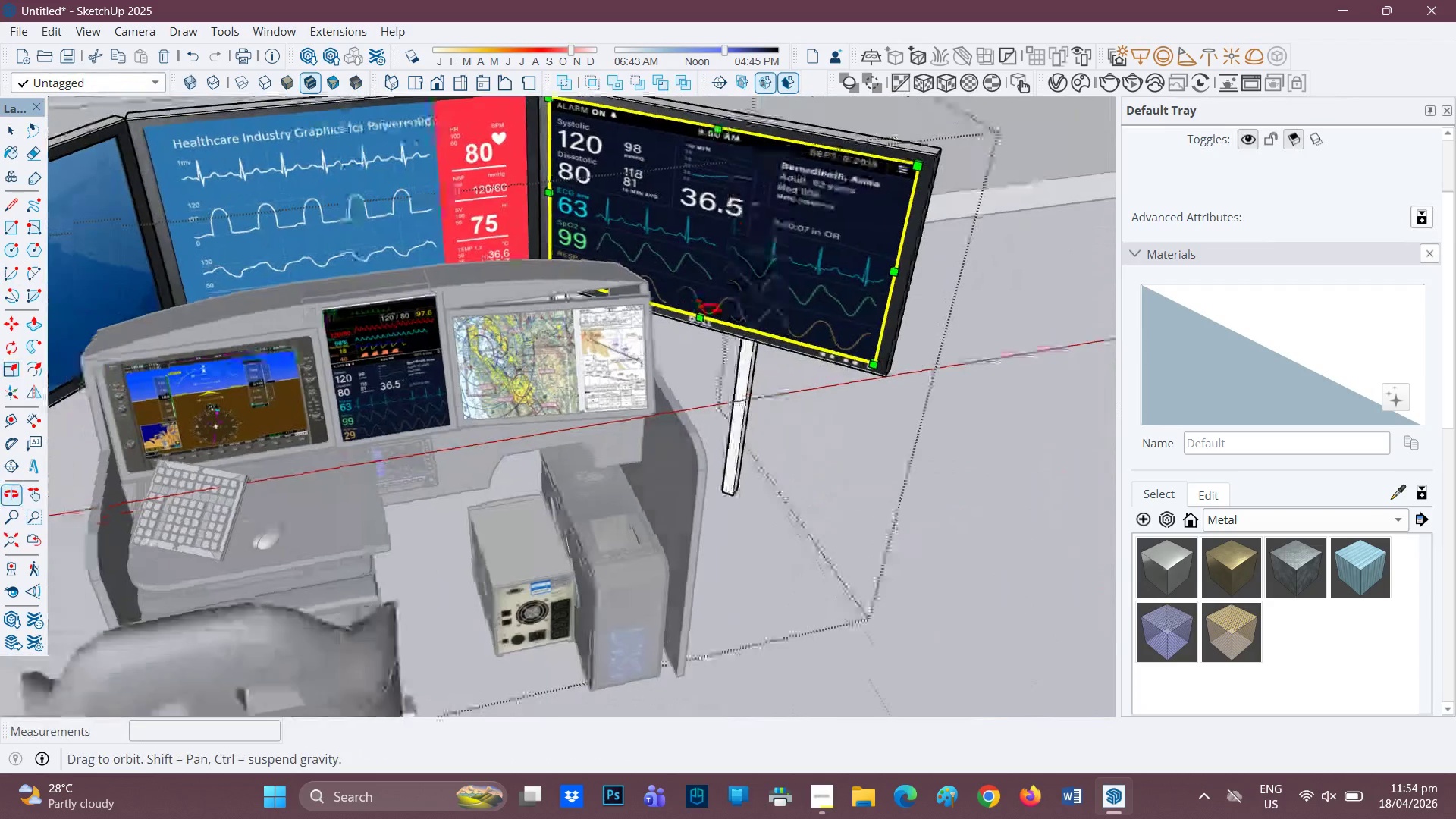 
key(Space)
 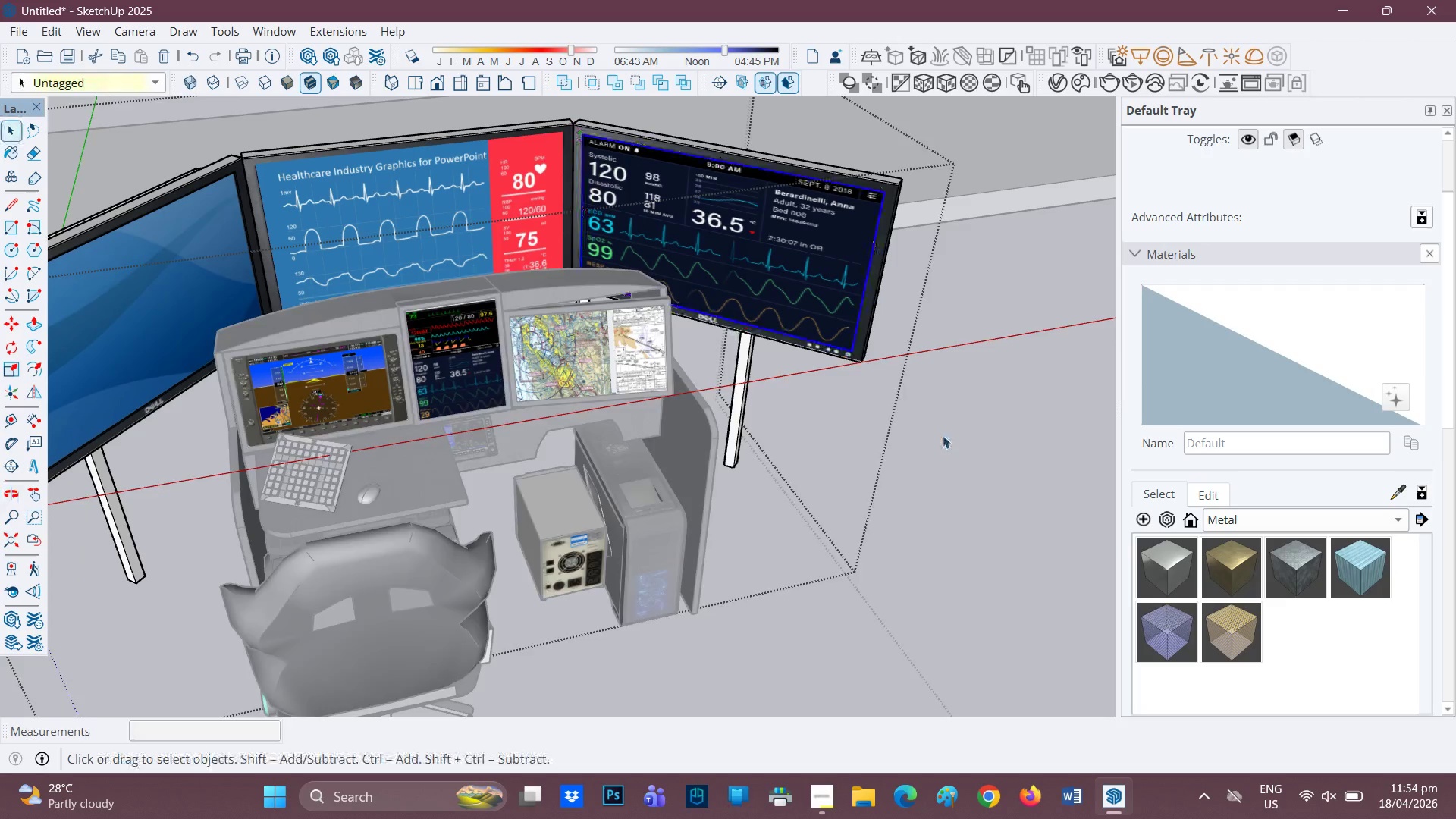 
scroll: coordinate [728, 315], scroll_direction: down, amount: 2.0
 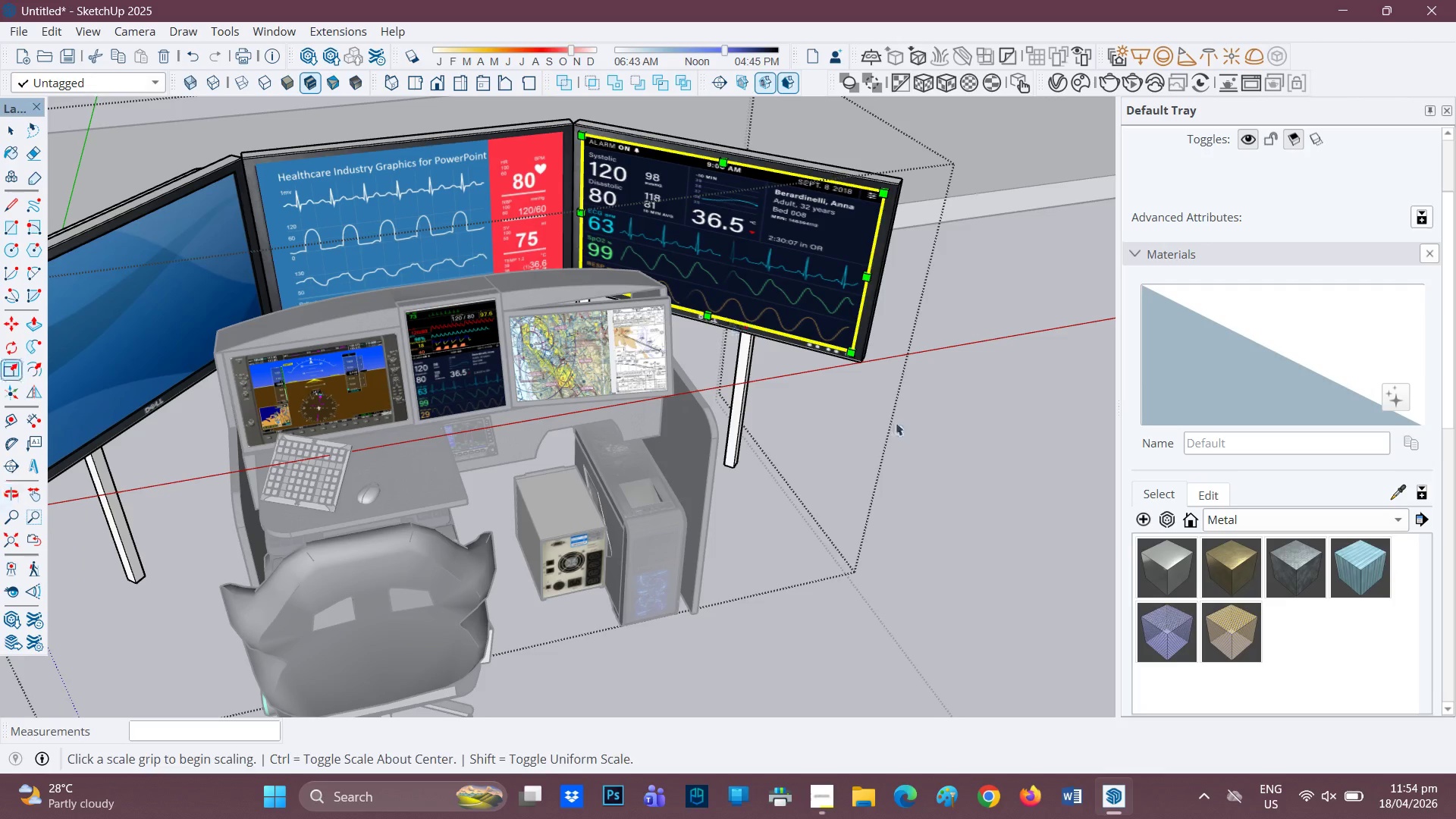 
left_click([943, 435])
 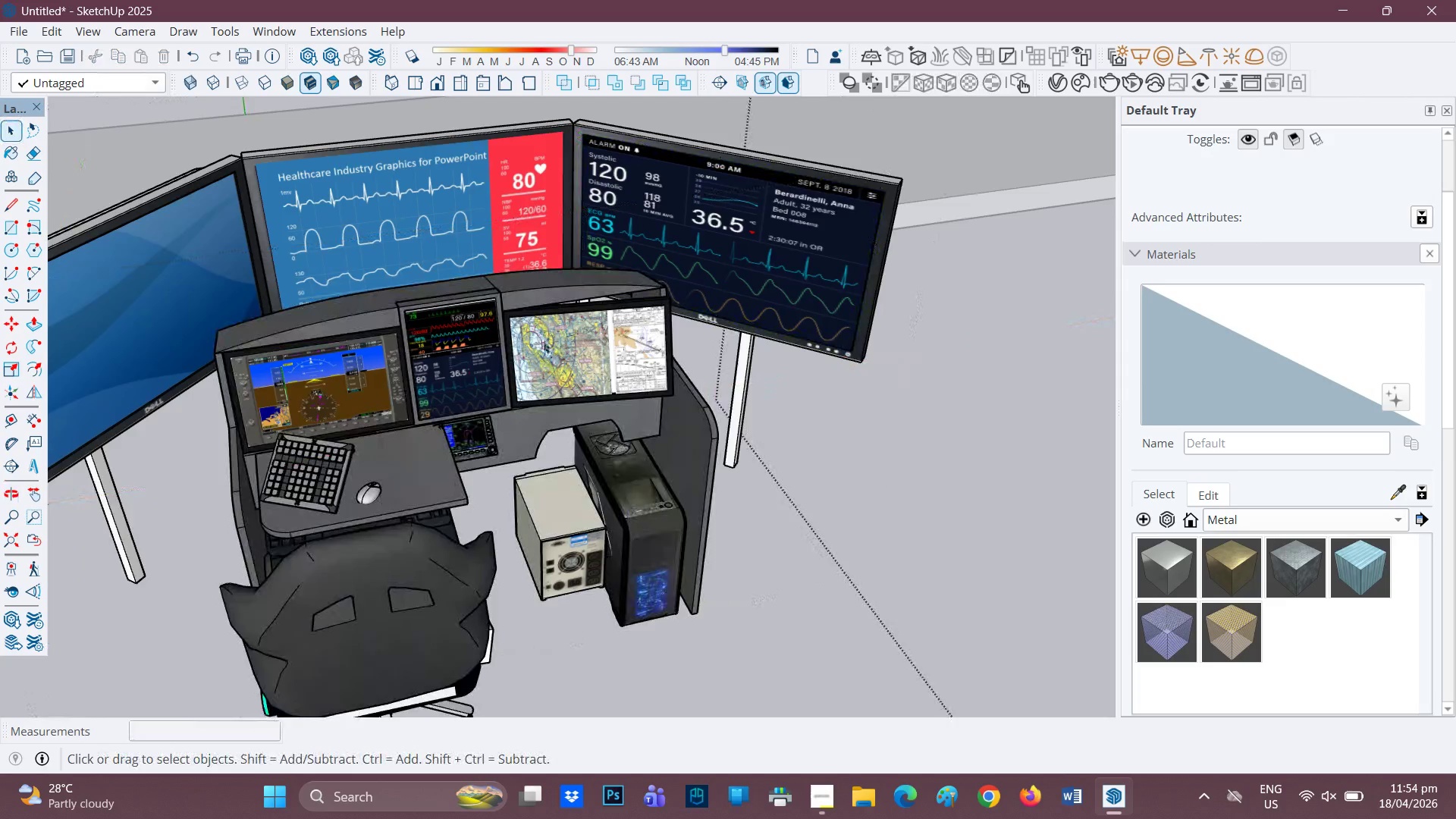 
scroll: coordinate [414, 332], scroll_direction: down, amount: 2.0
 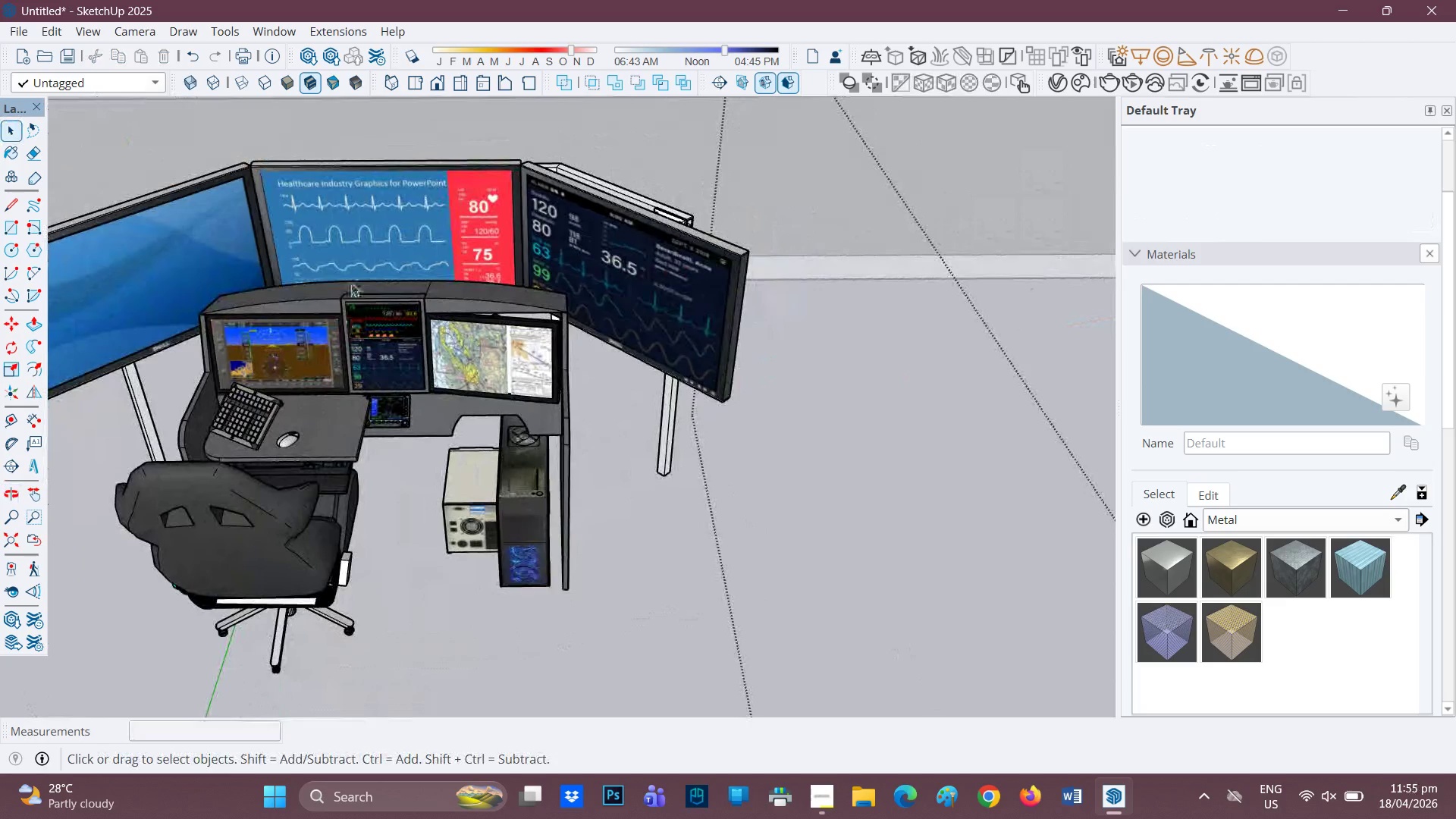 
key(H)
 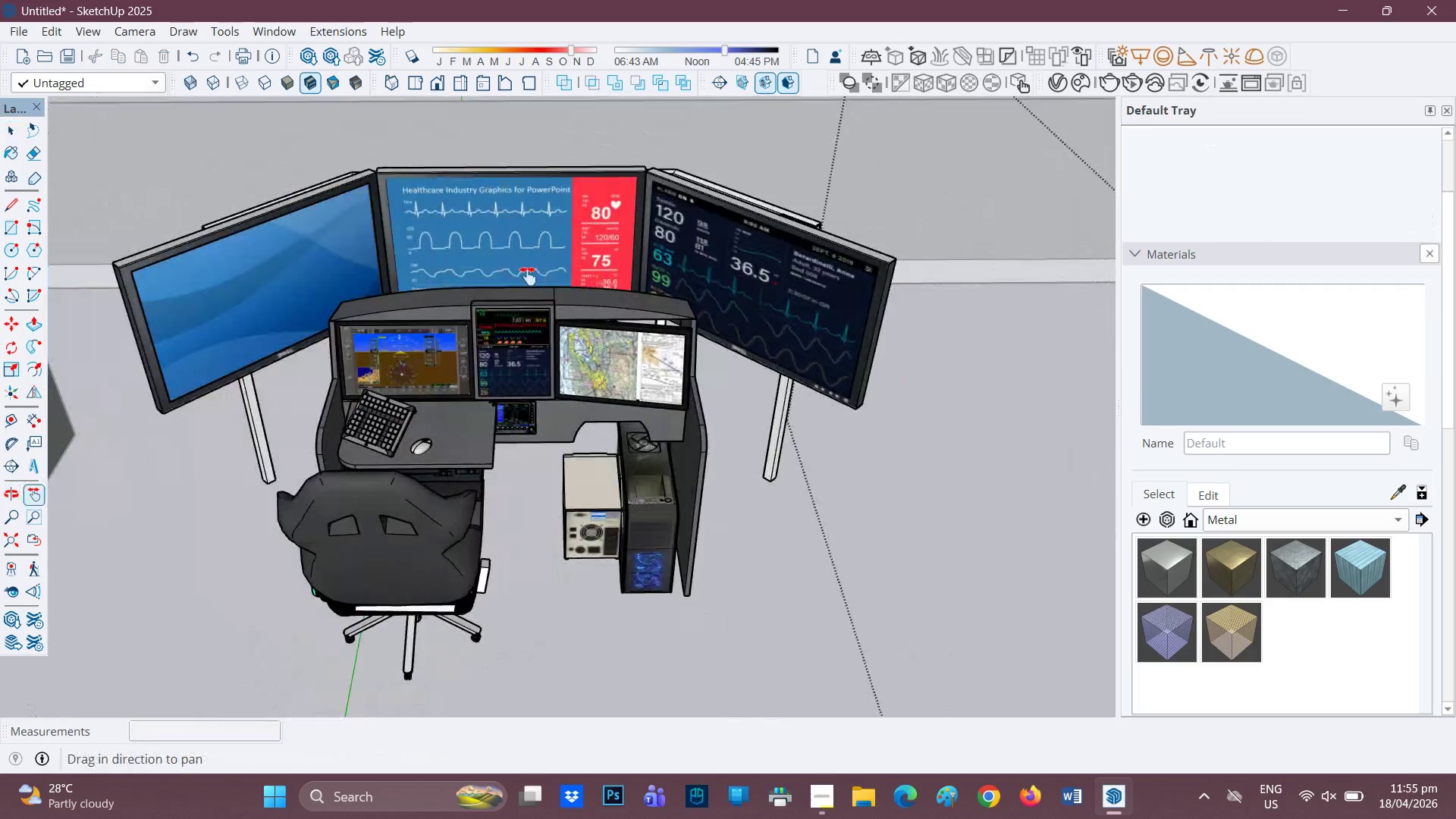 
left_click_drag(start_coordinate=[365, 269], to_coordinate=[736, 326])
 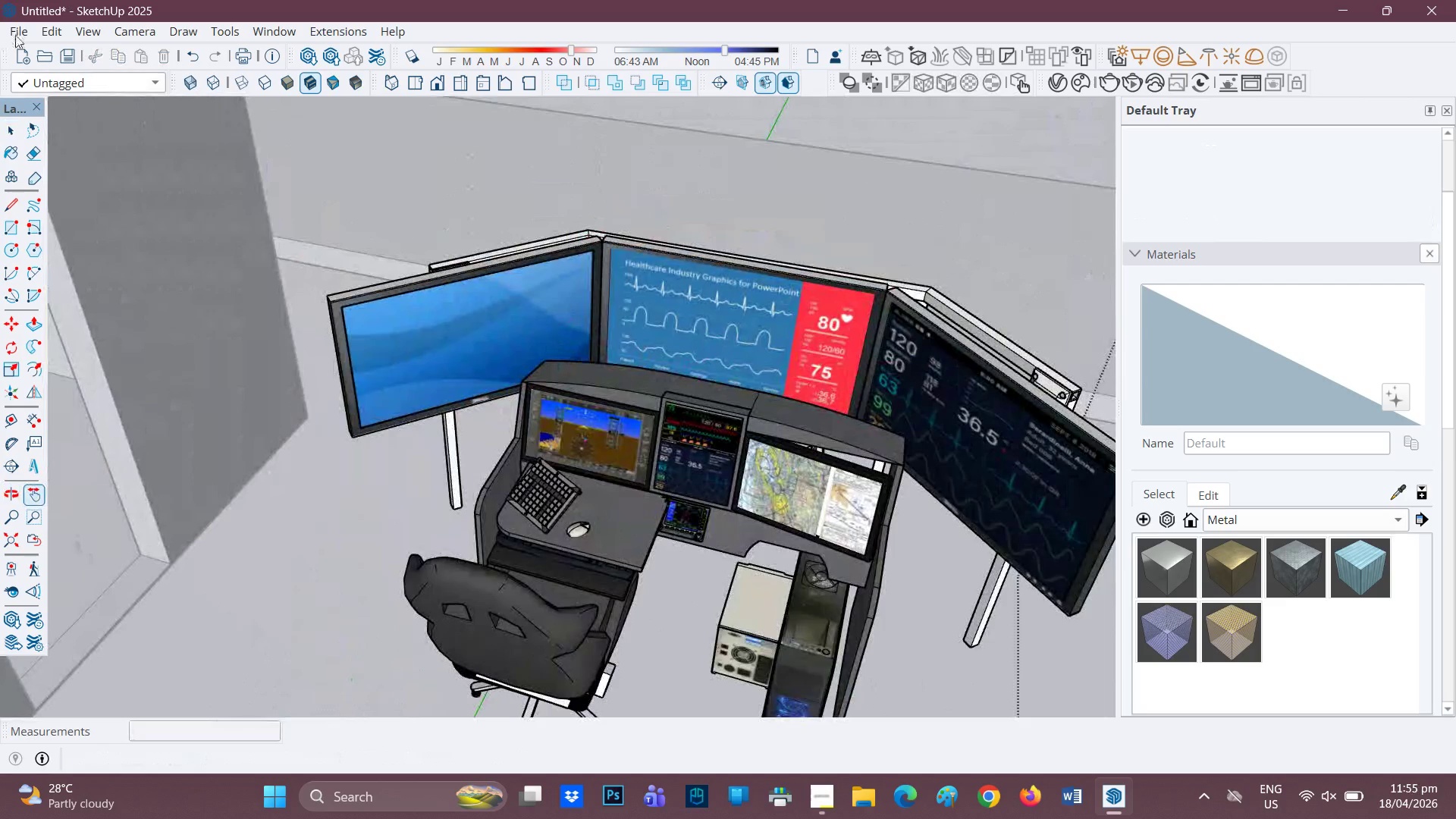 
left_click([15, 35])
 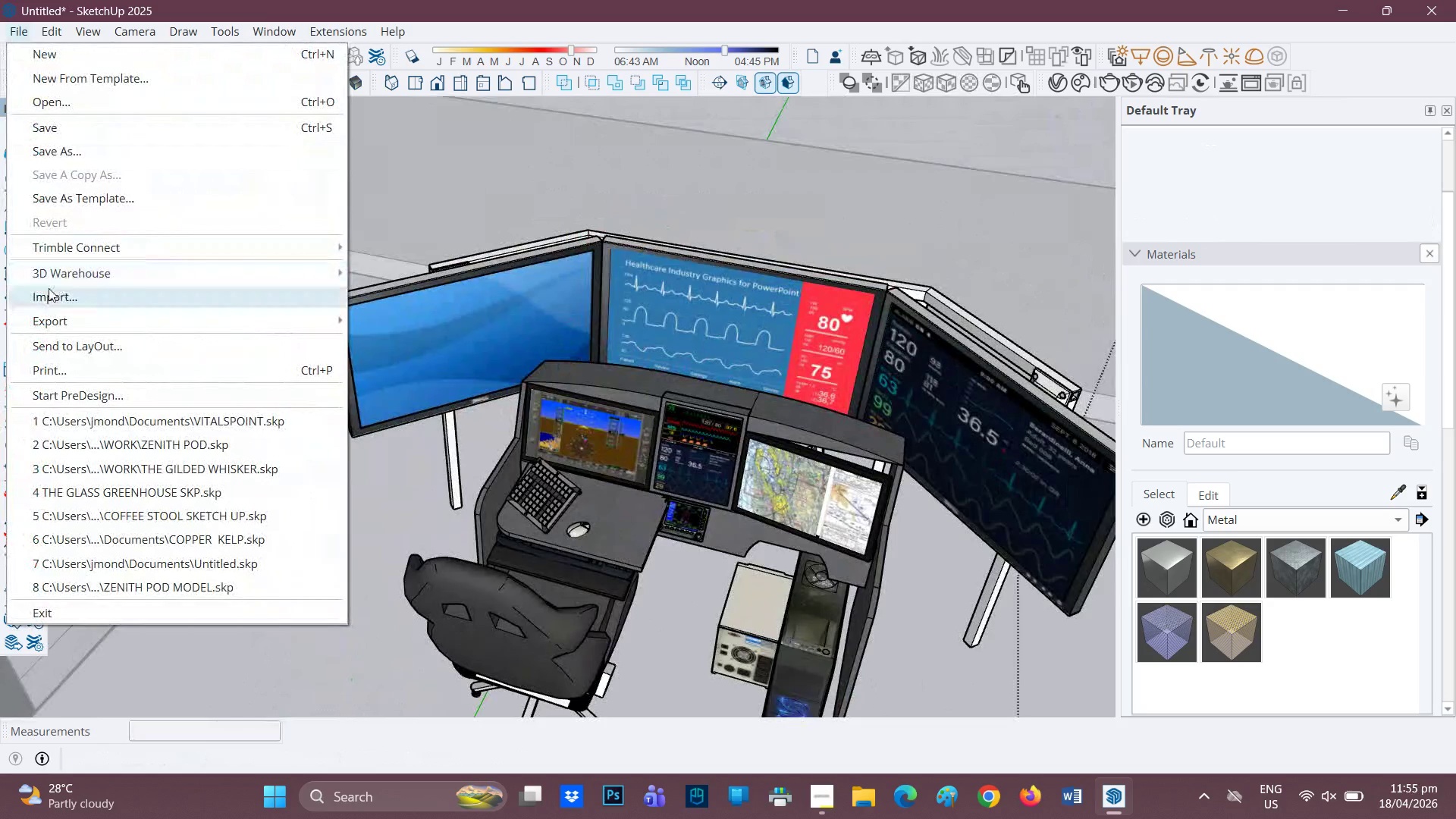 
left_click([49, 288])
 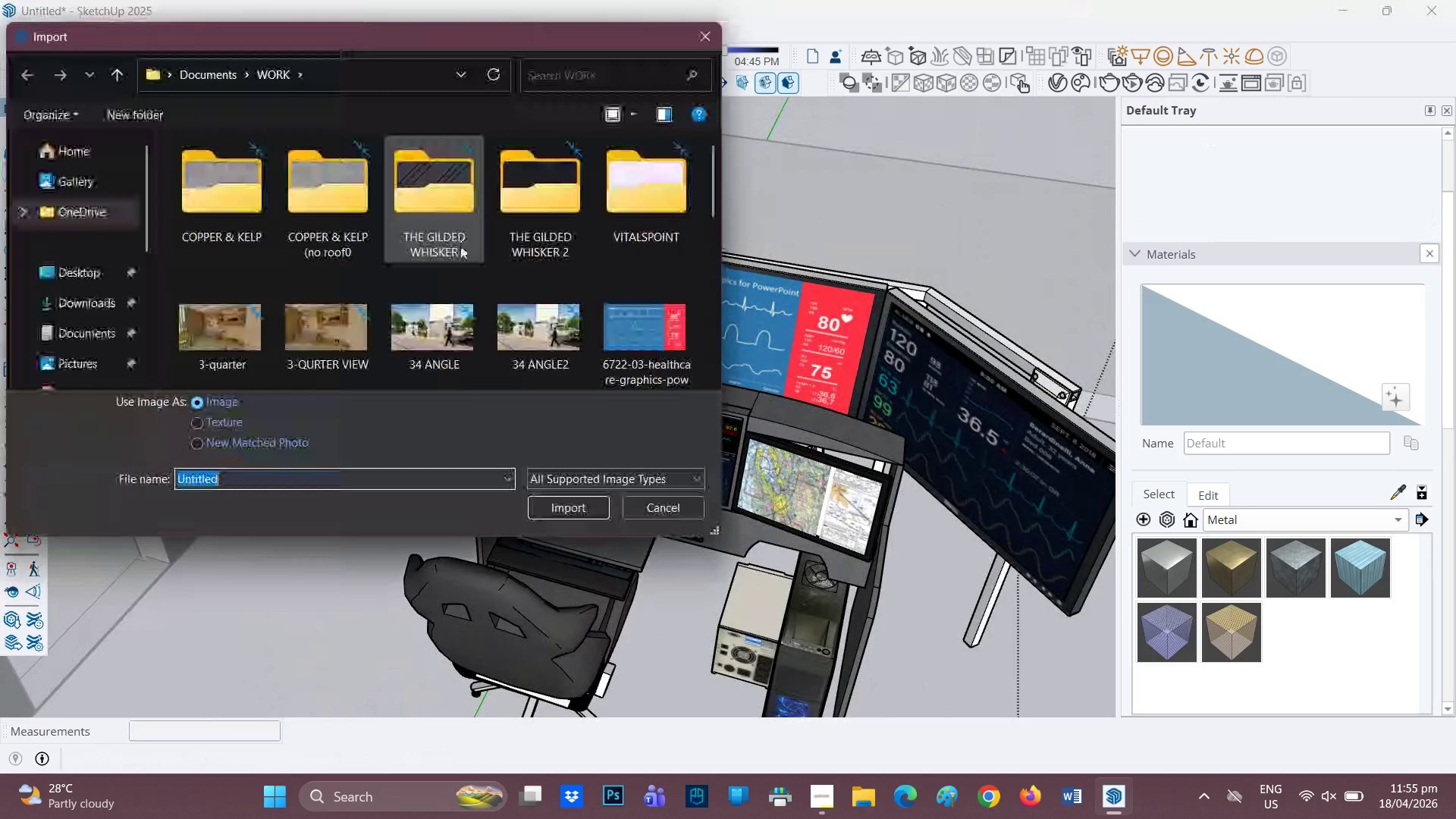 
scroll: coordinate [432, 339], scroll_direction: down, amount: 4.0
 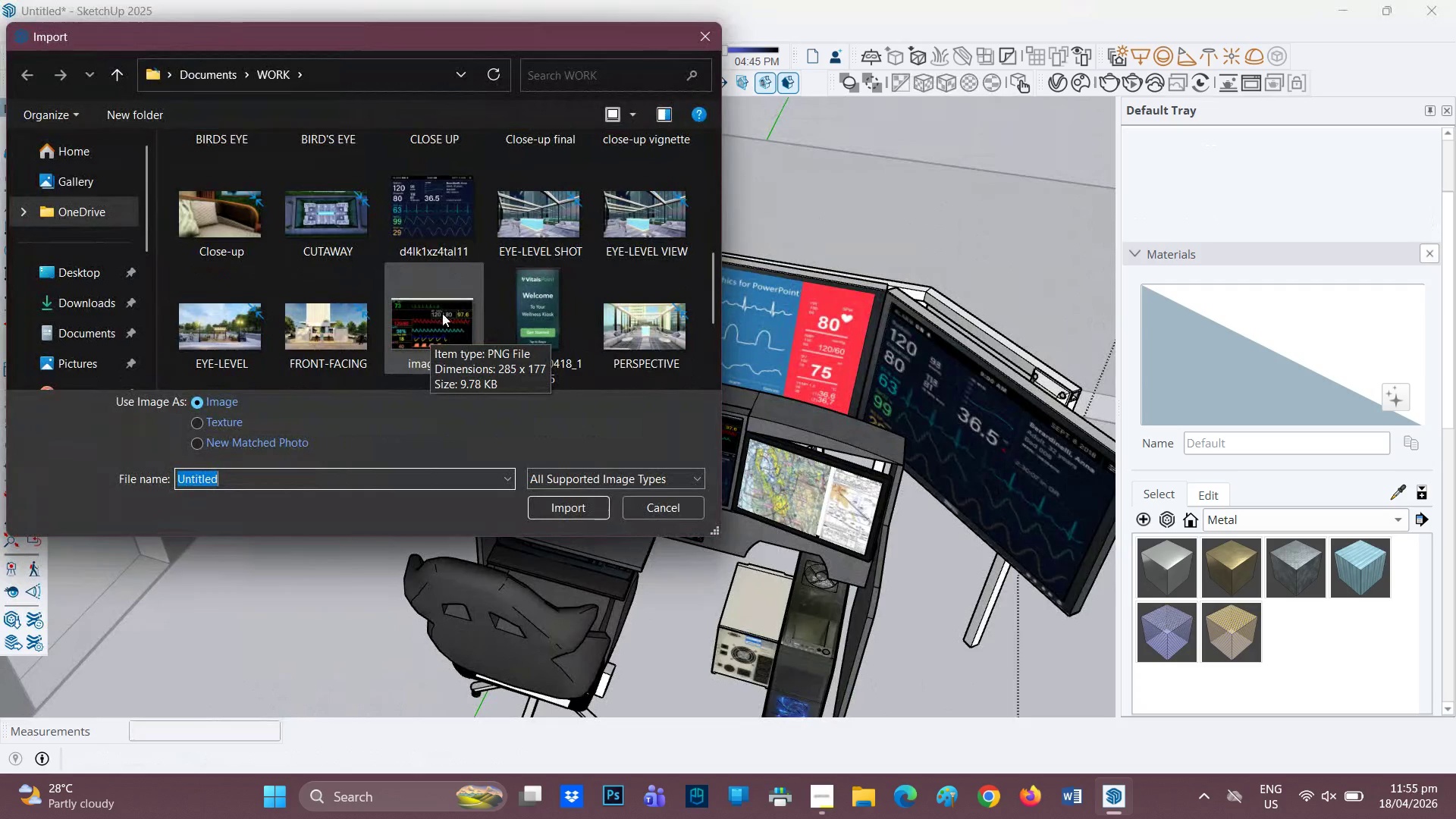 
left_click([442, 313])
 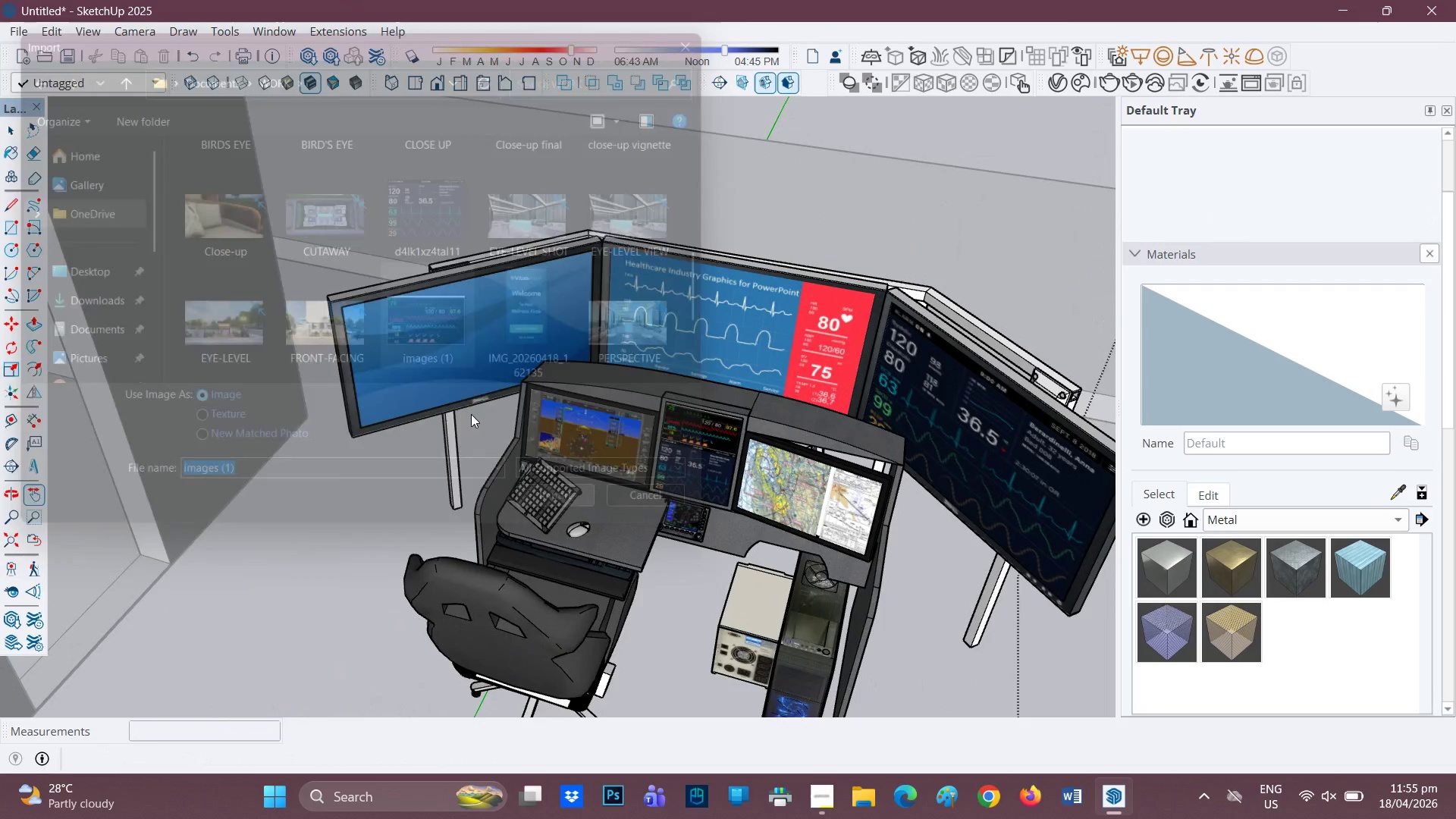 
scroll: coordinate [344, 422], scroll_direction: up, amount: 4.0
 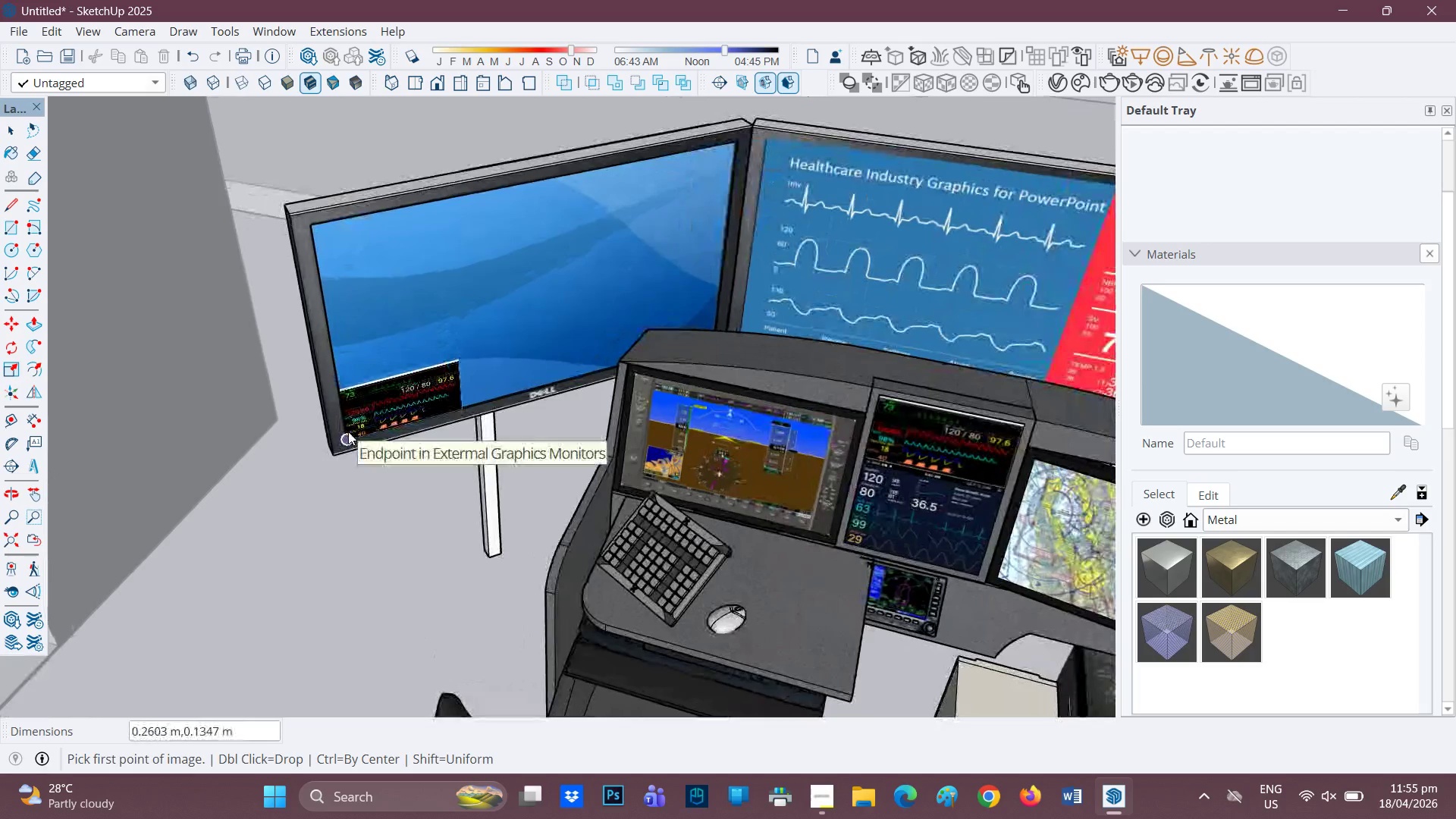 
left_click([348, 431])
 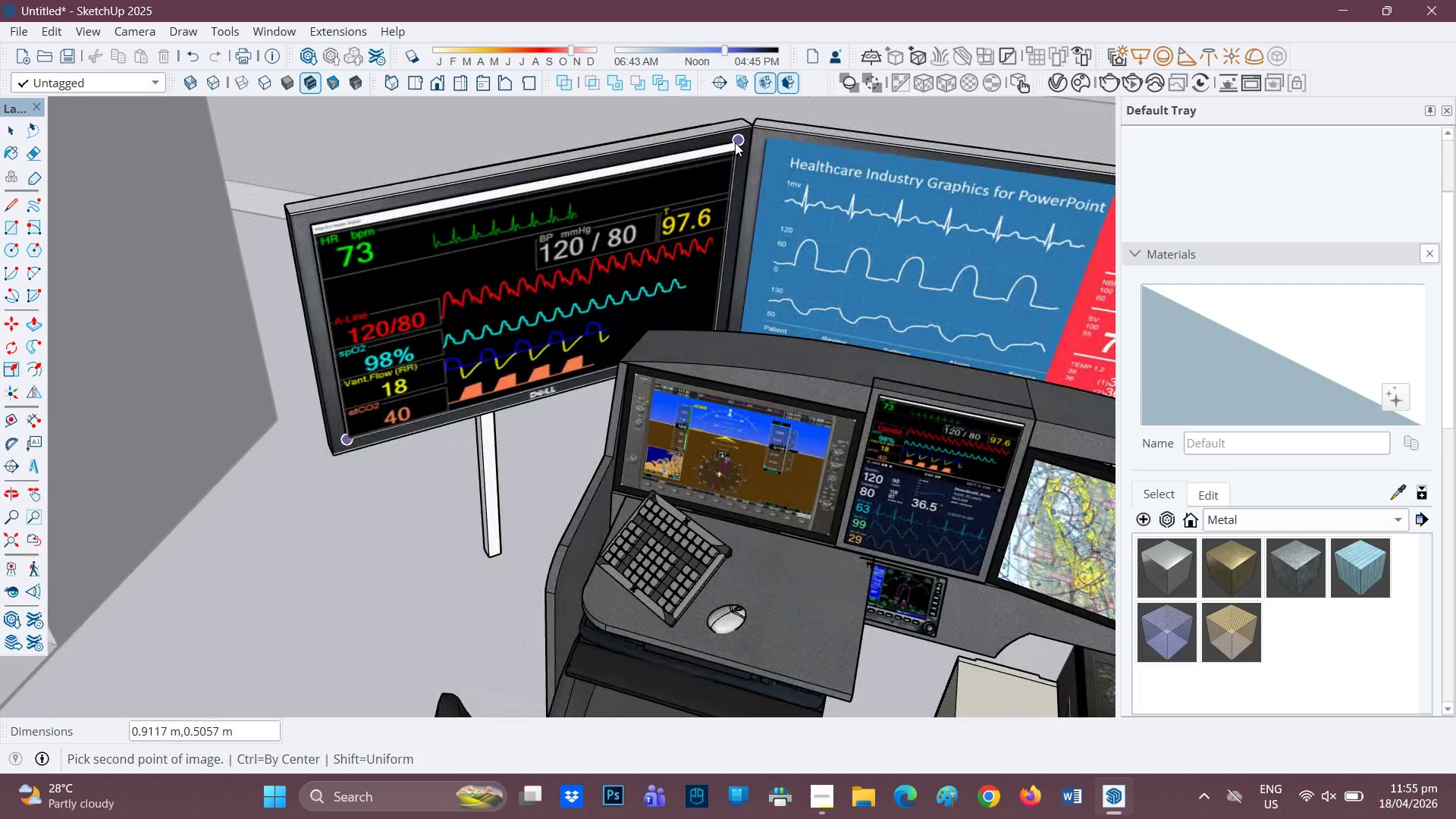 
left_click([735, 143])
 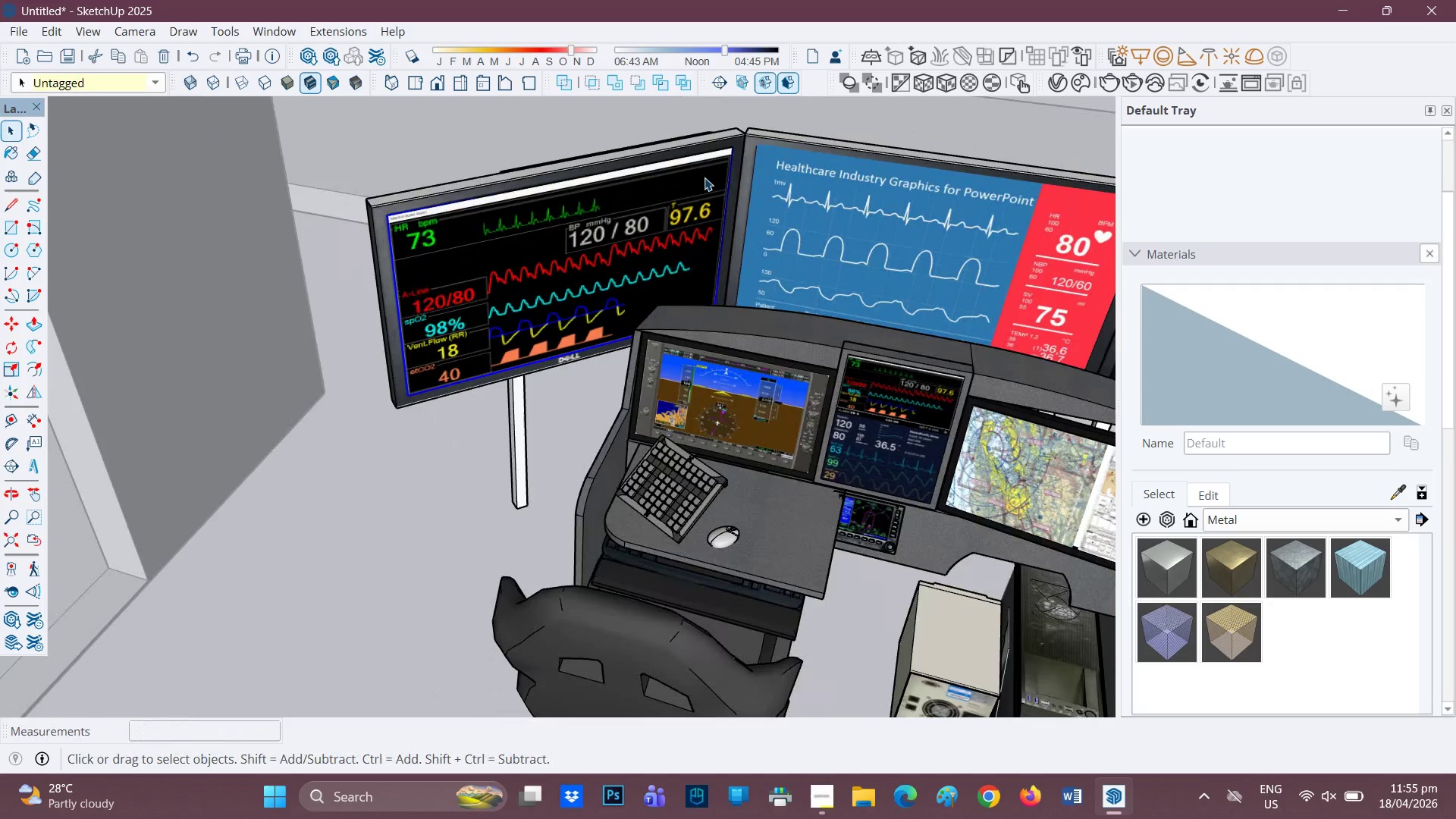 
scroll: coordinate [816, 210], scroll_direction: down, amount: 7.0
 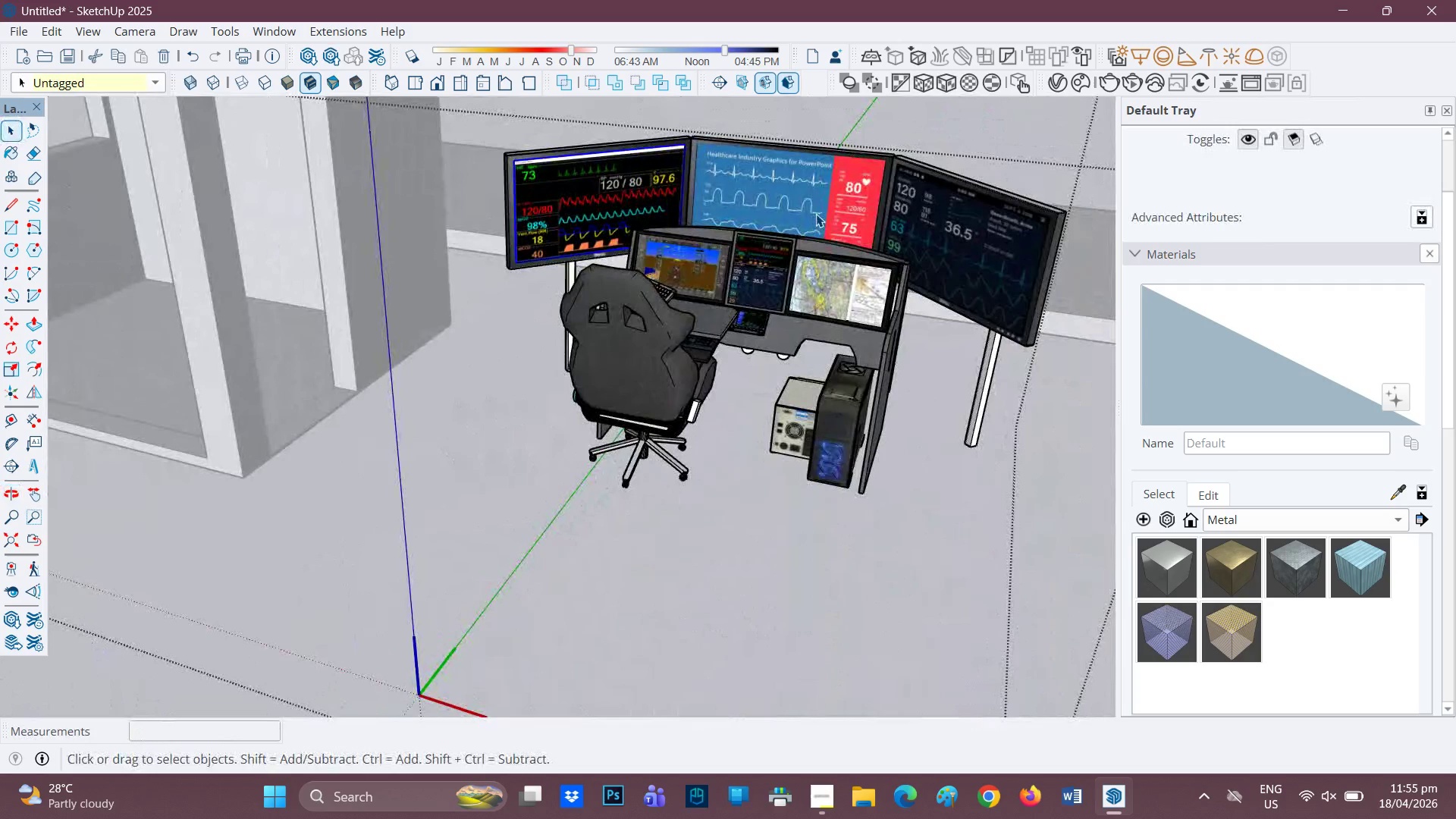 
scroll: coordinate [719, 346], scroll_direction: up, amount: 7.0
 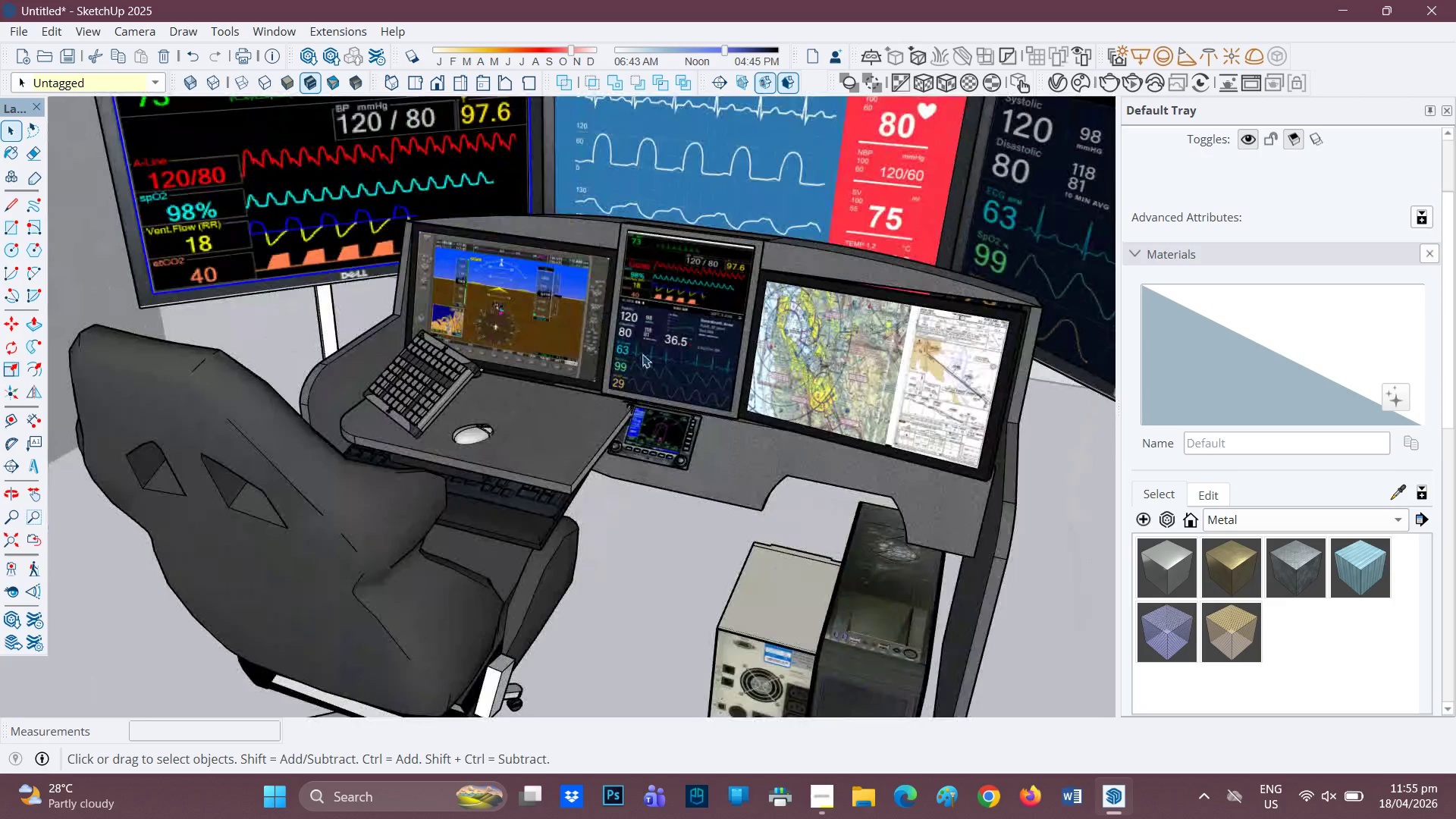 
left_click([642, 354])
 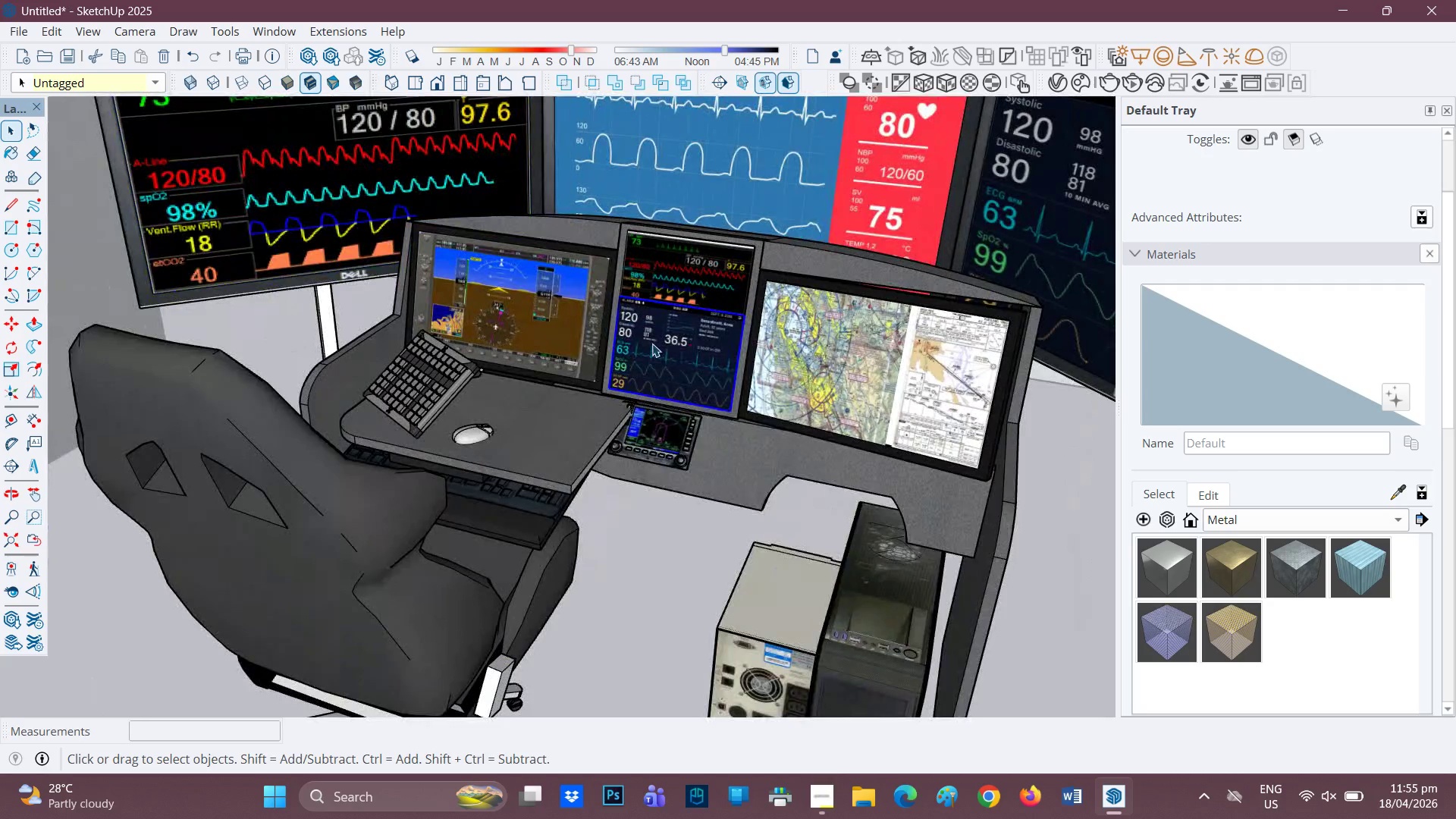 
right_click([652, 344])
 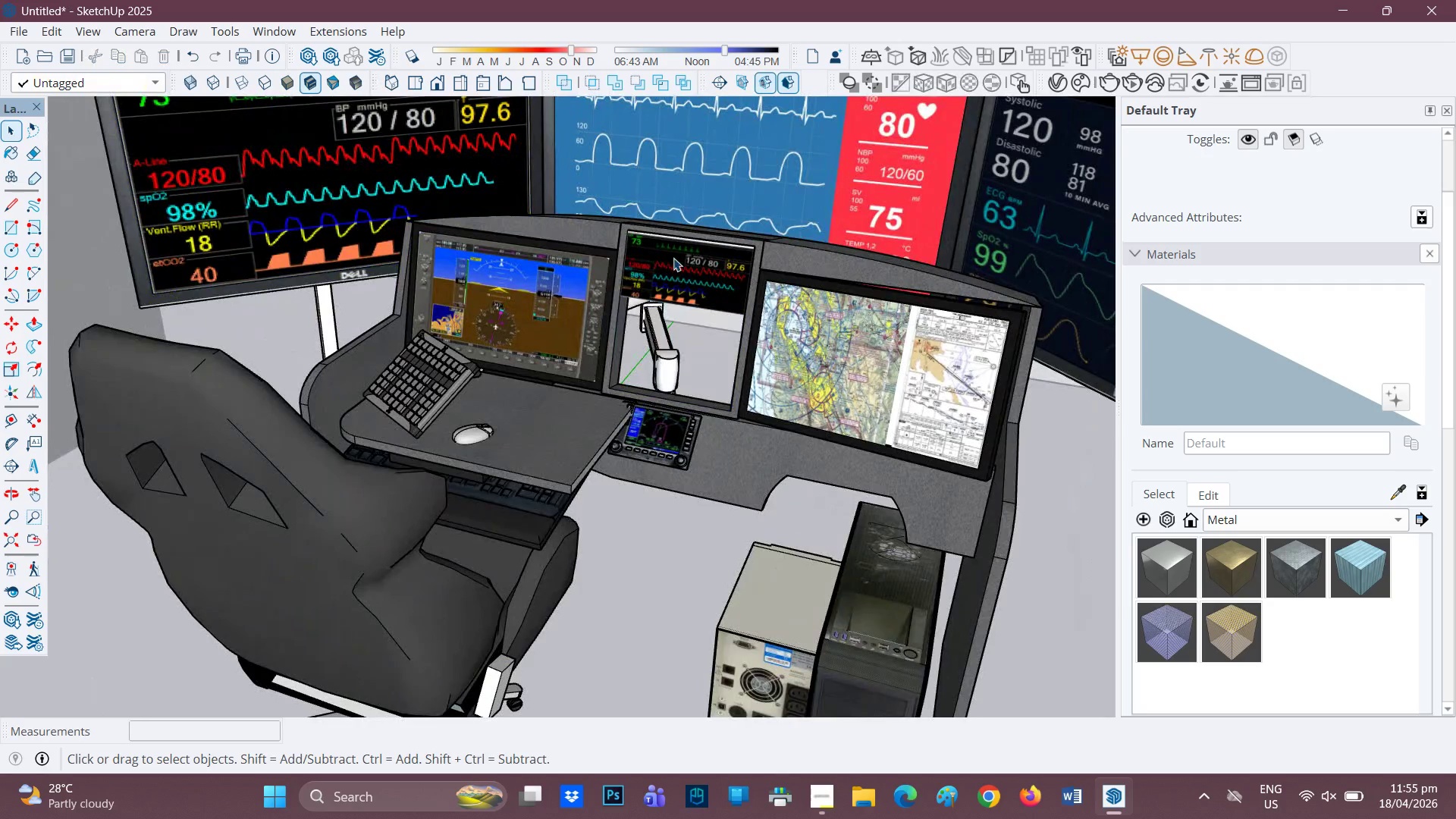 
left_click([675, 278])
 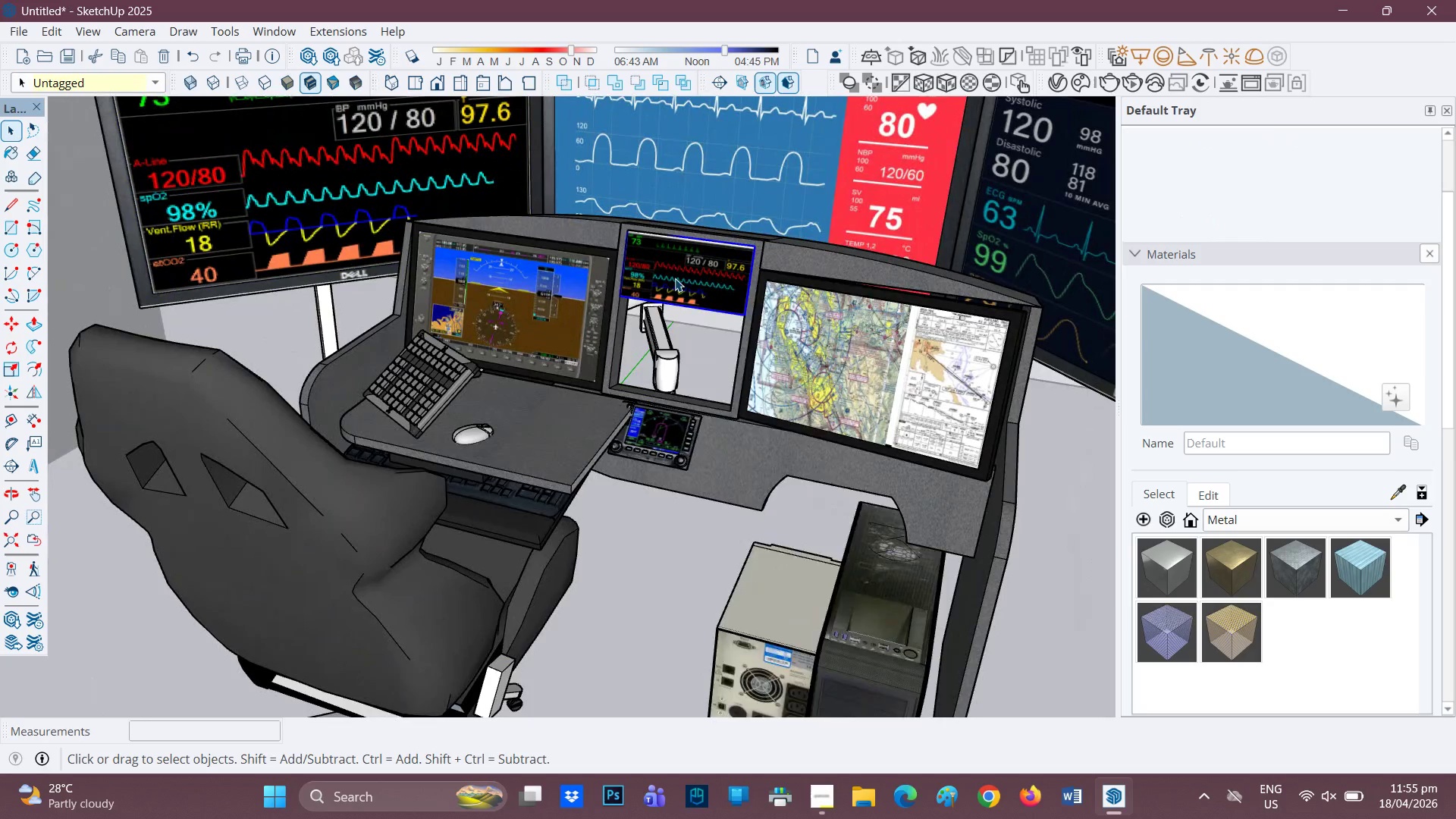 
right_click([675, 278])
 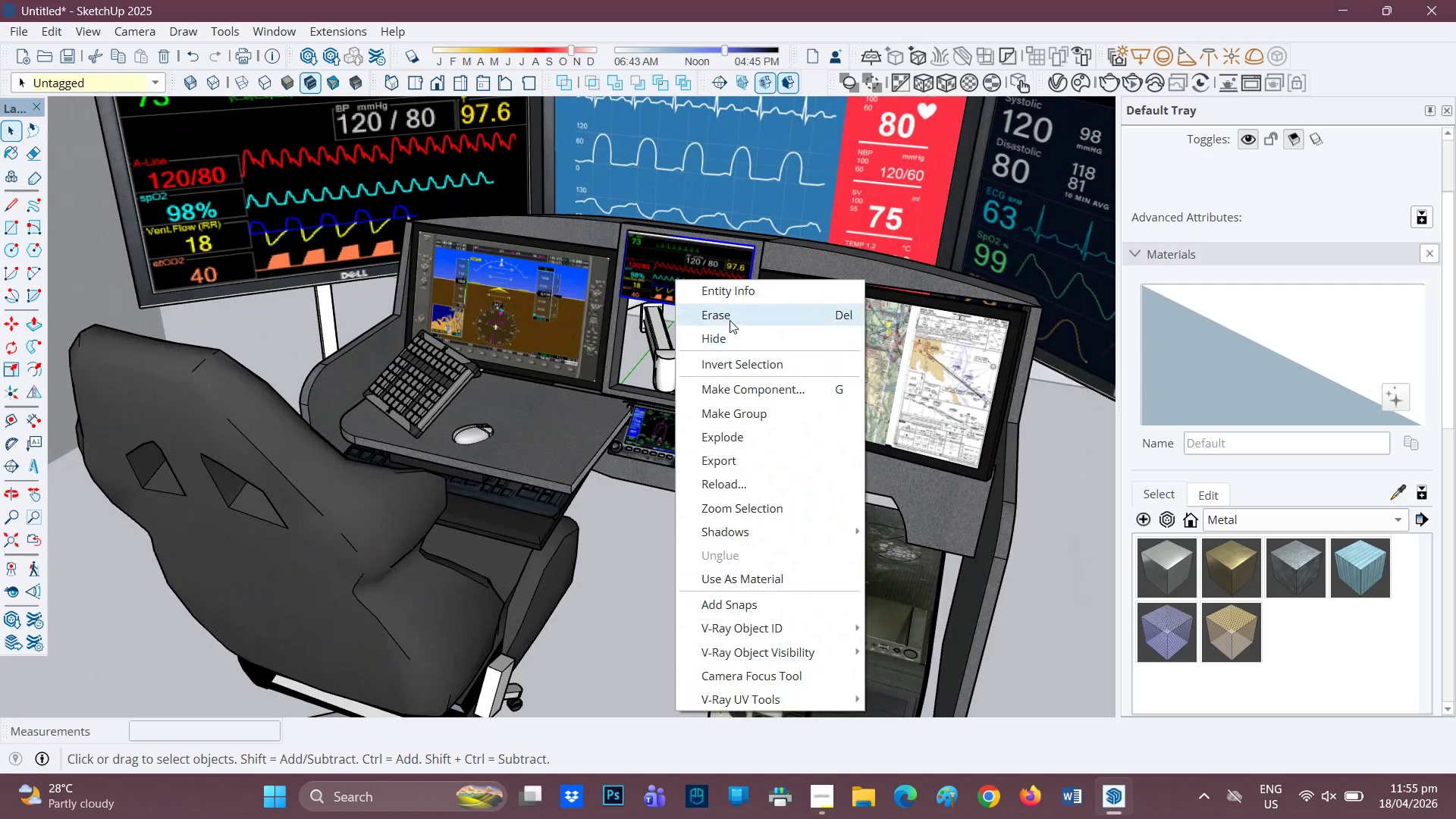 
left_click([731, 316])
 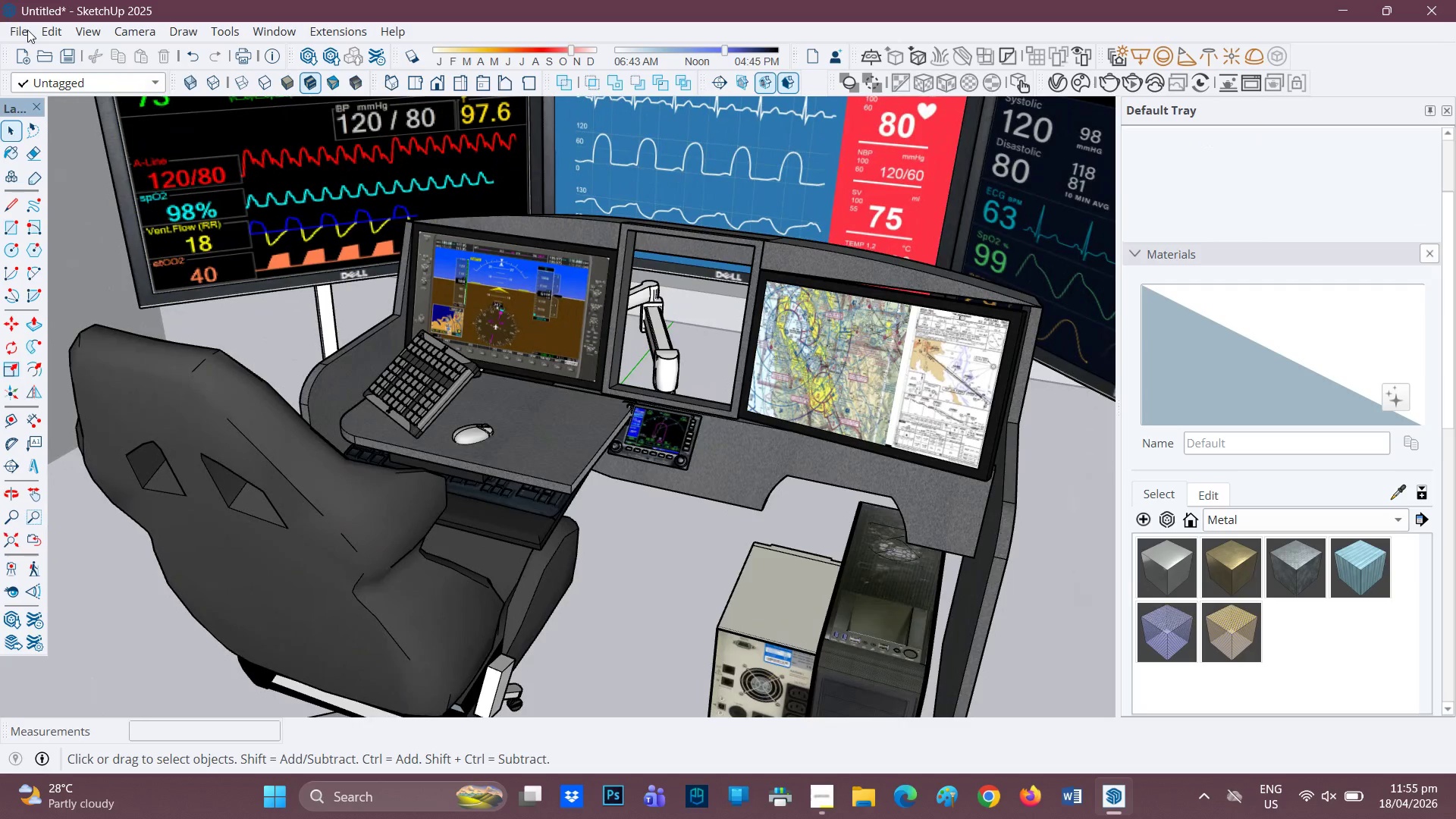 
left_click([18, 30])
 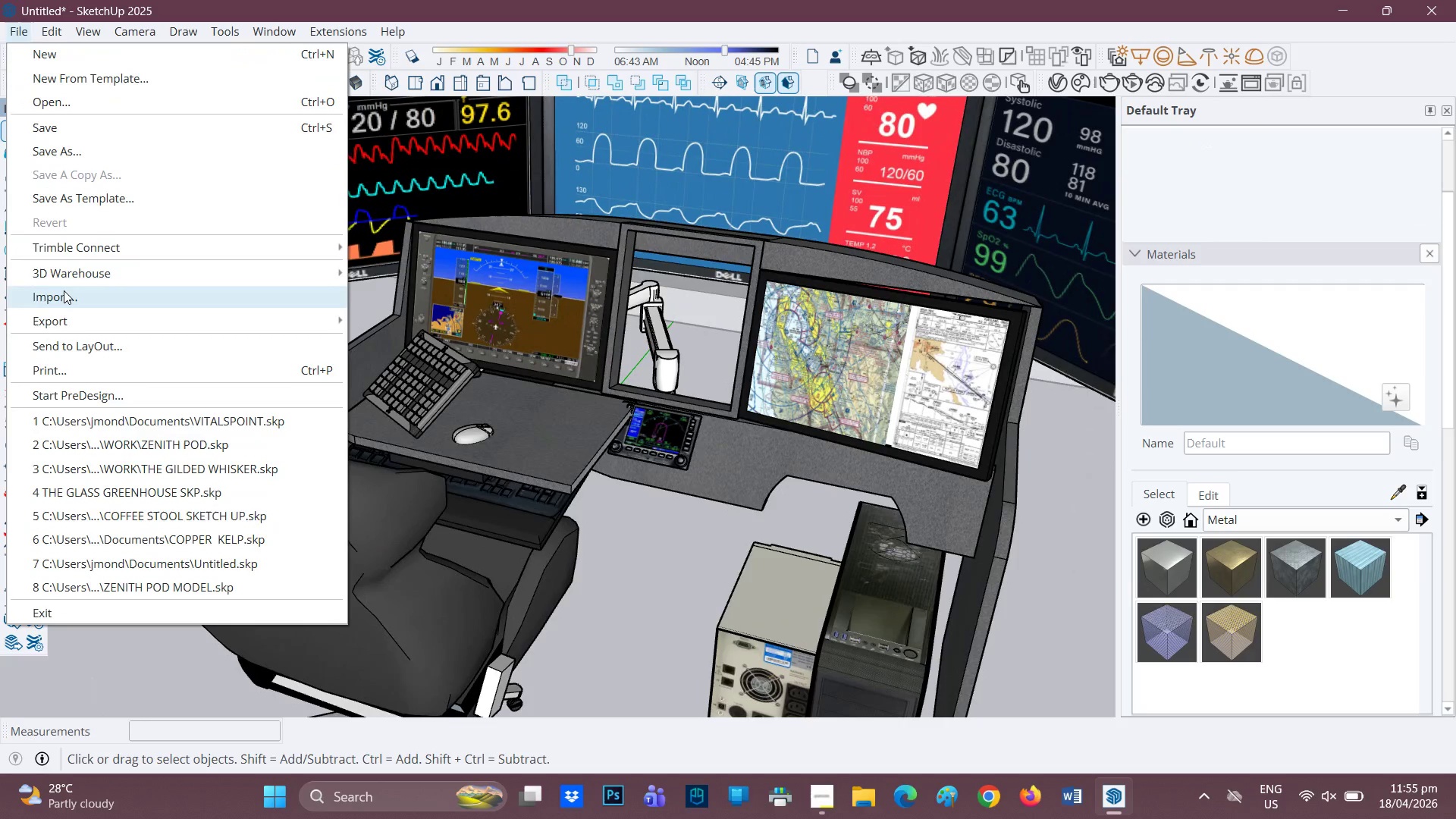 
left_click([64, 289])
 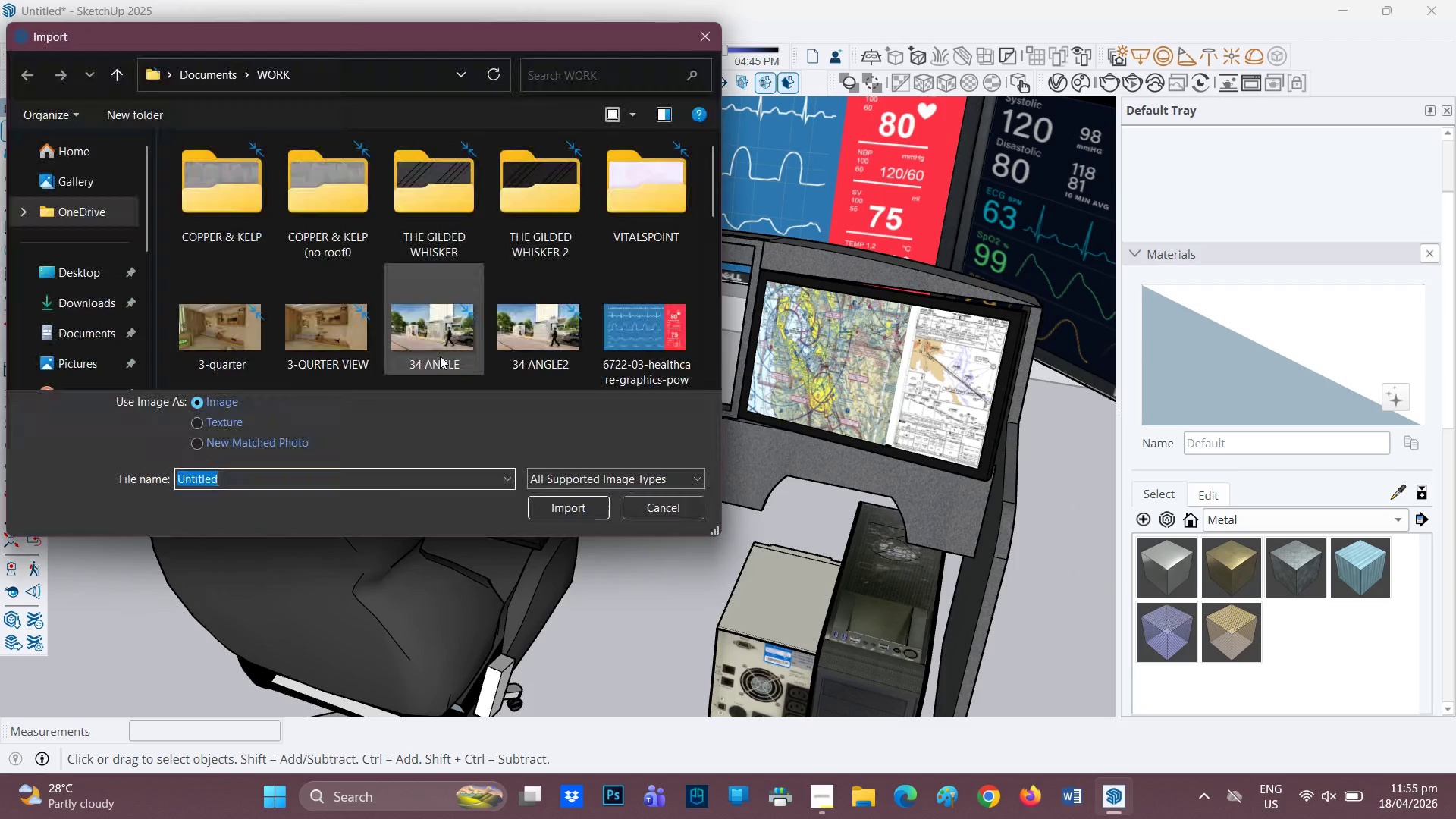 
scroll: coordinate [497, 313], scroll_direction: down, amount: 3.0
 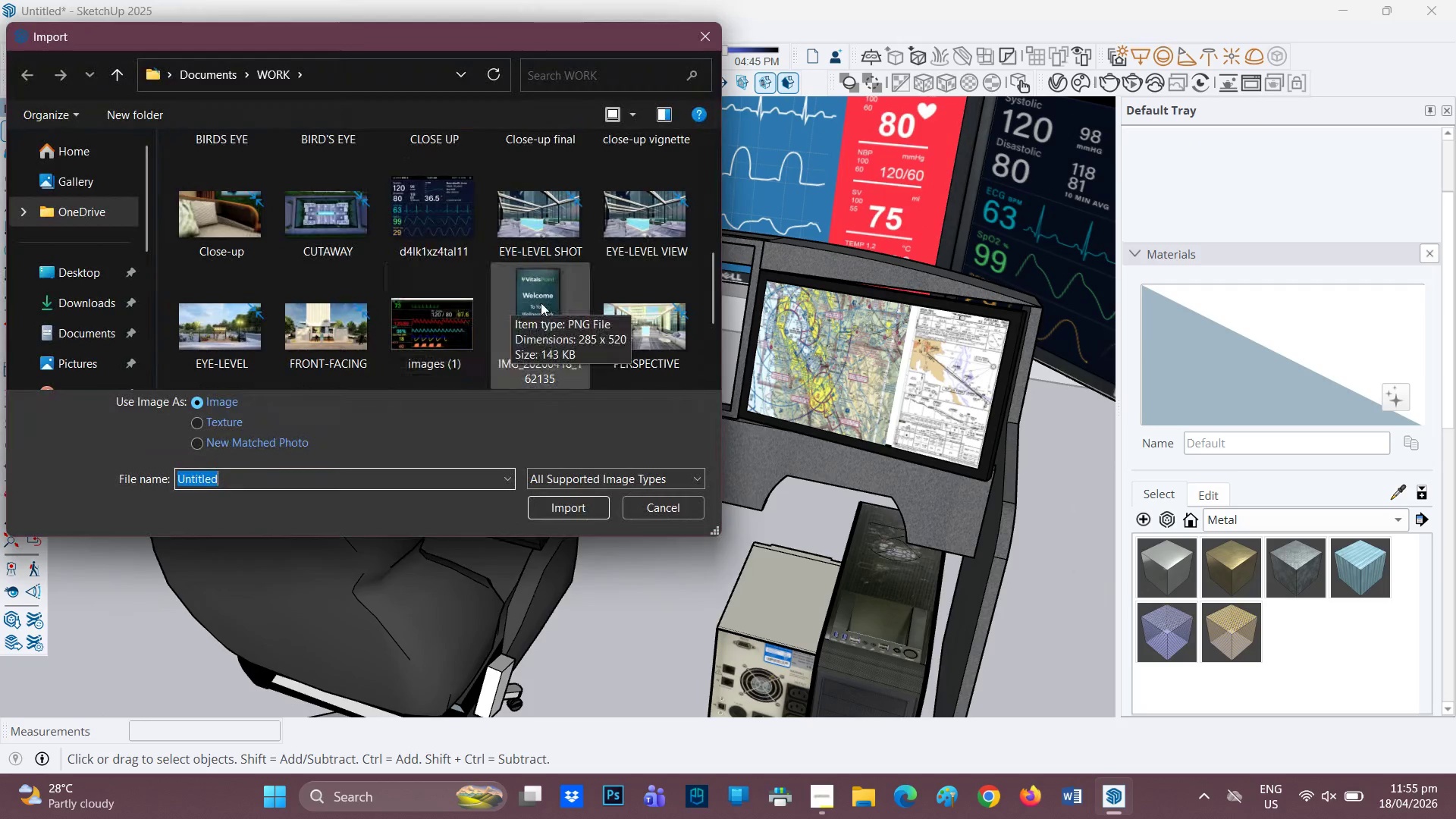 
left_click([541, 303])
 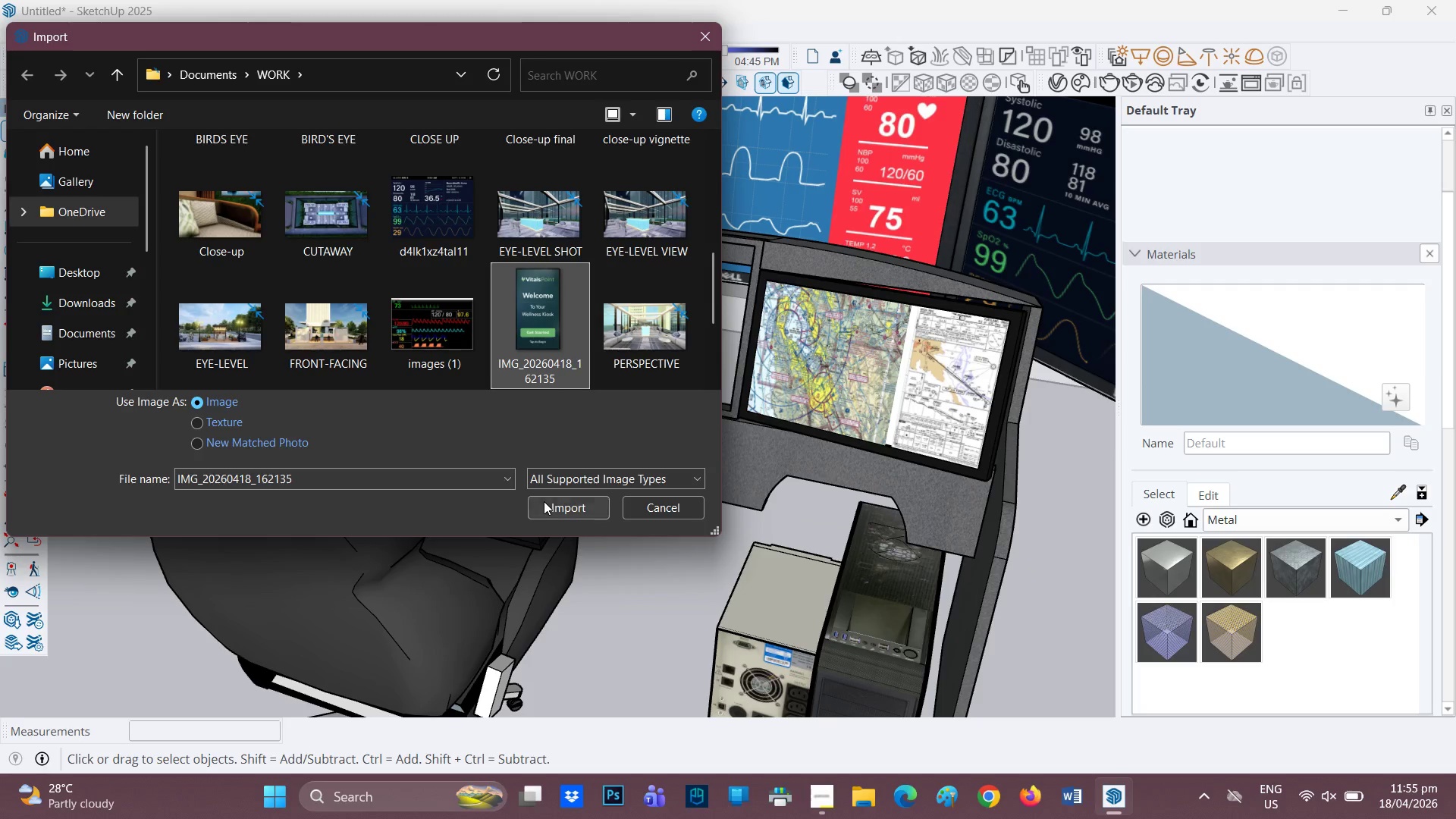 
left_click([544, 501])
 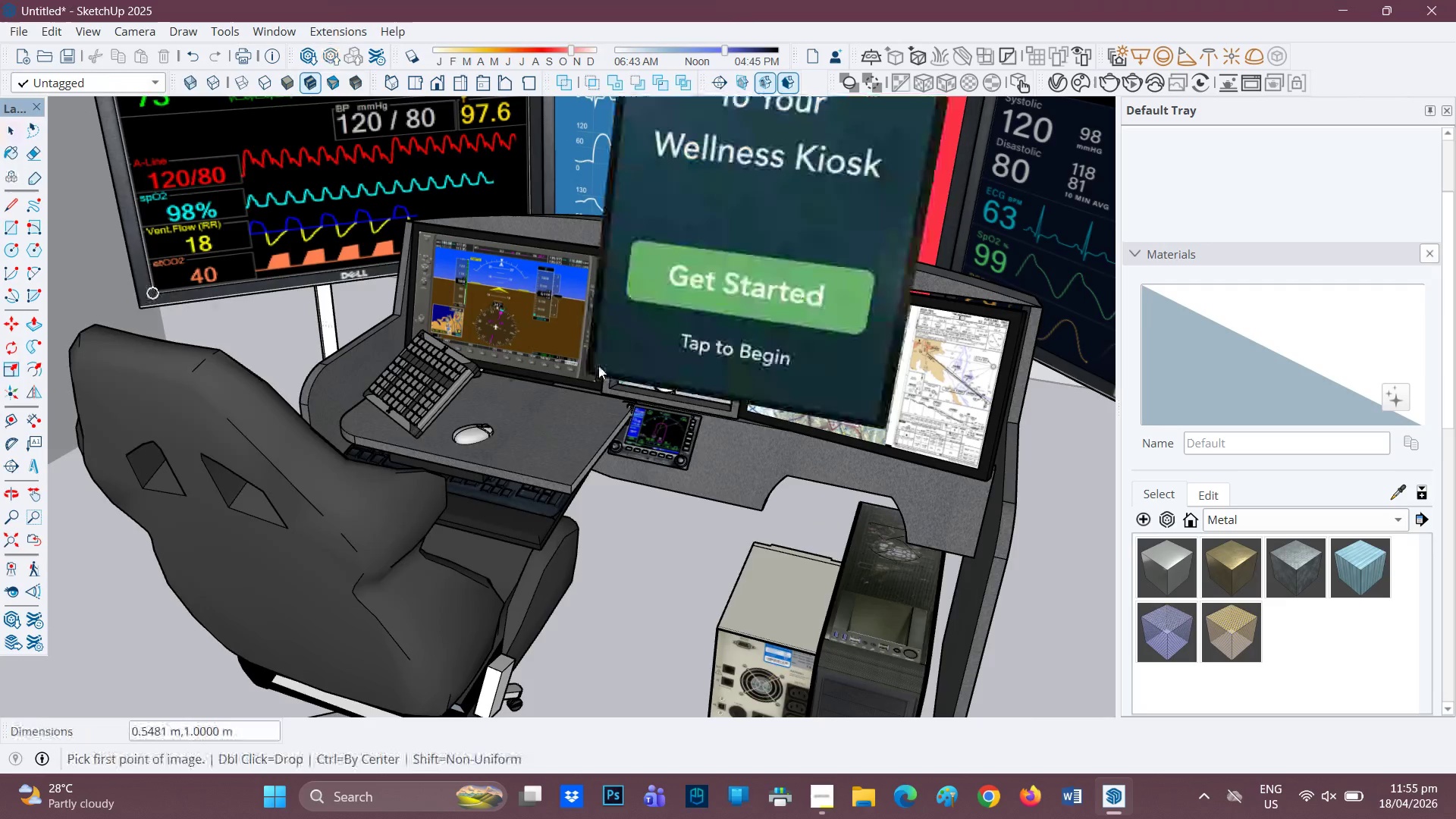 
scroll: coordinate [630, 385], scroll_direction: up, amount: 4.0
 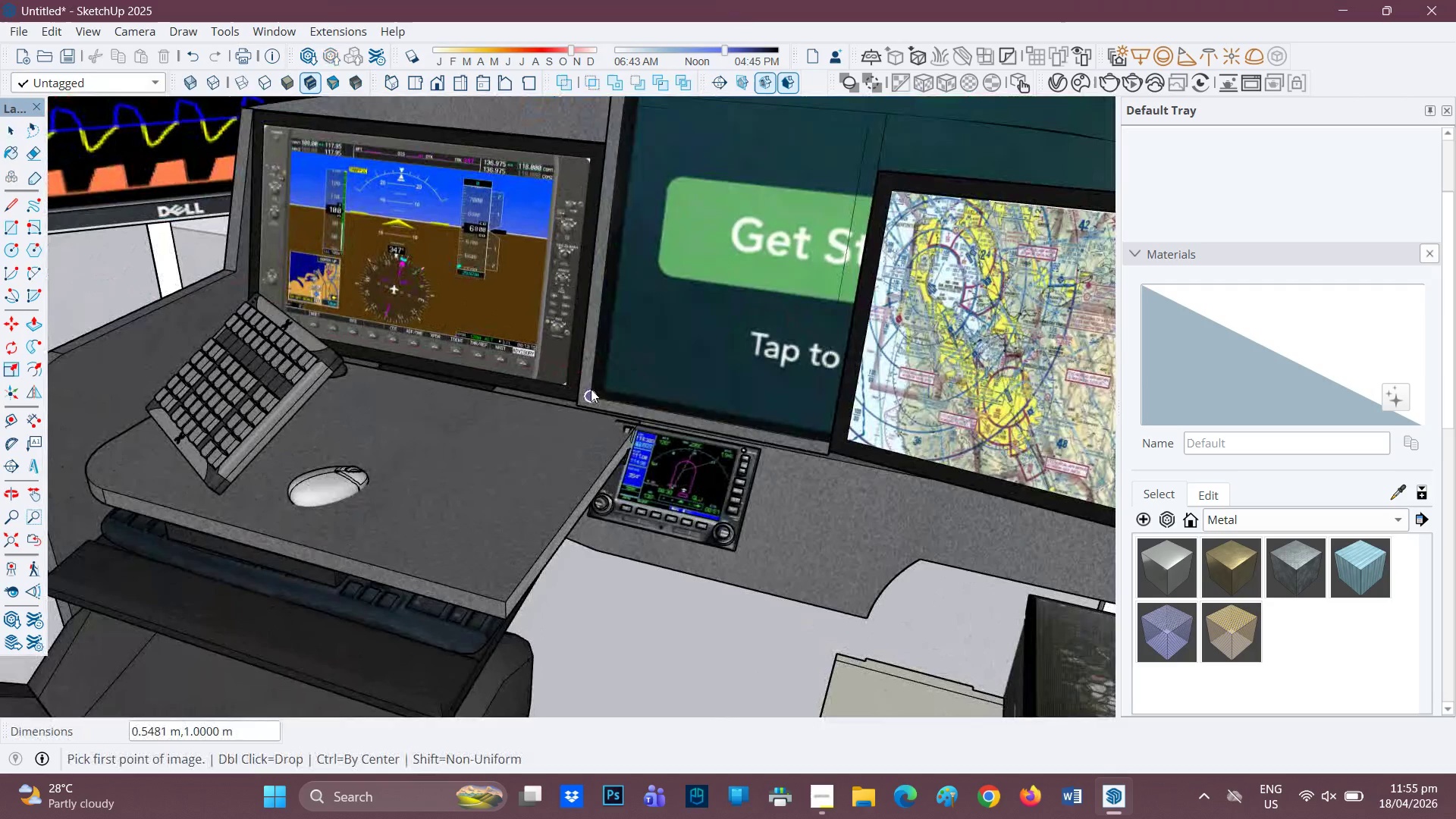 
left_click([591, 389])
 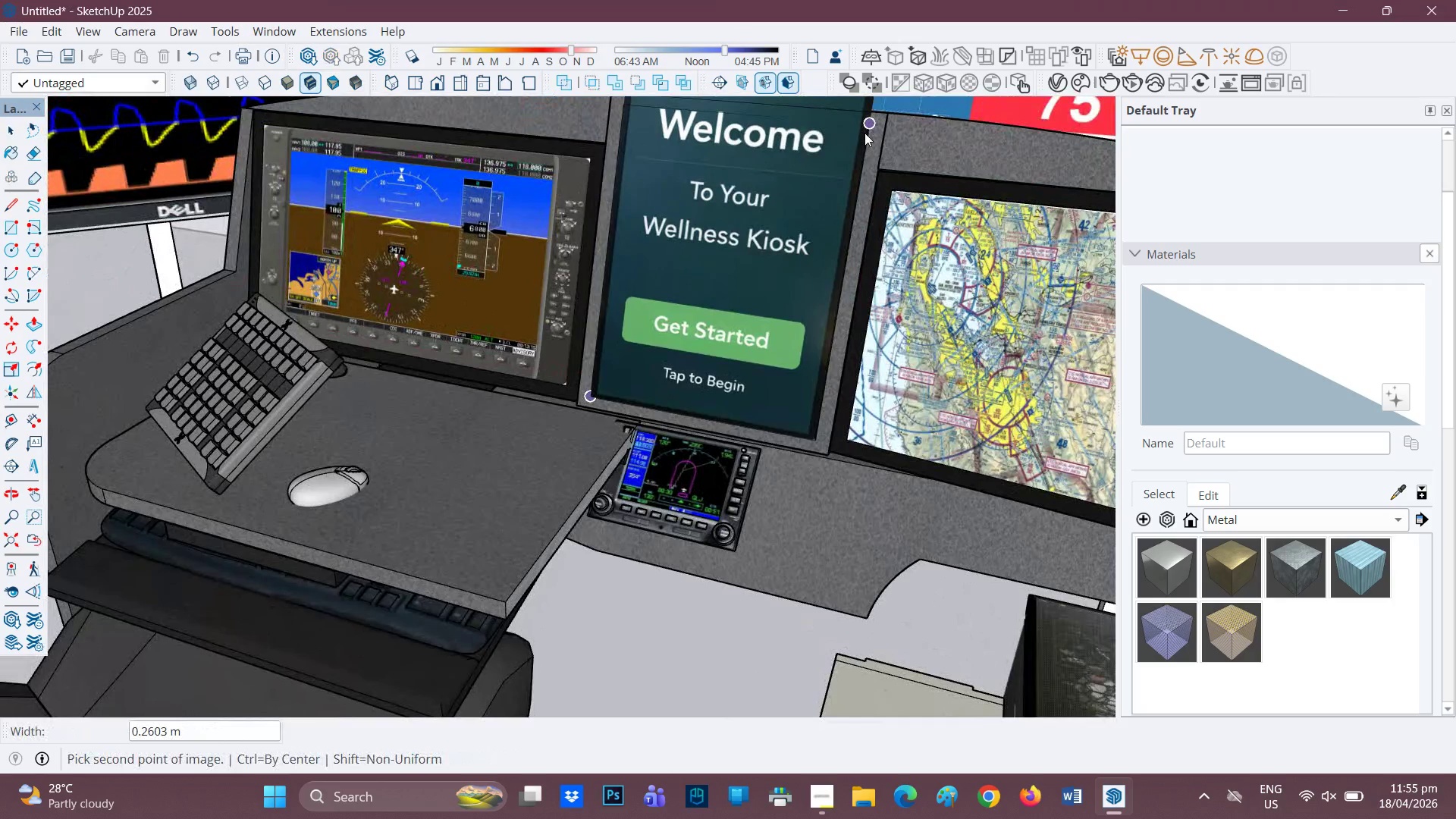 
scroll: coordinate [811, 177], scroll_direction: down, amount: 2.0
 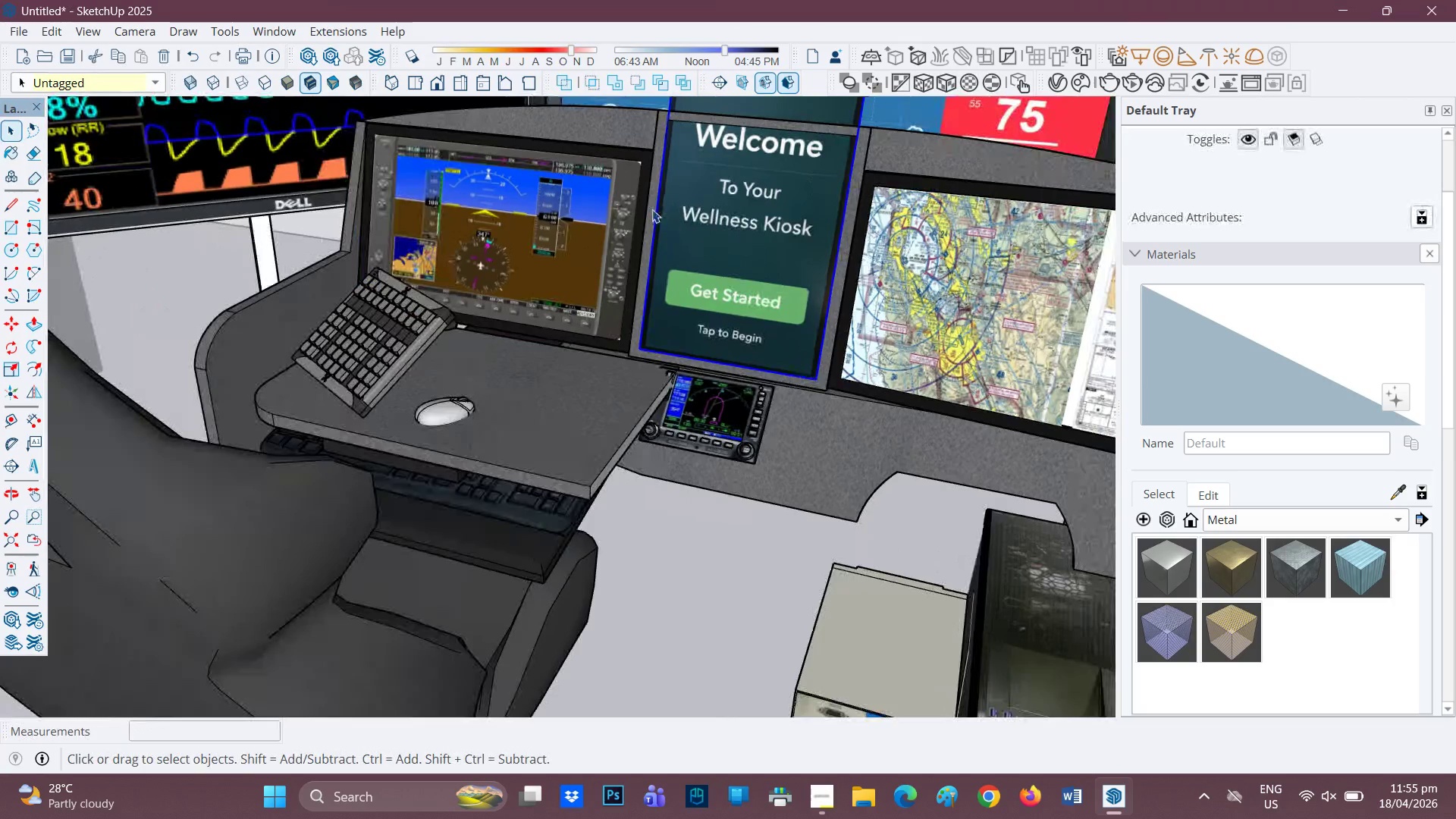 
key(H)
 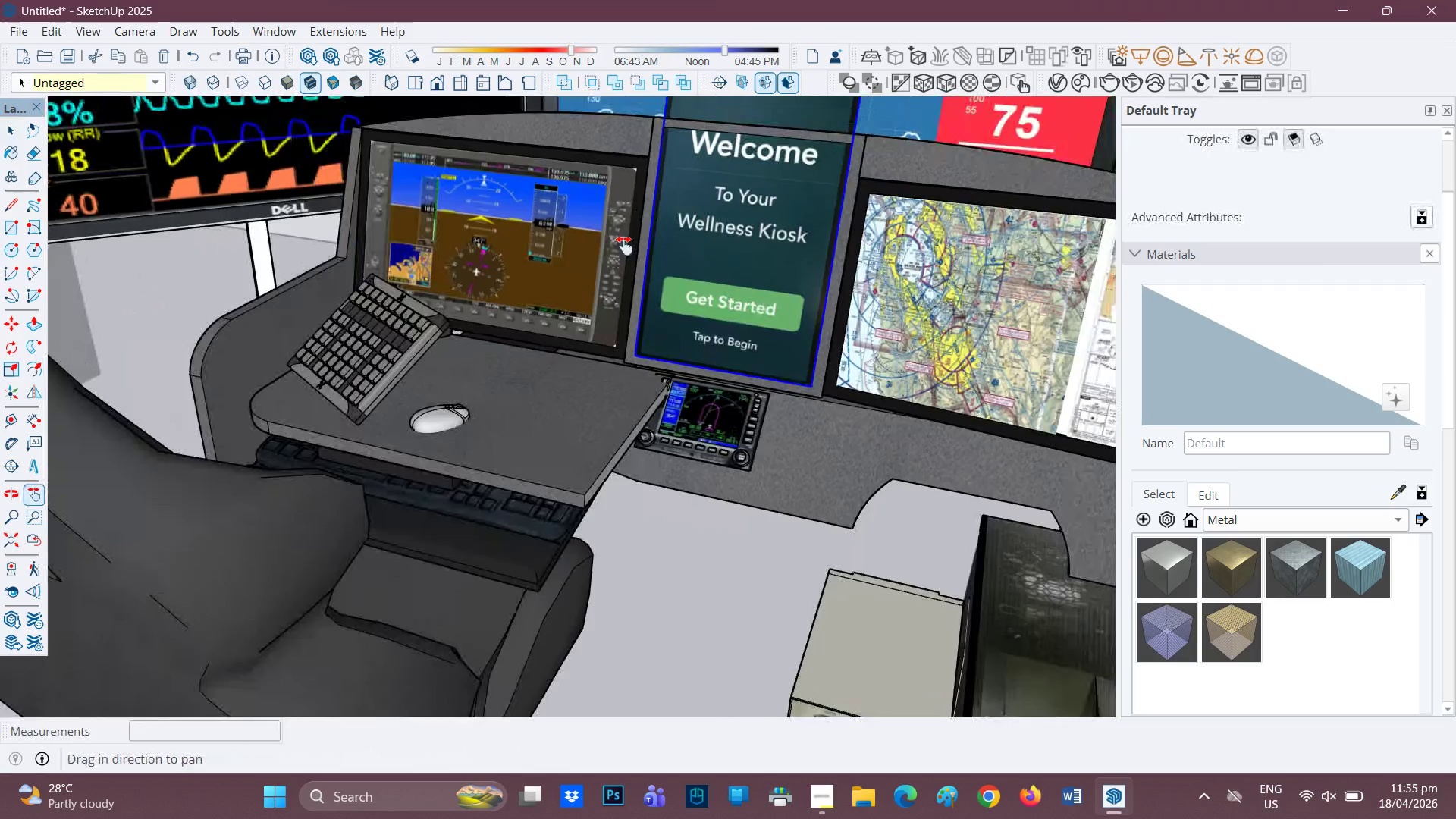 
left_click_drag(start_coordinate=[651, 209], to_coordinate=[522, 425])
 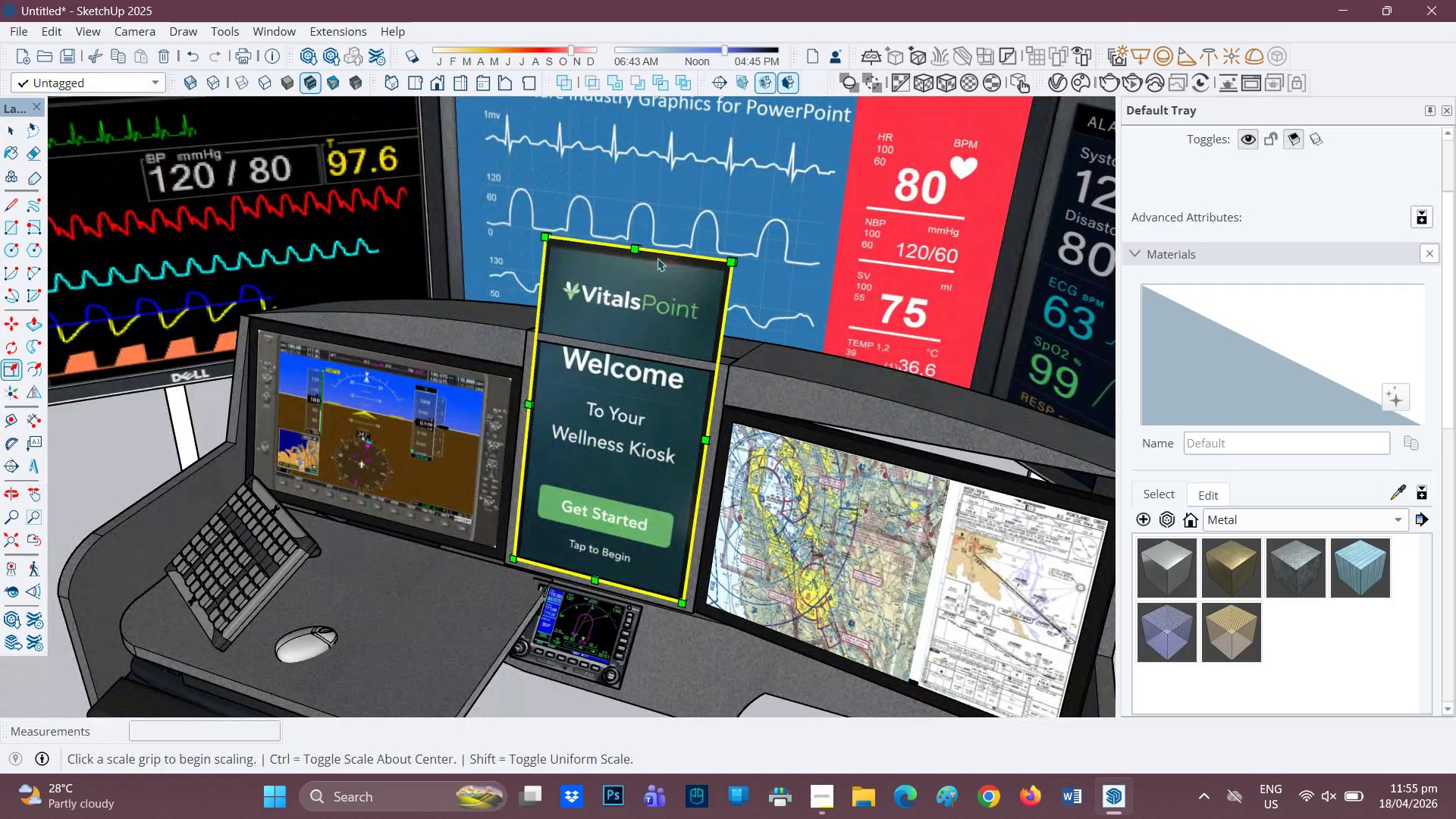 
left_click_drag(start_coordinate=[640, 251], to_coordinate=[637, 256])
 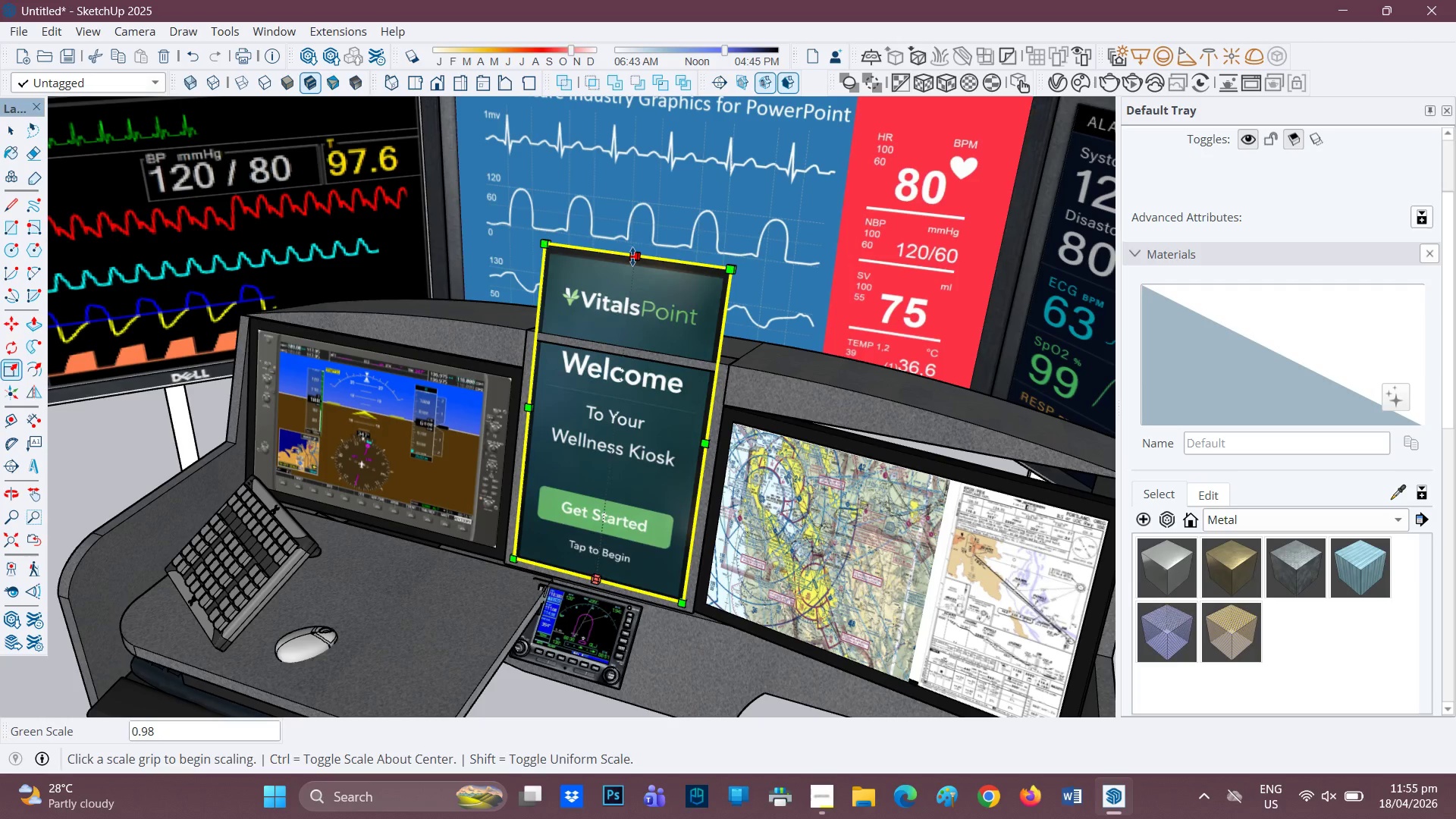 
left_click_drag(start_coordinate=[632, 257], to_coordinate=[632, 261])
 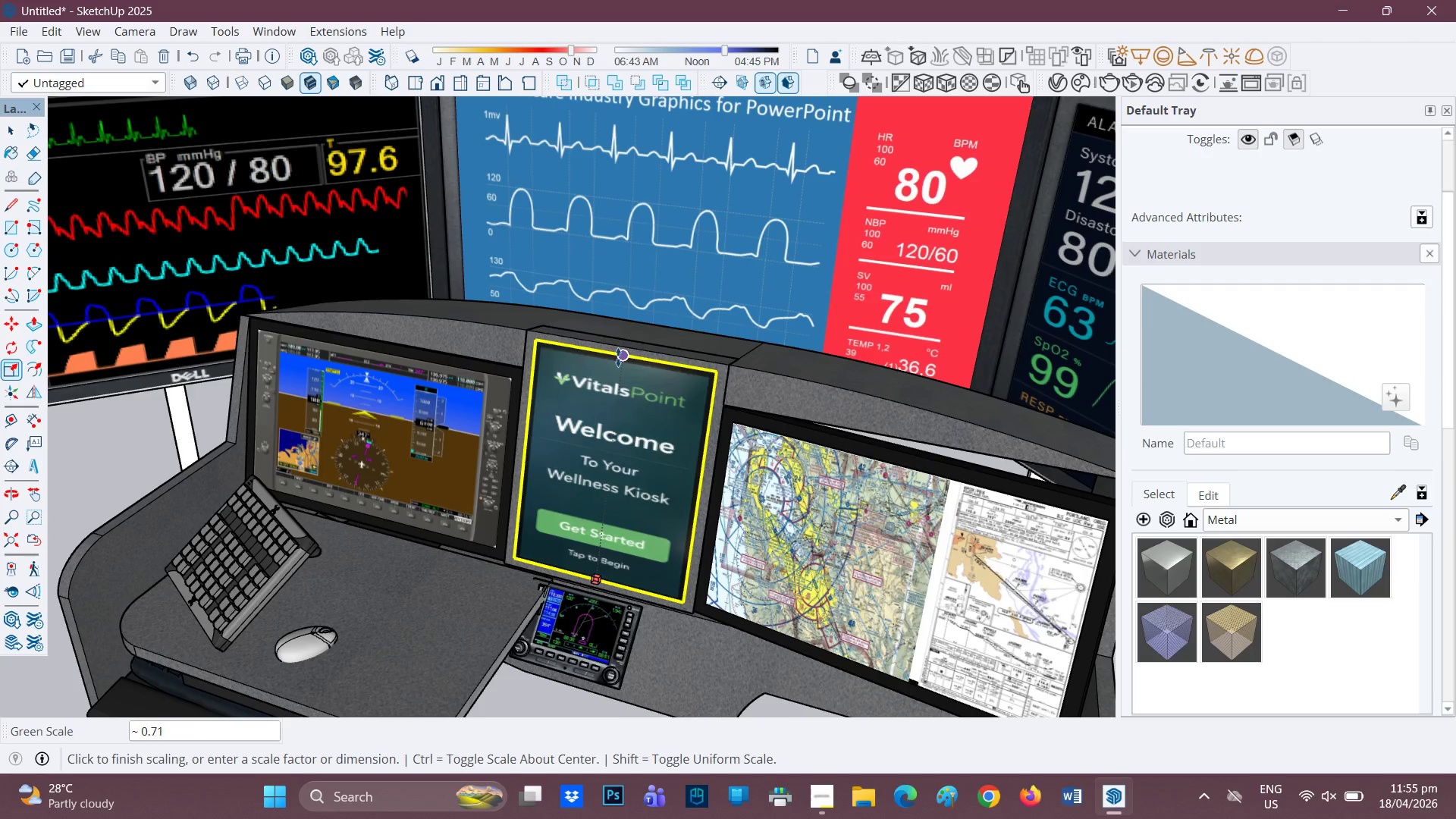 
left_click([618, 357])
 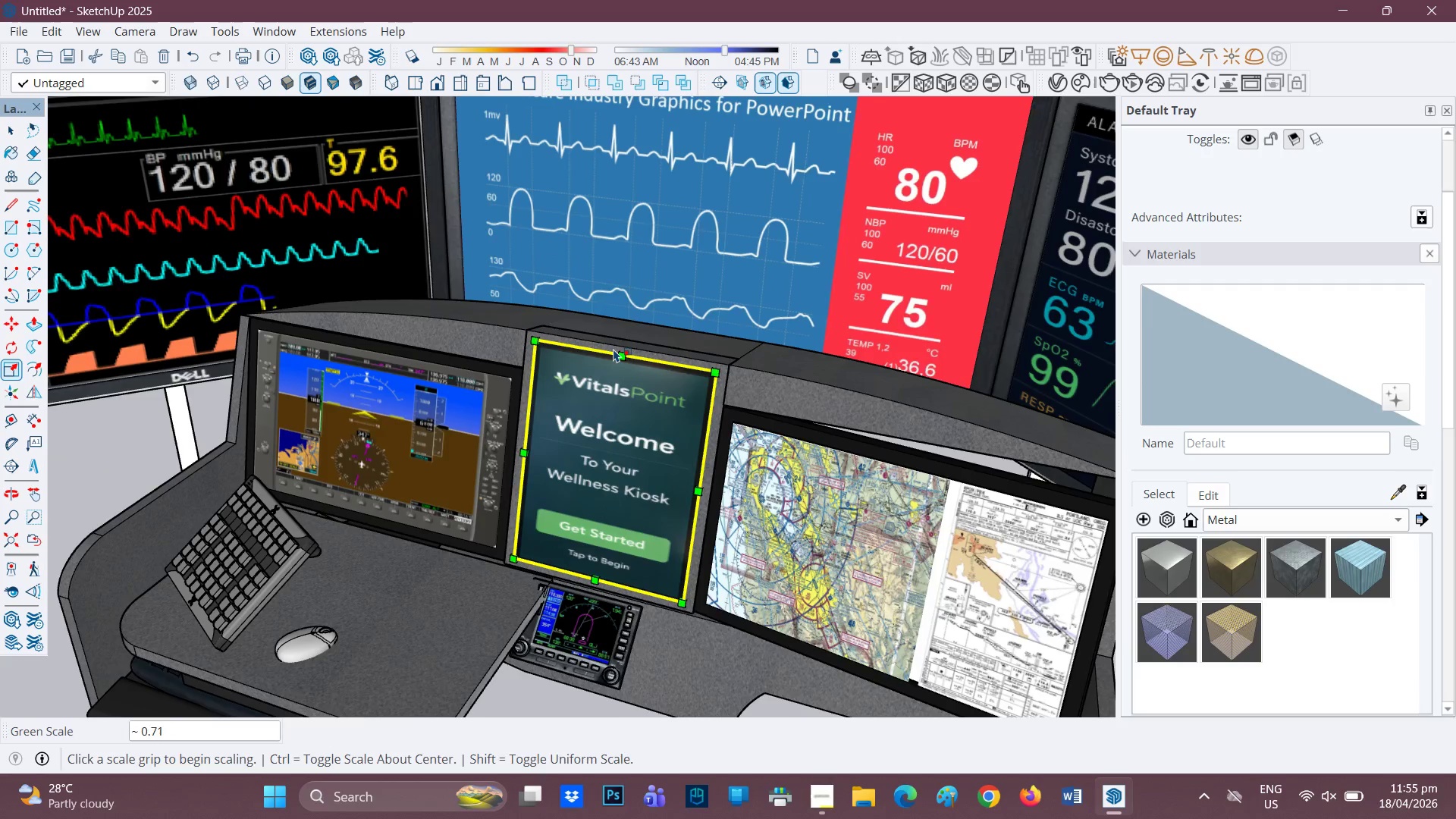 
scroll: coordinate [629, 345], scroll_direction: down, amount: 4.0
 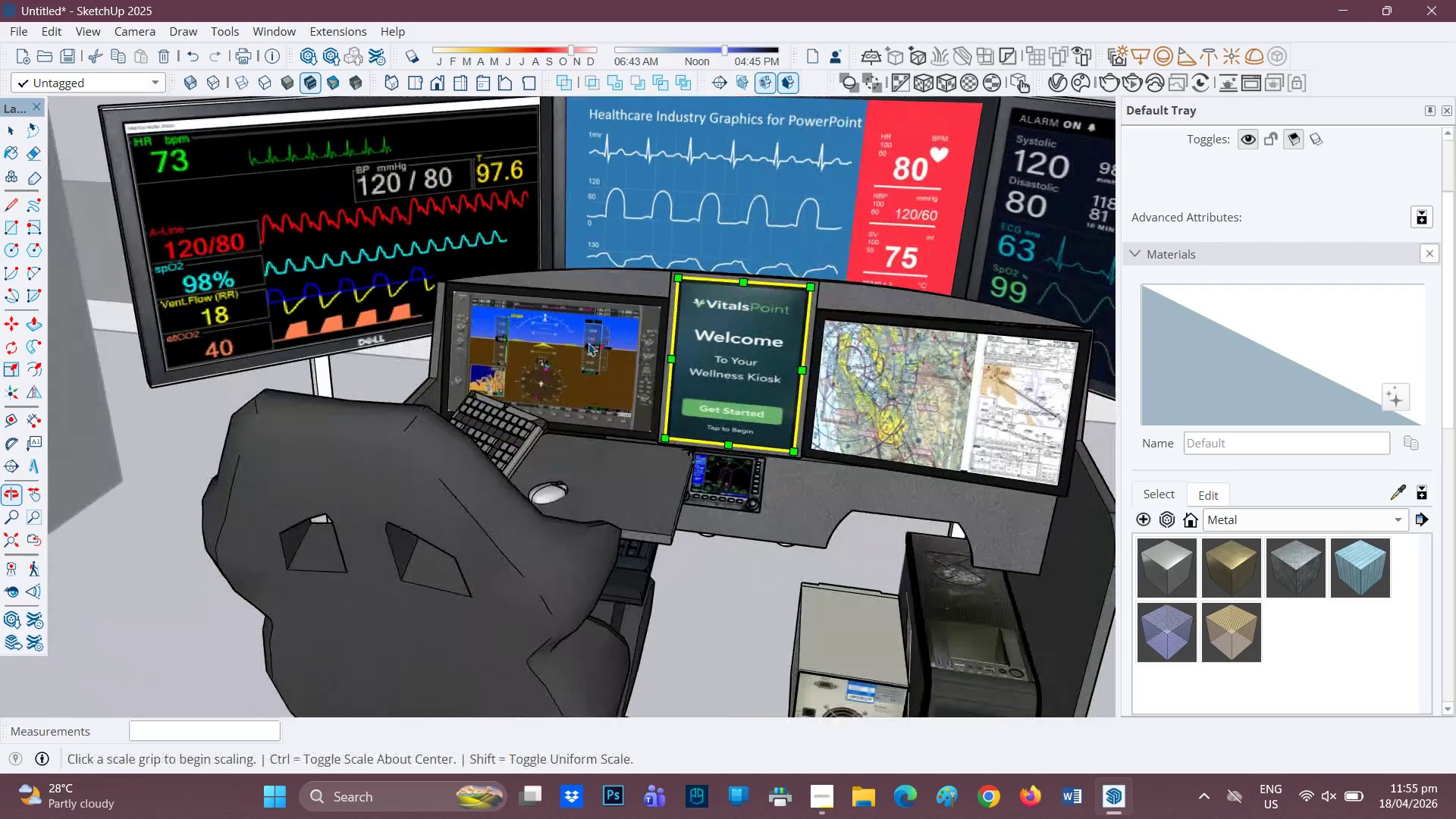 
key(Space)
 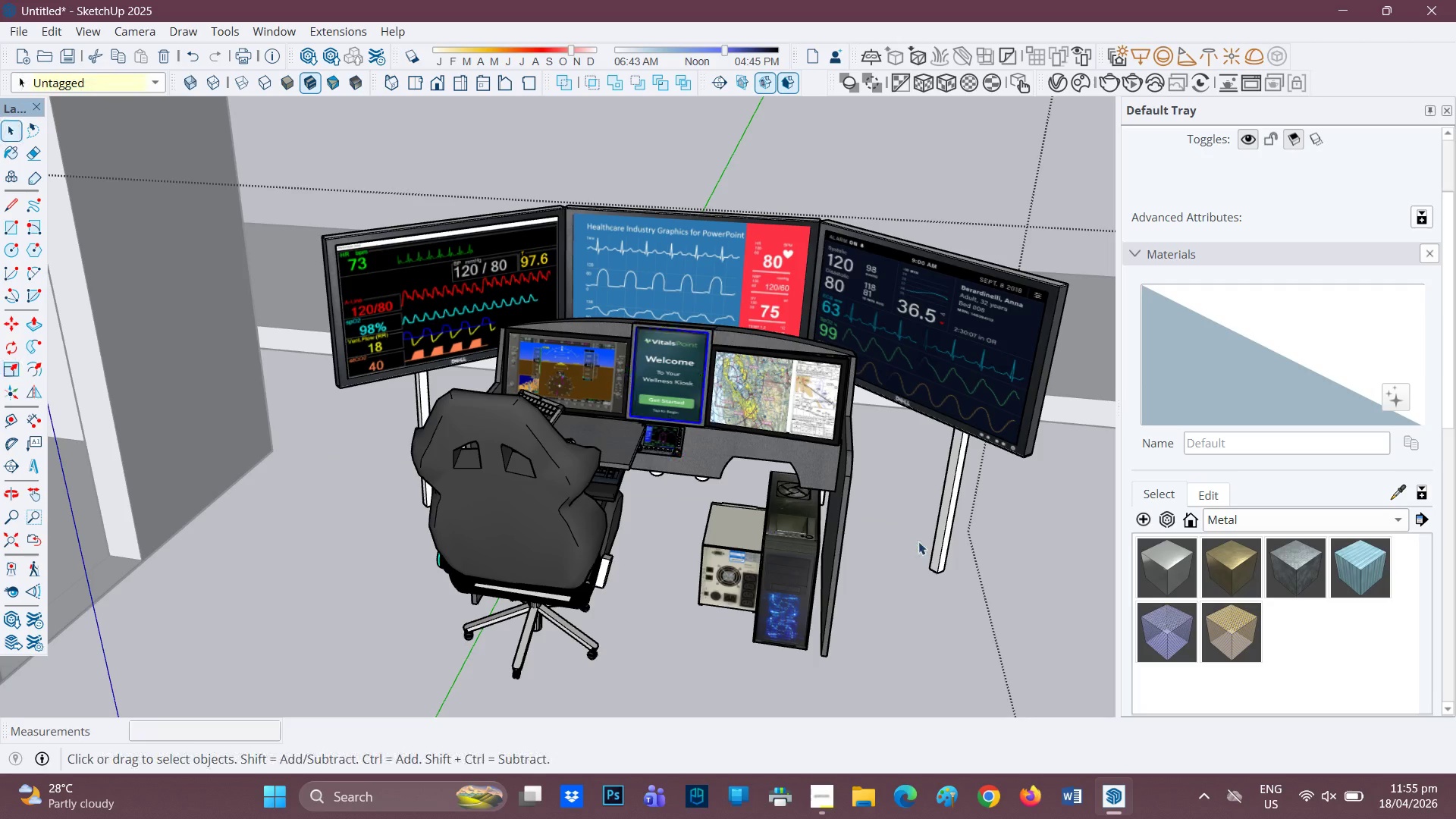 
scroll: coordinate [601, 422], scroll_direction: down, amount: 6.0
 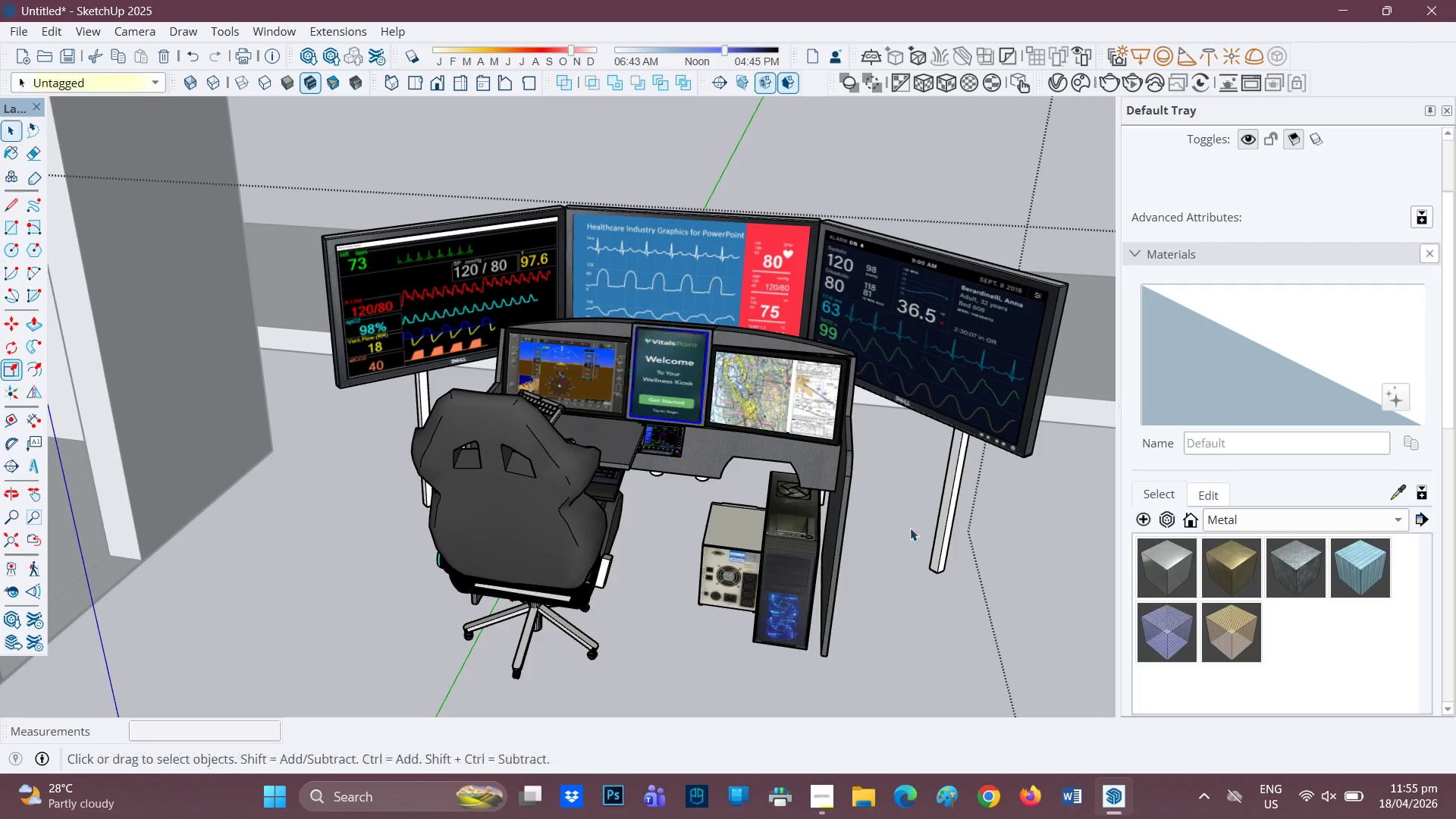 
left_click([918, 541])
 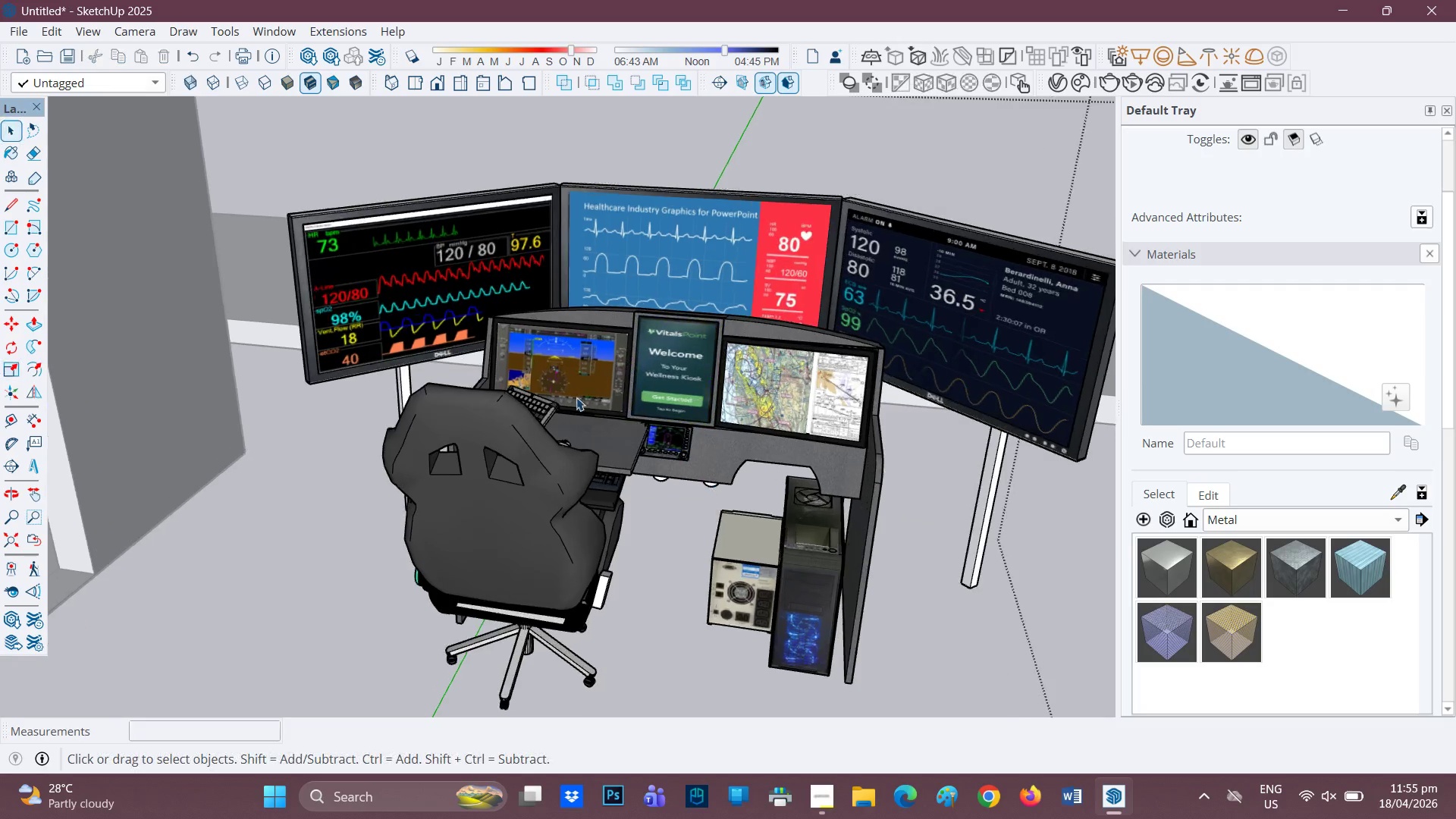 
scroll: coordinate [522, 330], scroll_direction: up, amount: 3.0
 